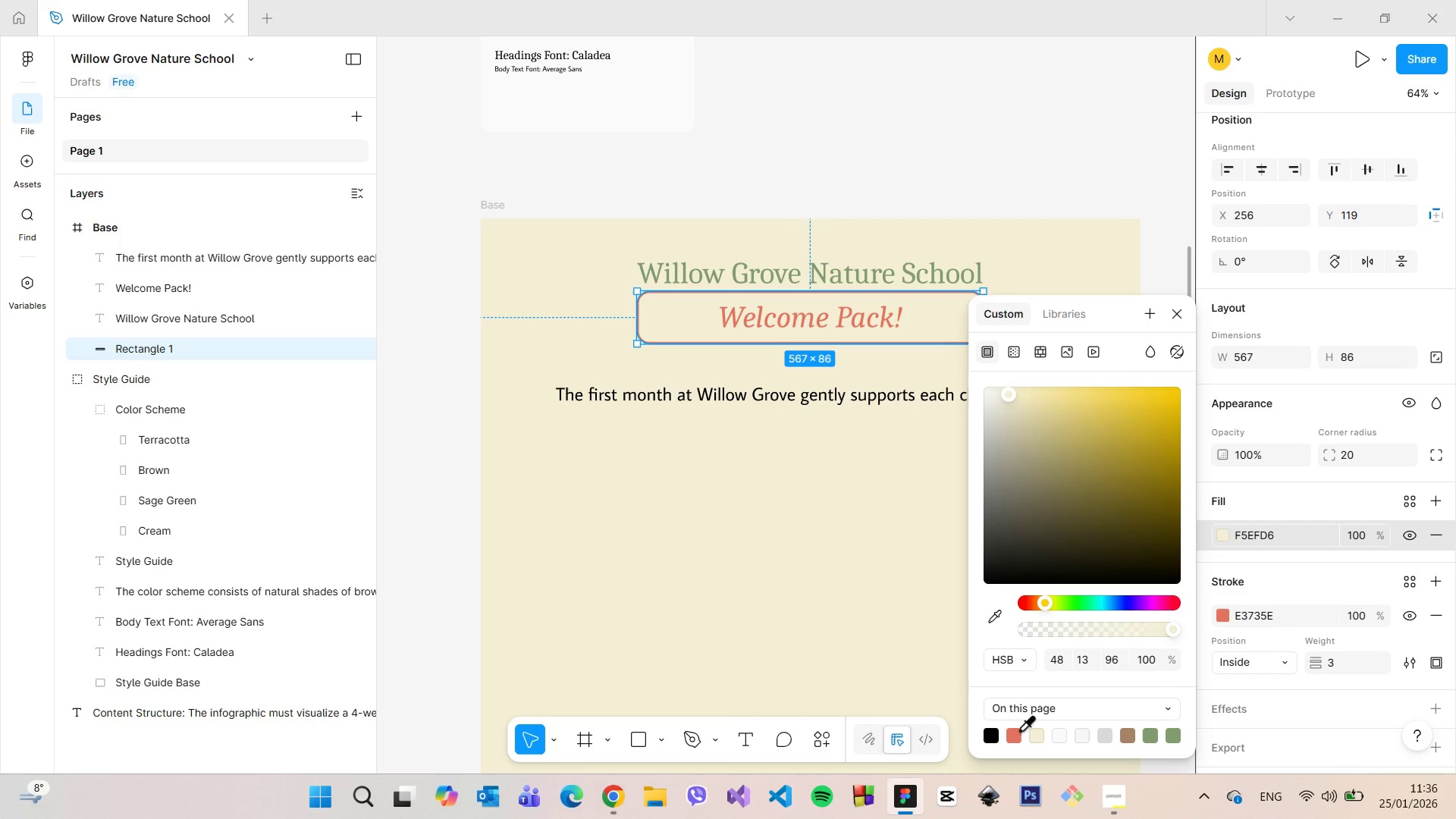 
left_click([1018, 729])
 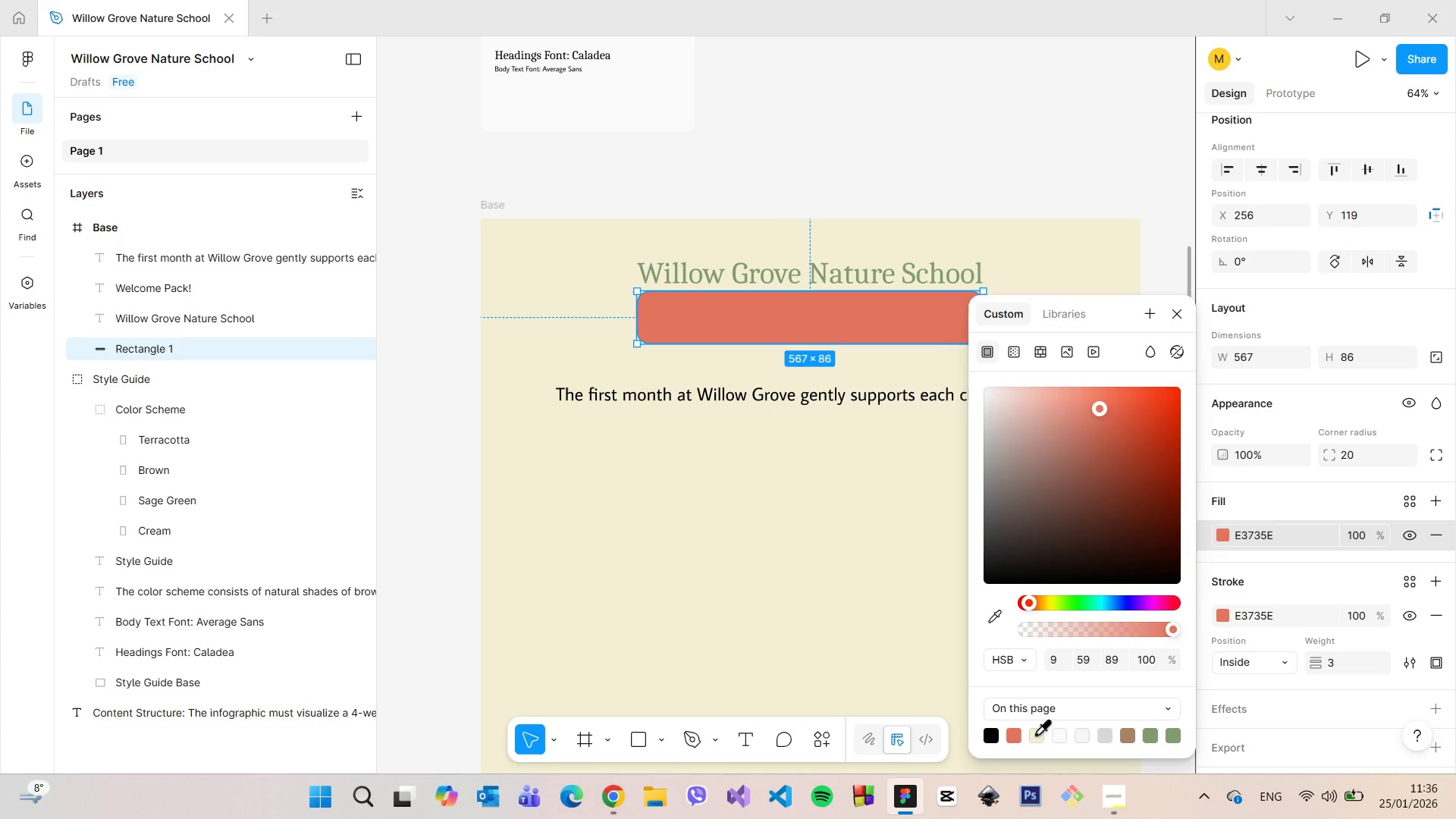 
left_click([1035, 733])
 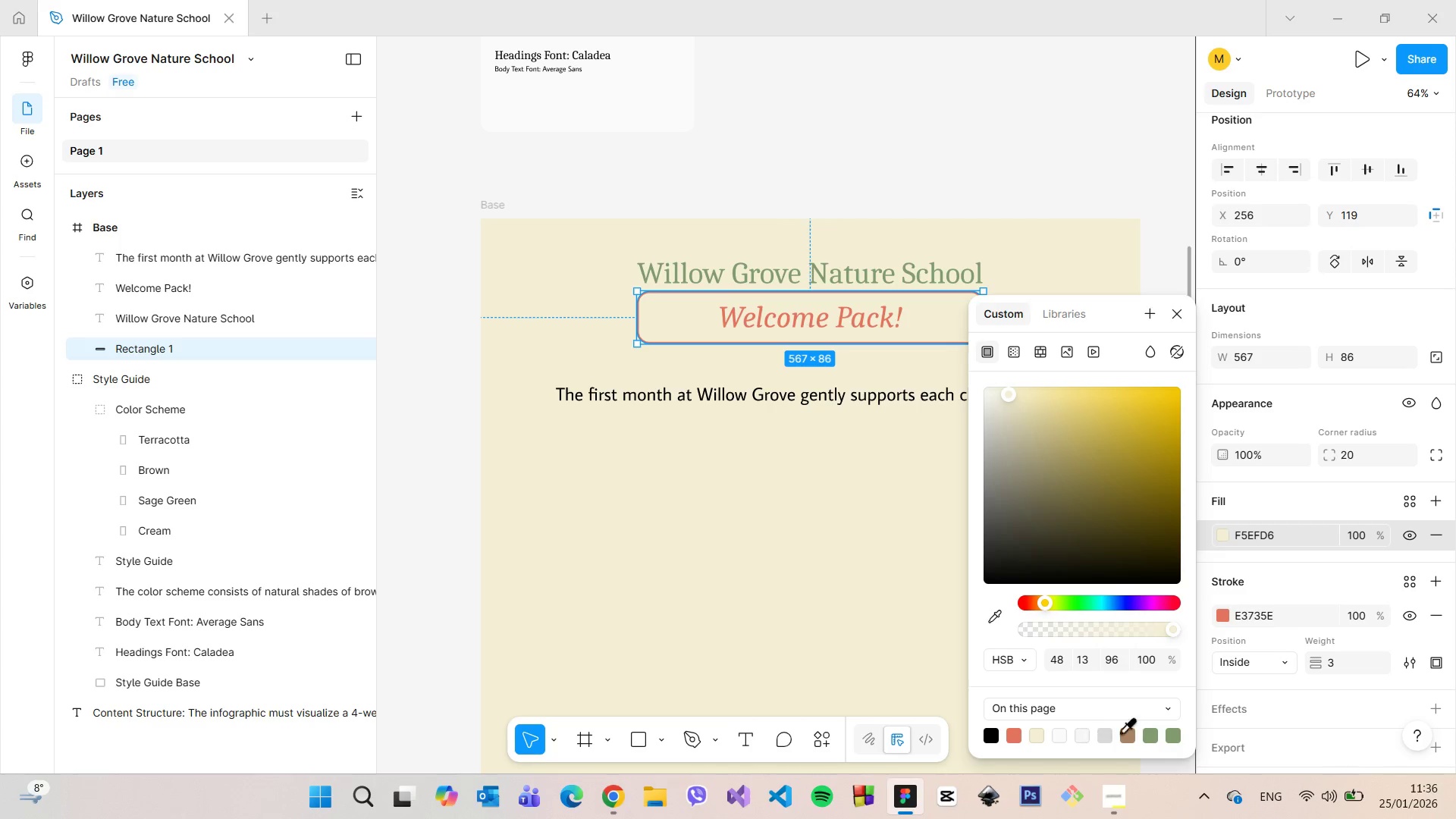 
left_click([1125, 732])
 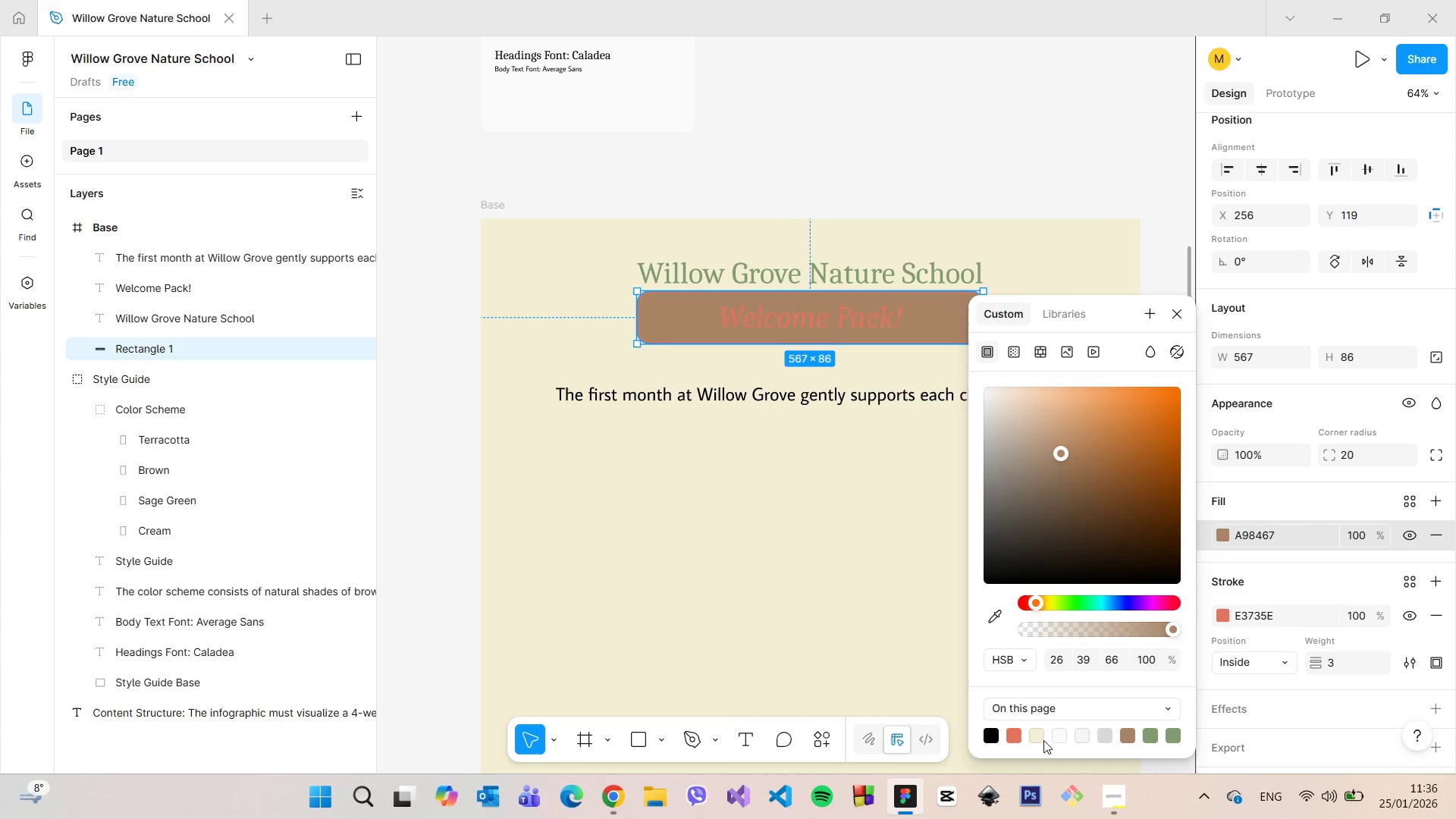 
left_click([1036, 736])
 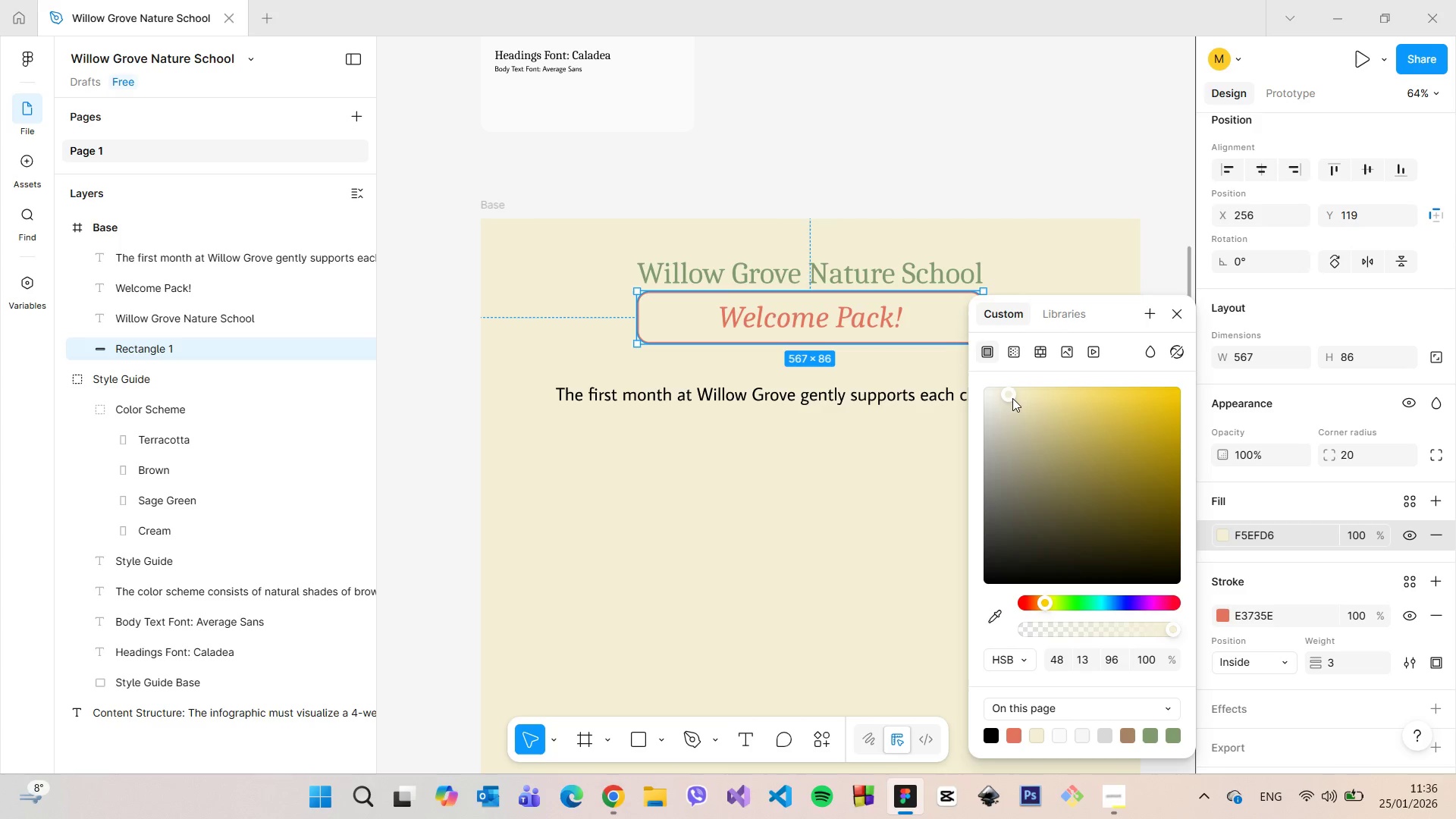 
left_click_drag(start_coordinate=[1012, 396], to_coordinate=[1036, 392])
 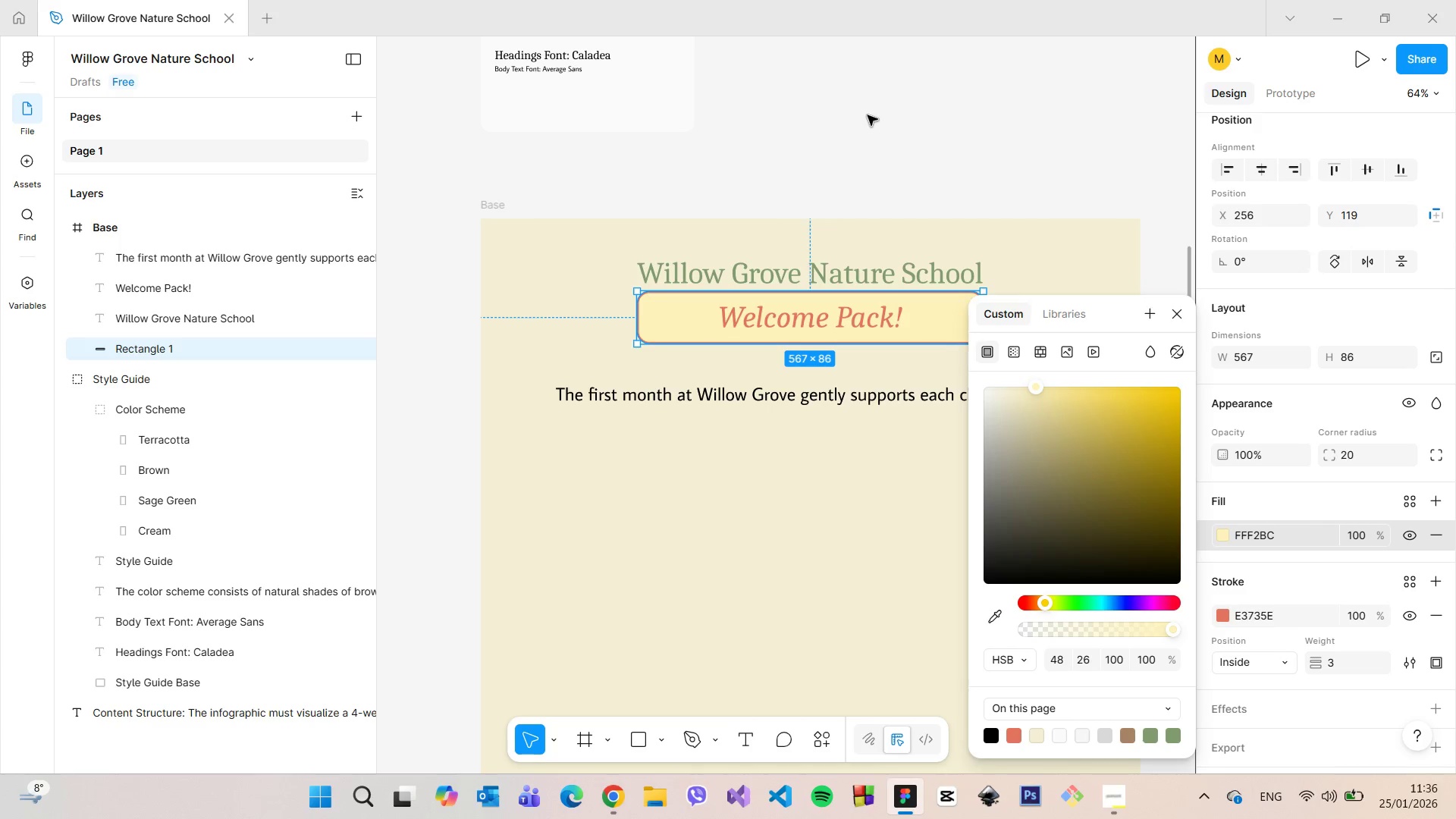 
left_click([868, 121])
 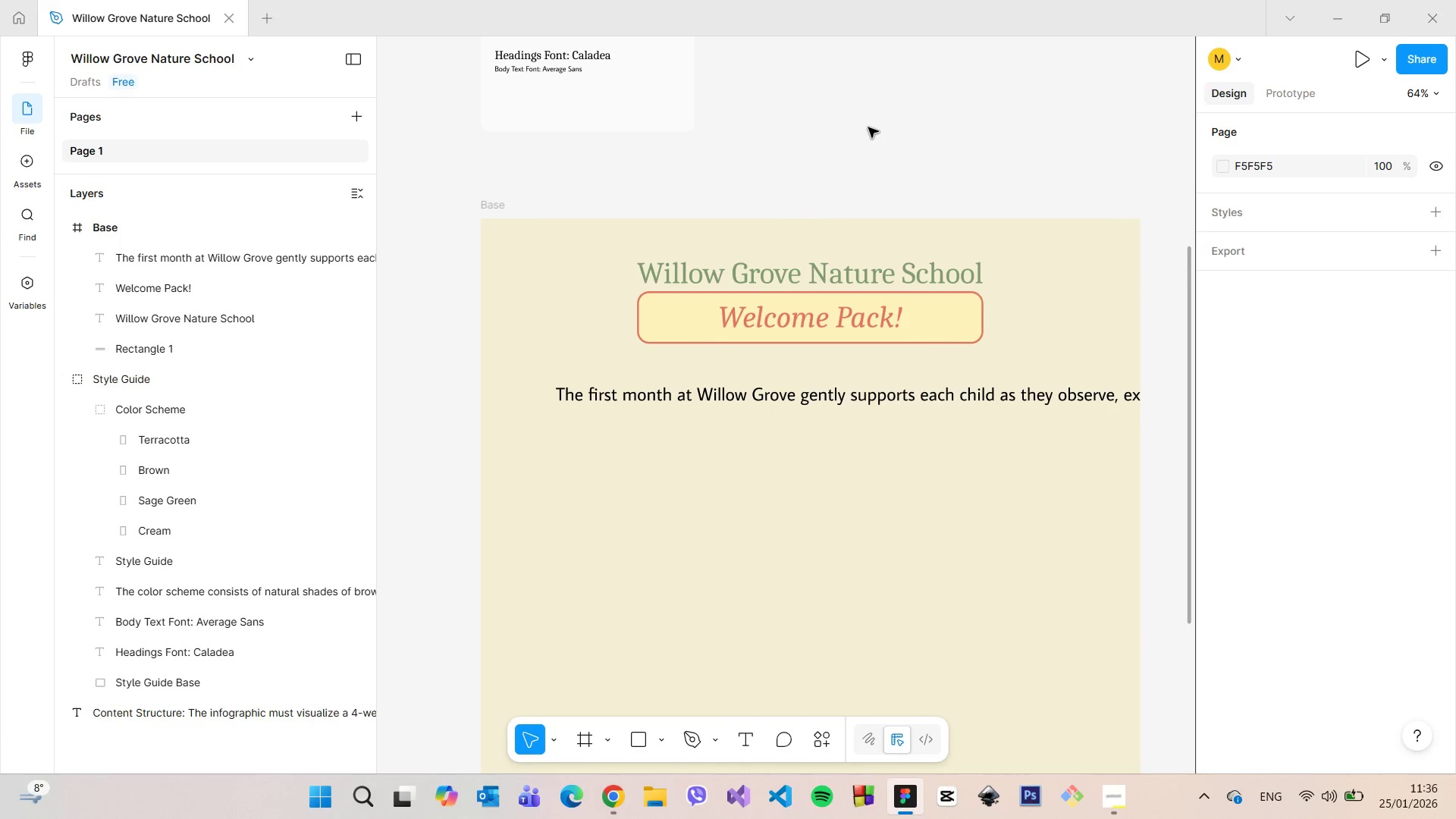 
scroll: coordinate [868, 128], scroll_direction: down, amount: 5.0
 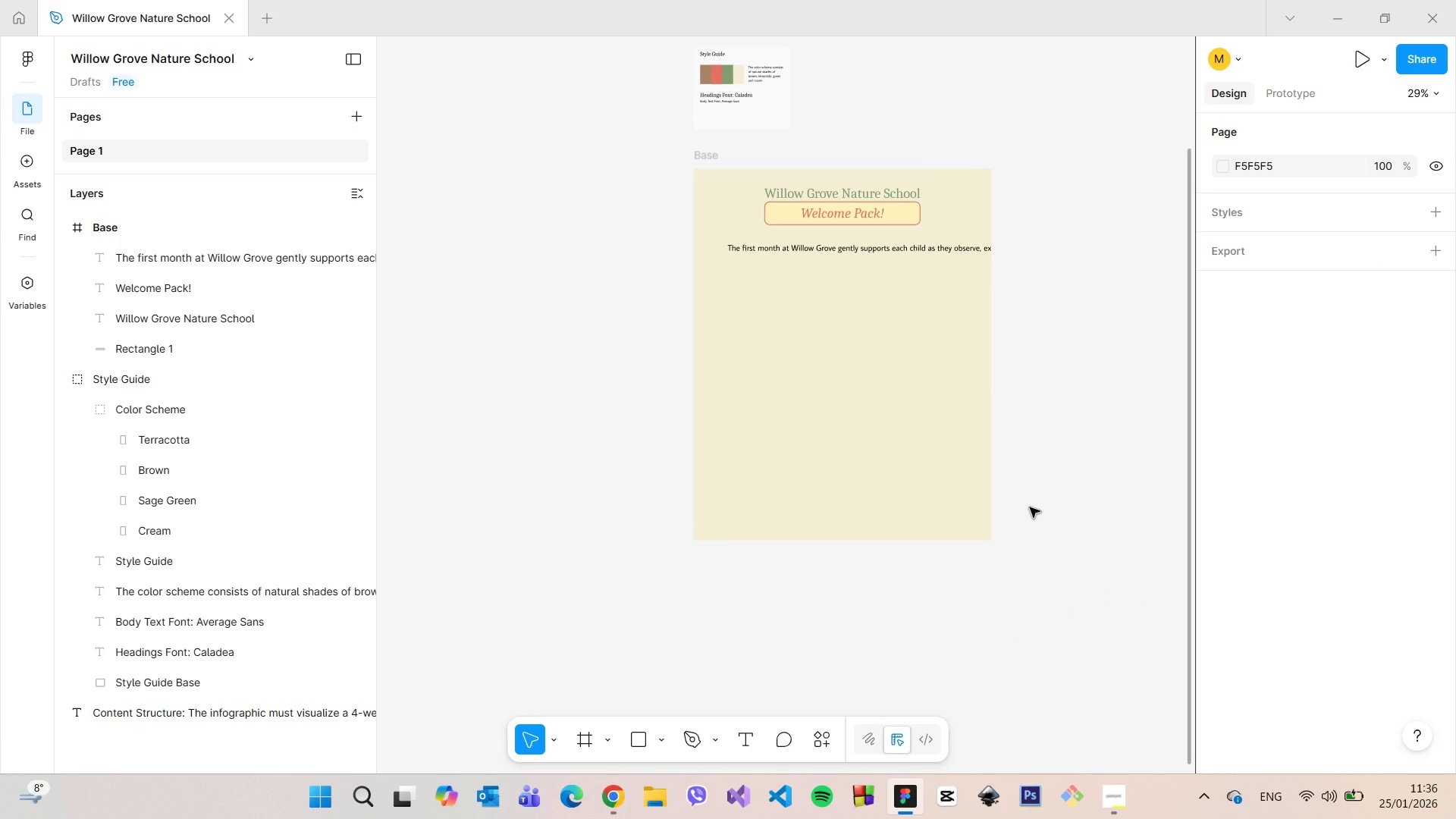 
scroll: coordinate [925, 224], scroll_direction: up, amount: 4.0
 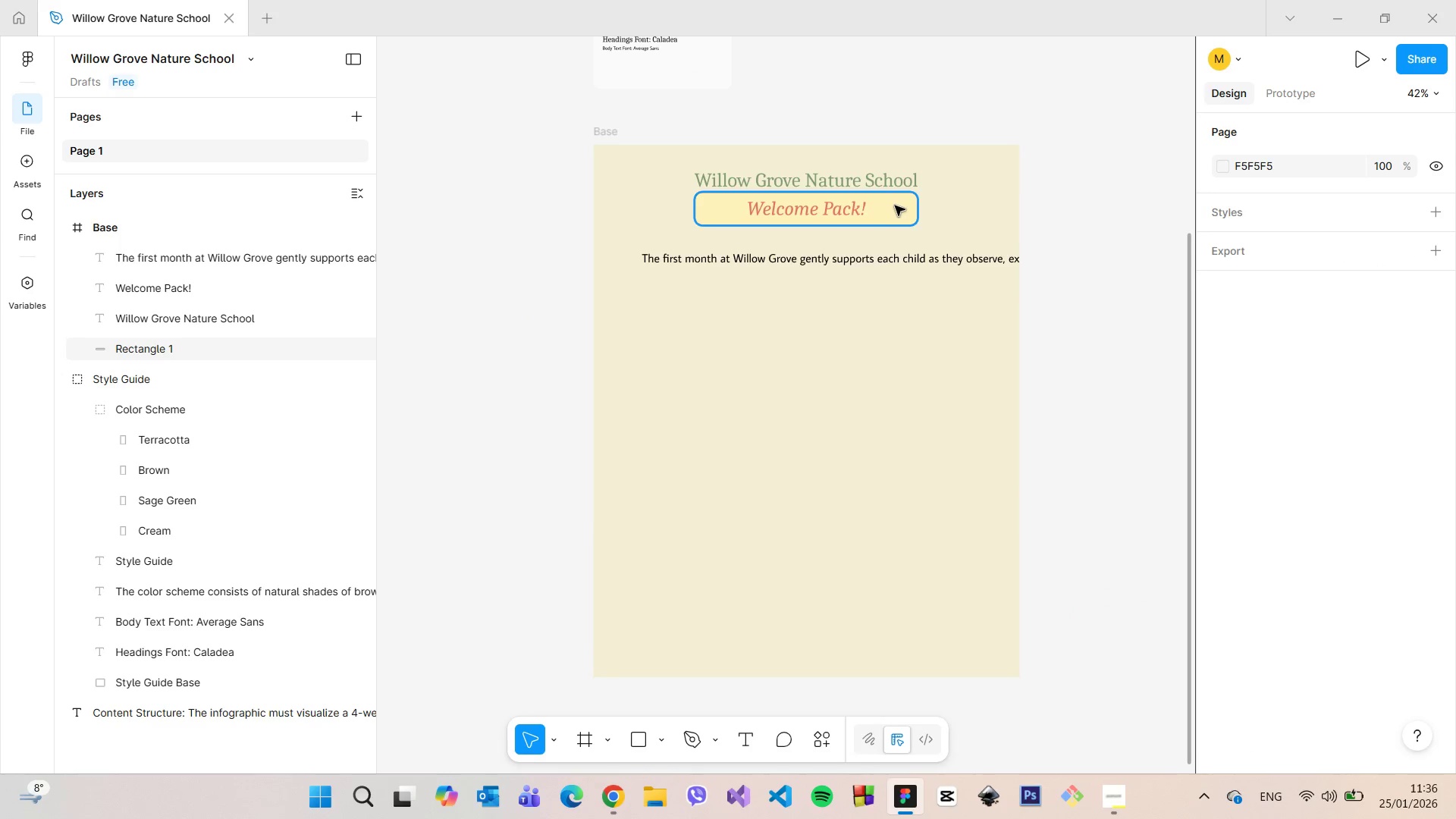 
left_click([895, 206])
 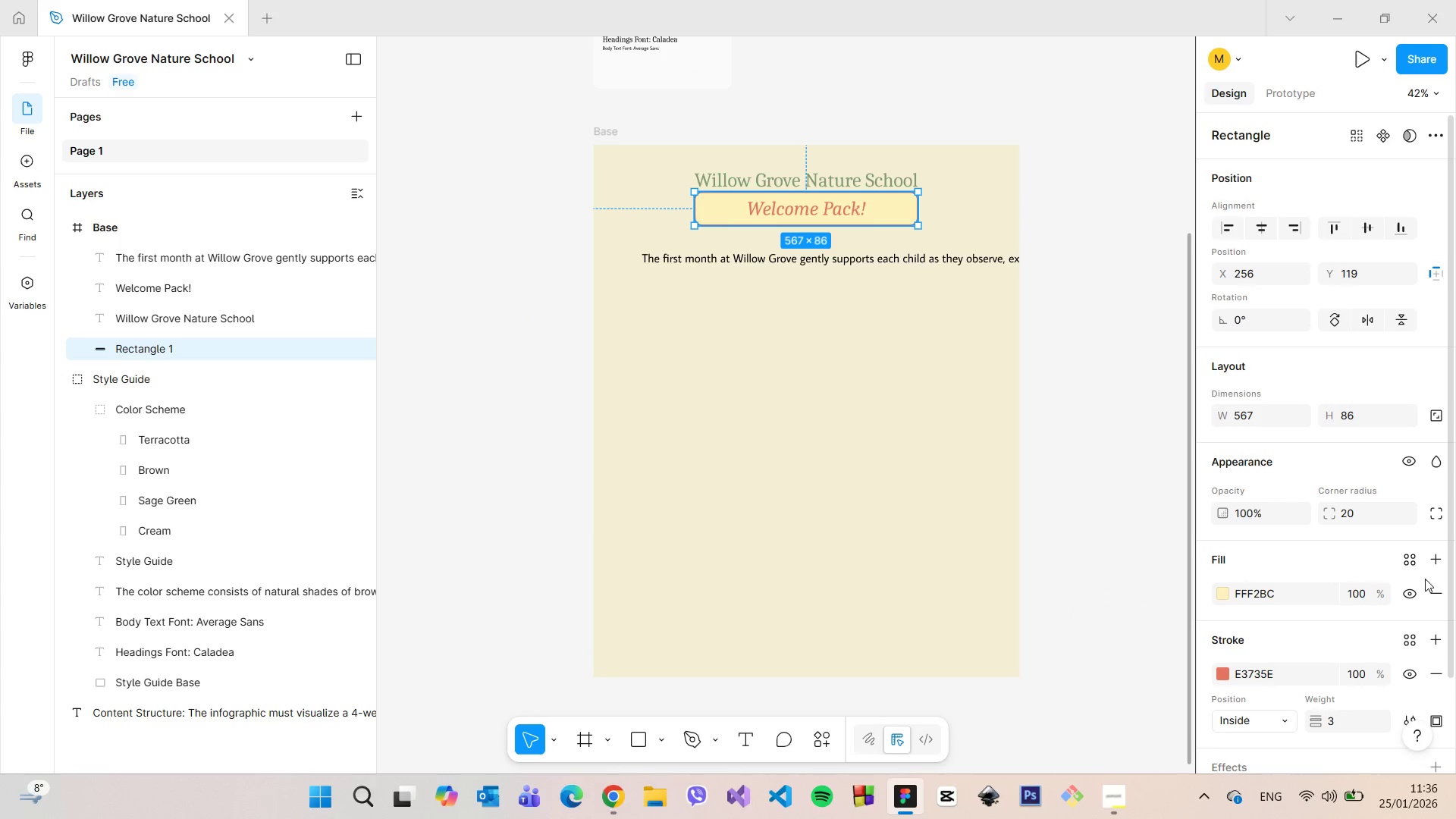 
left_click([1435, 589])
 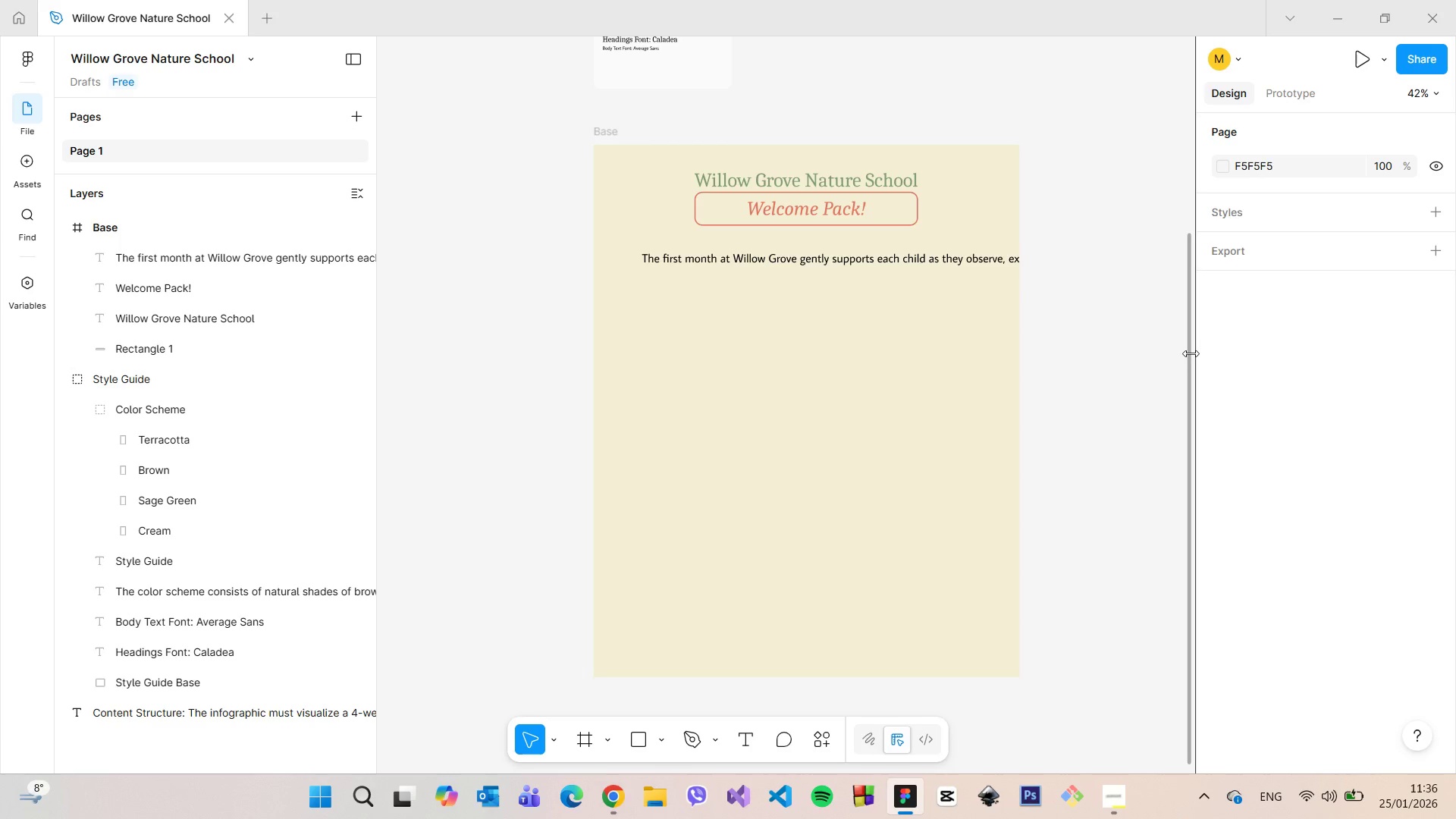 
left_click_drag(start_coordinate=[1188, 344], to_coordinate=[1167, 253])
 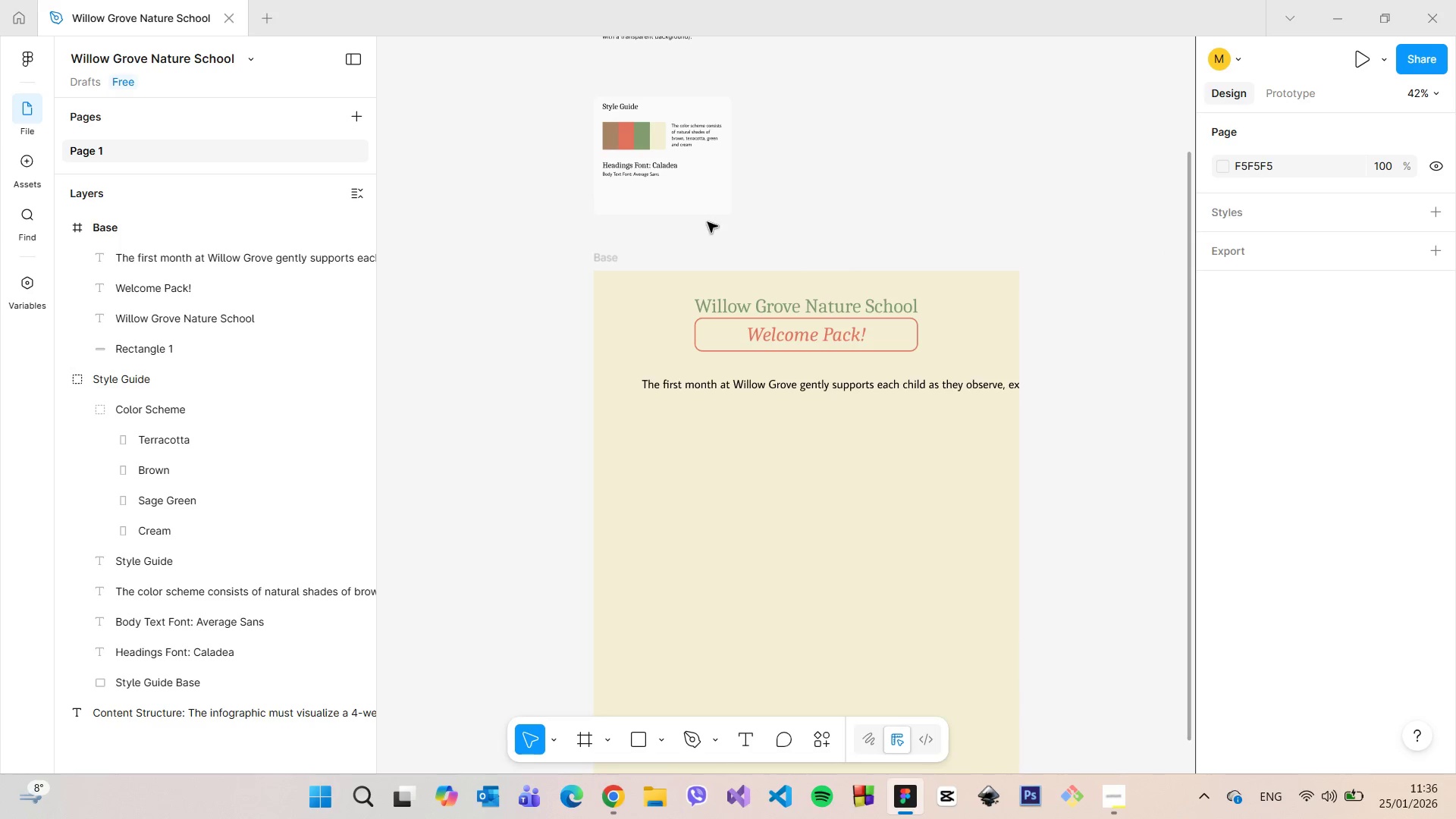 
scroll: coordinate [706, 226], scroll_direction: up, amount: 3.0
 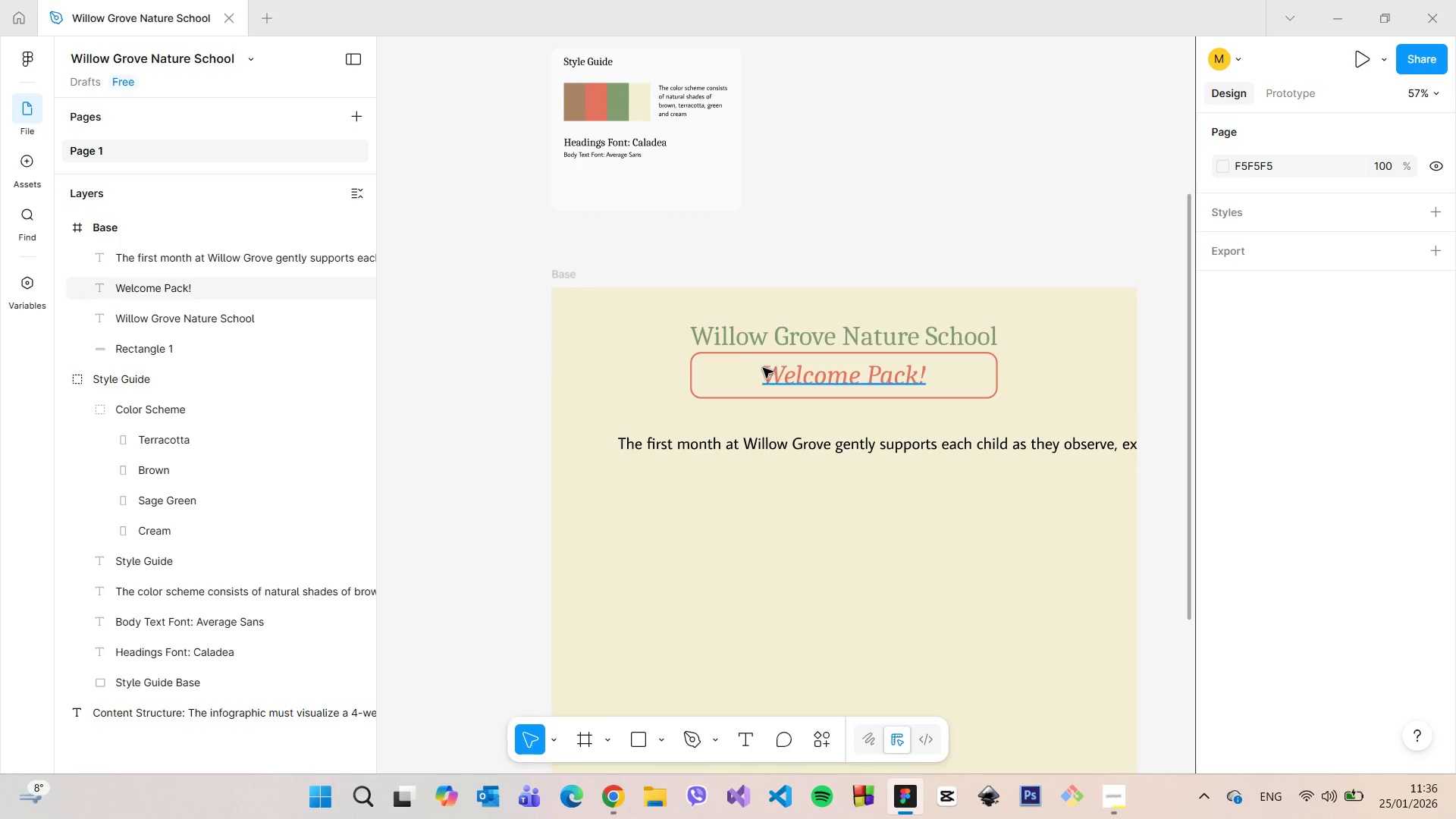 
left_click([773, 377])
 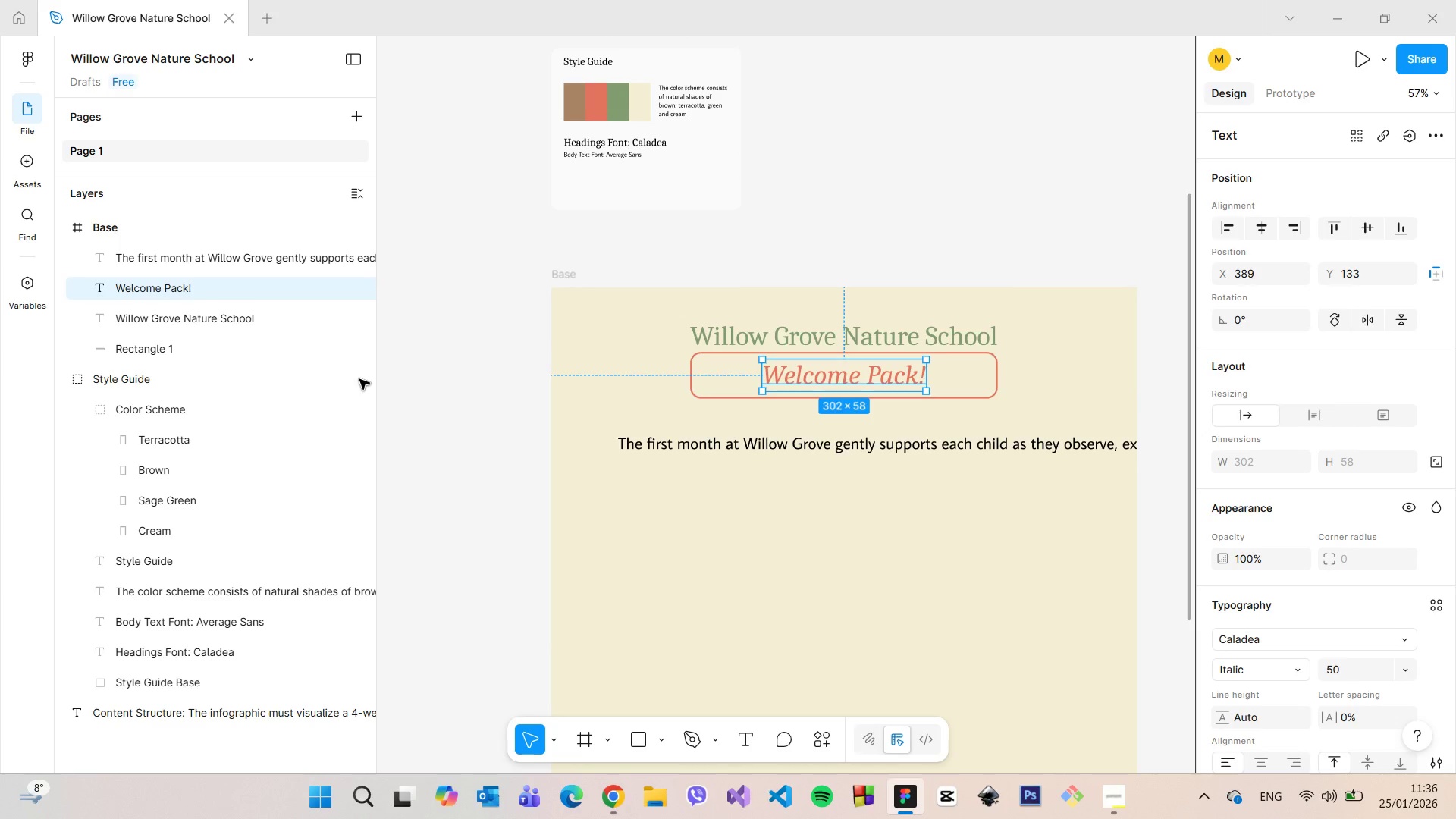 
double_click([262, 351])
 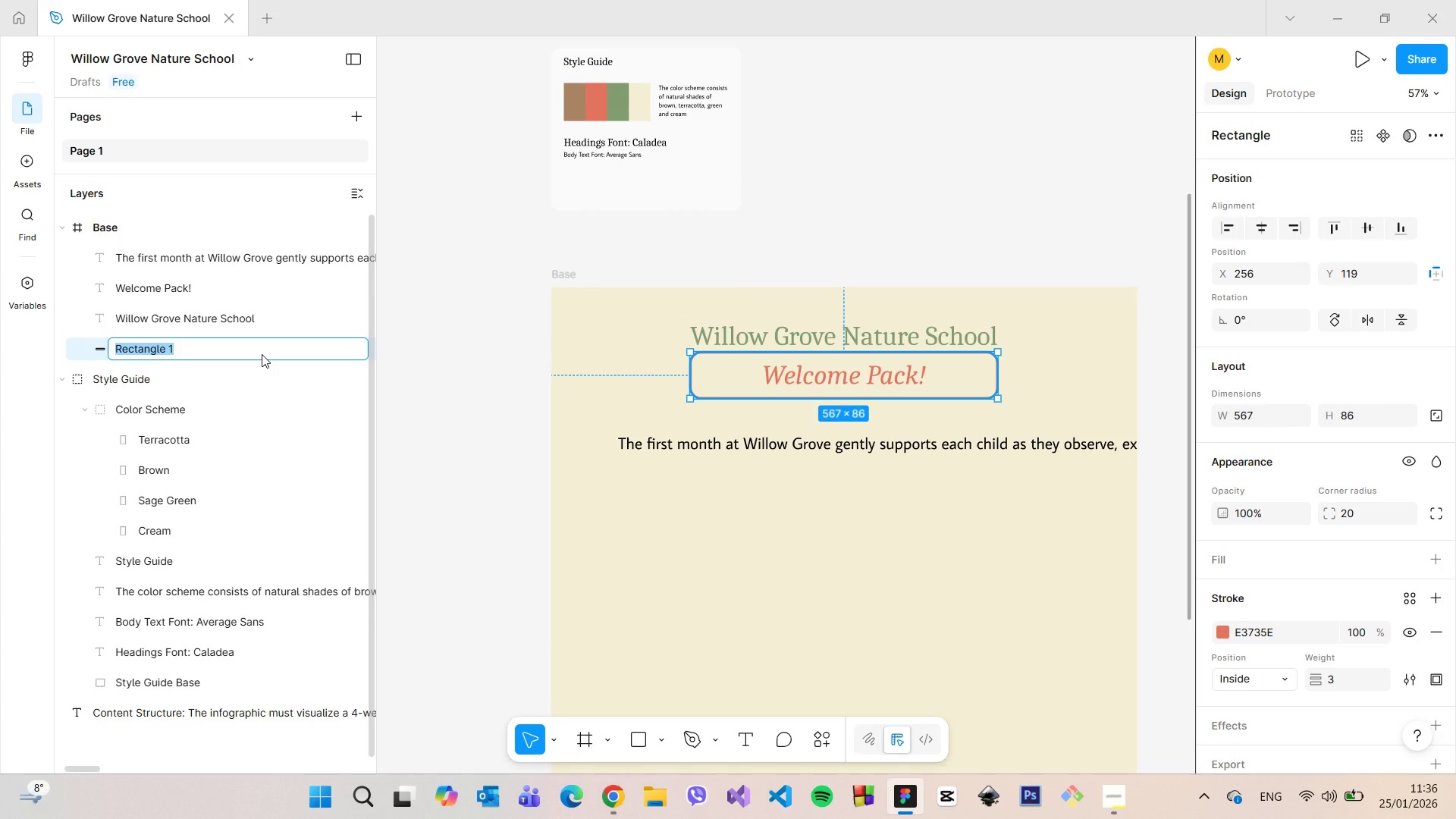 
type(Welcome Heading Base)
 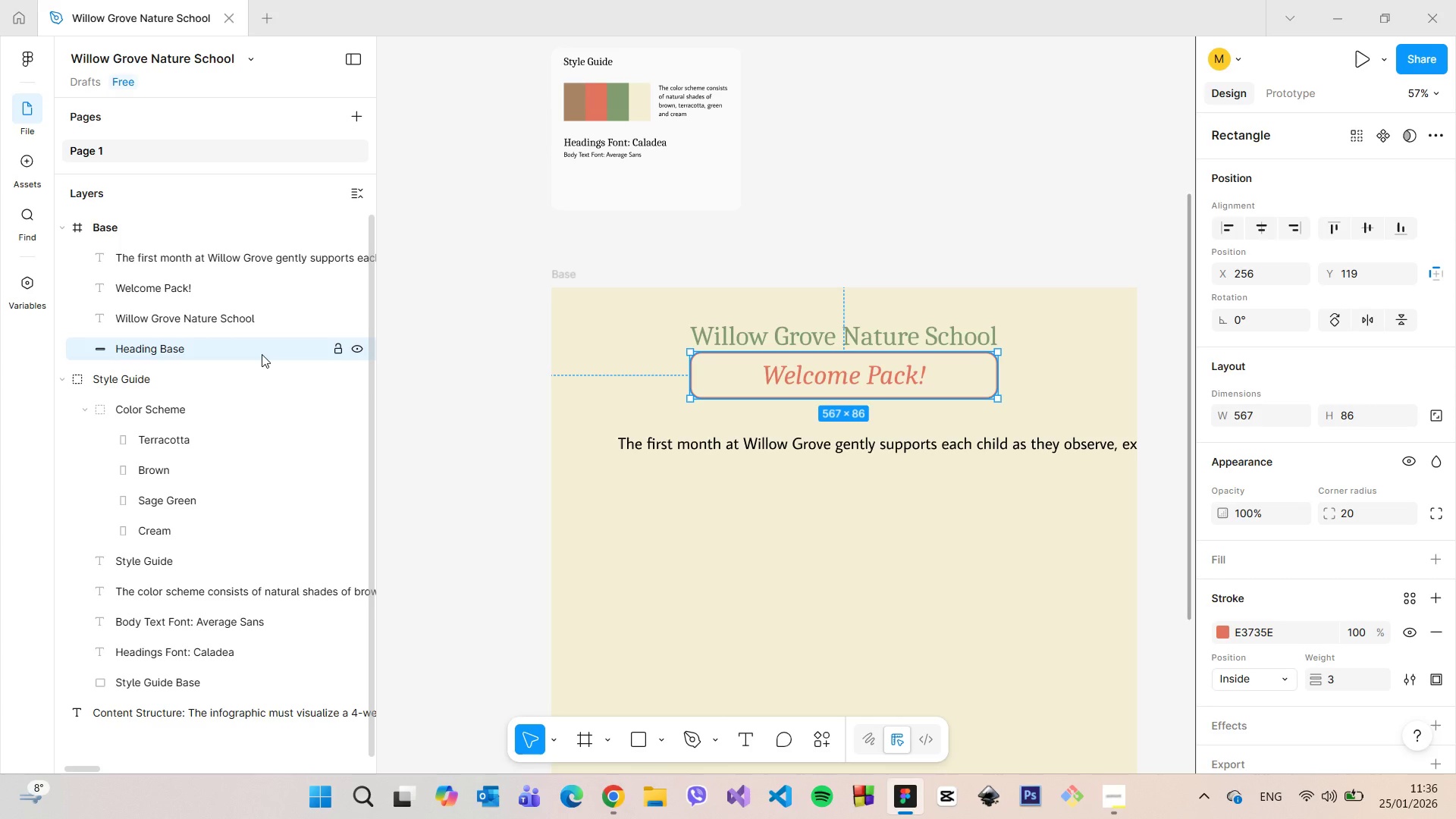 
hold_key(key=Backspace, duration=0.72)
 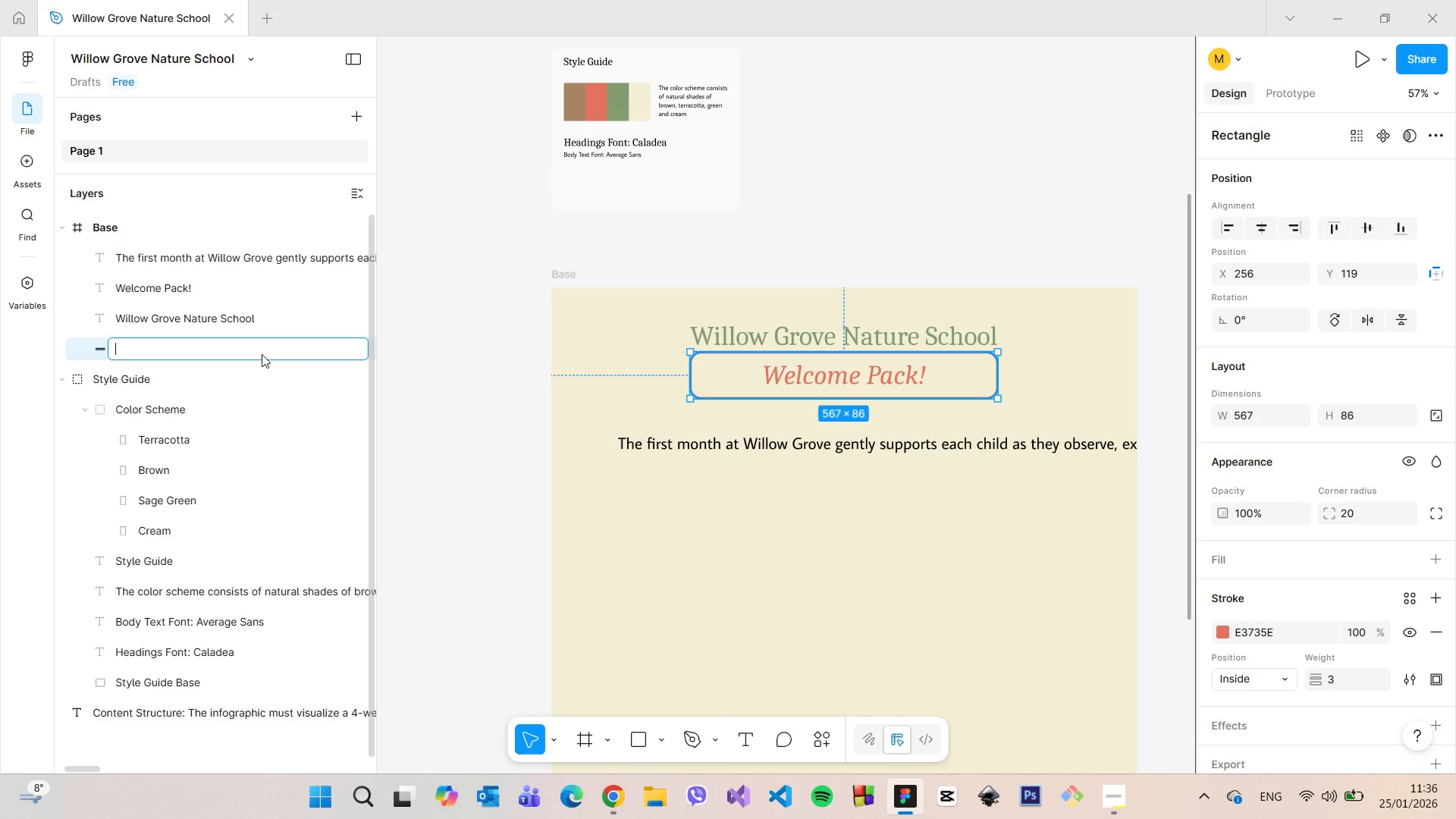 
key(Enter)
 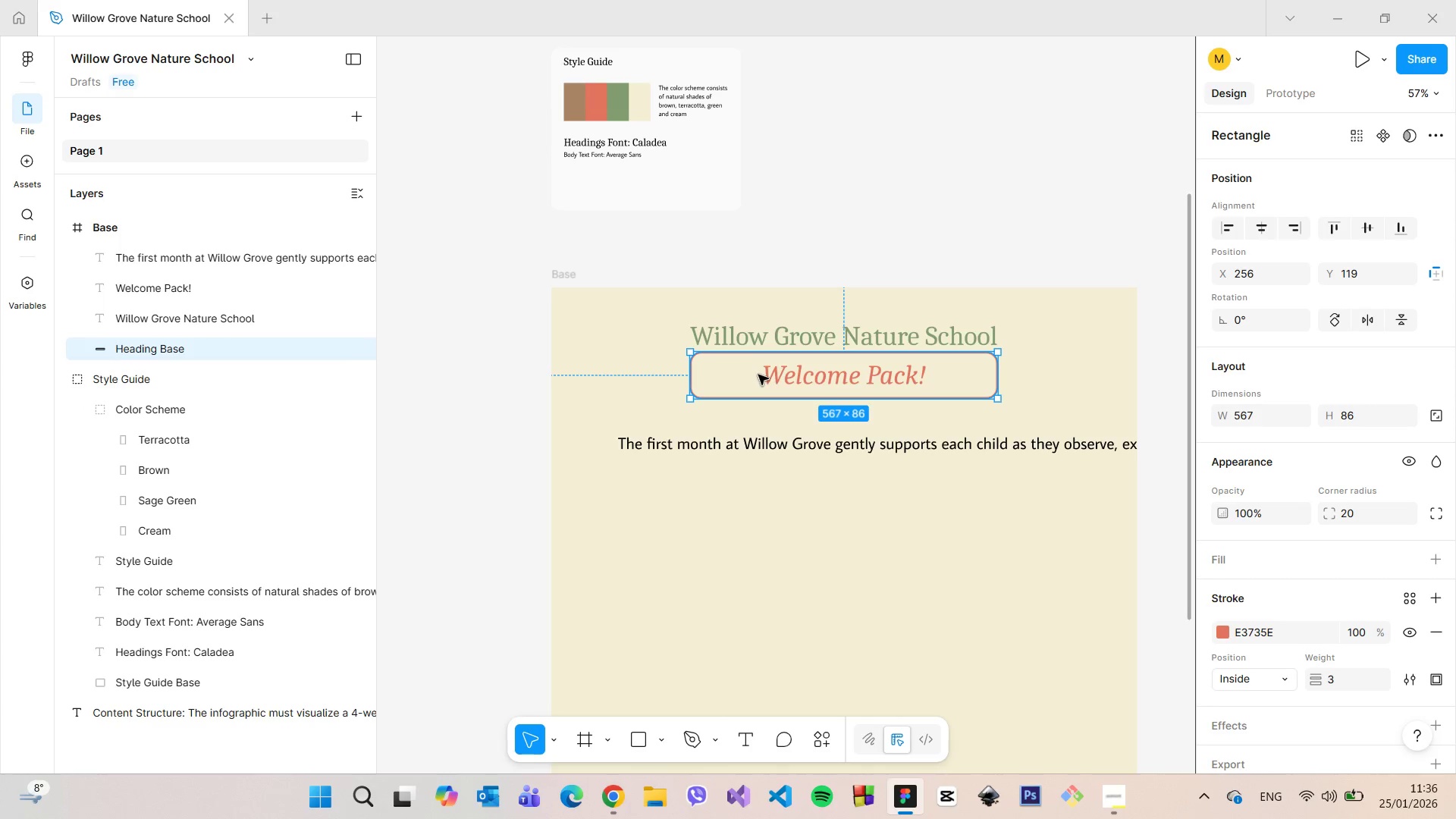 
hold_key(key=ShiftLeft, duration=0.59)
left_click([780, 381])
 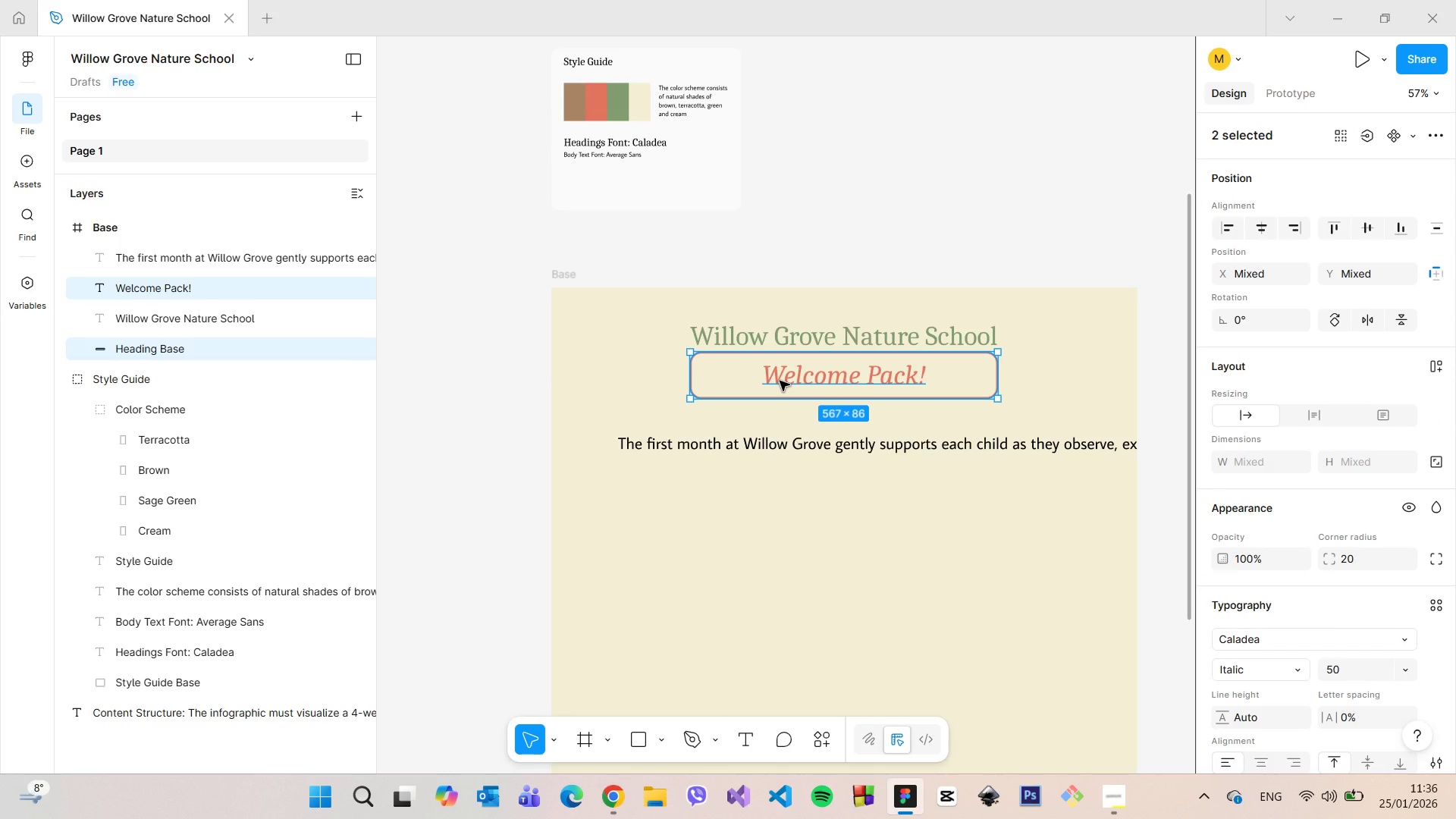 
right_click([780, 381])
 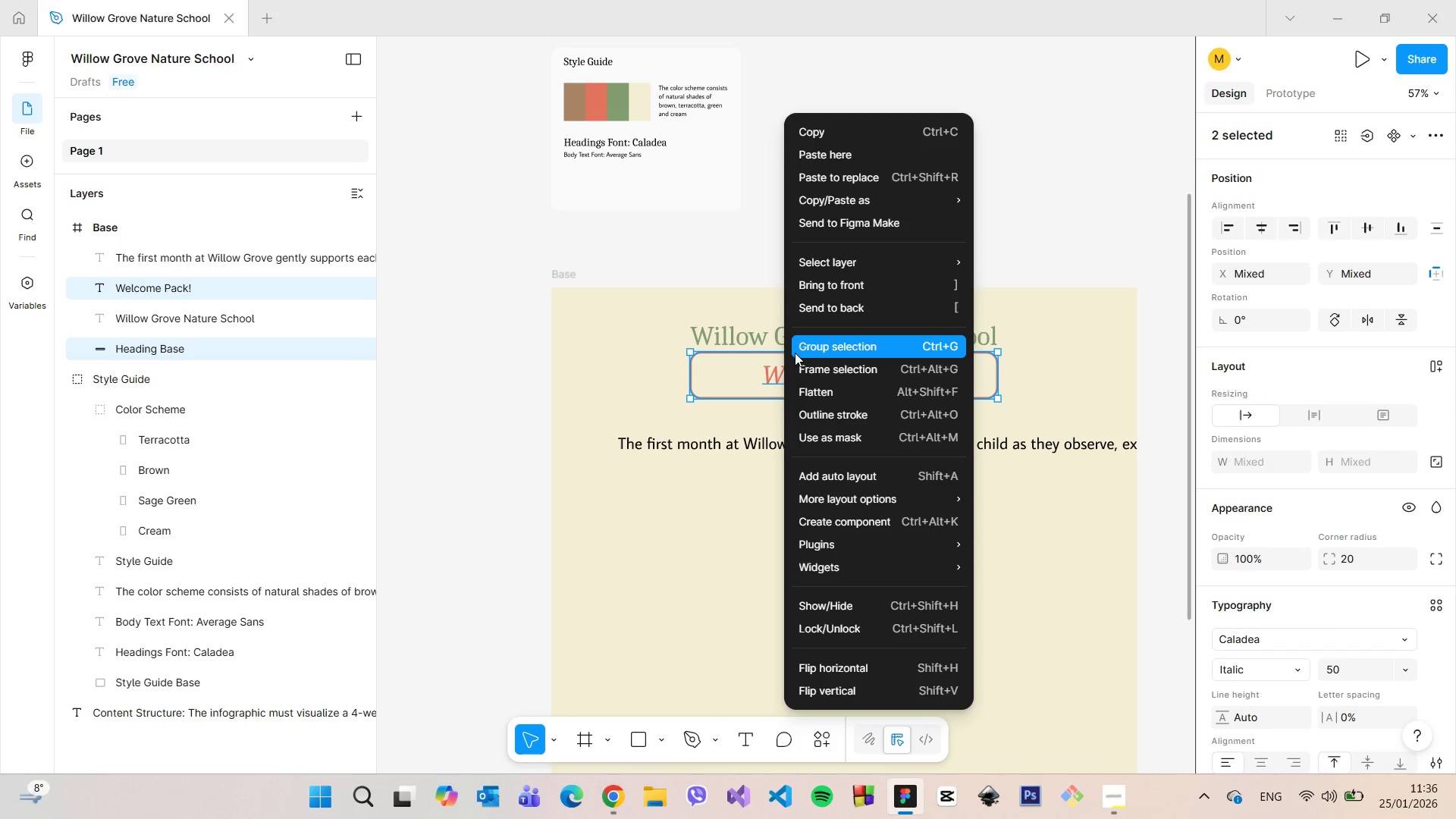 
left_click([796, 352])
 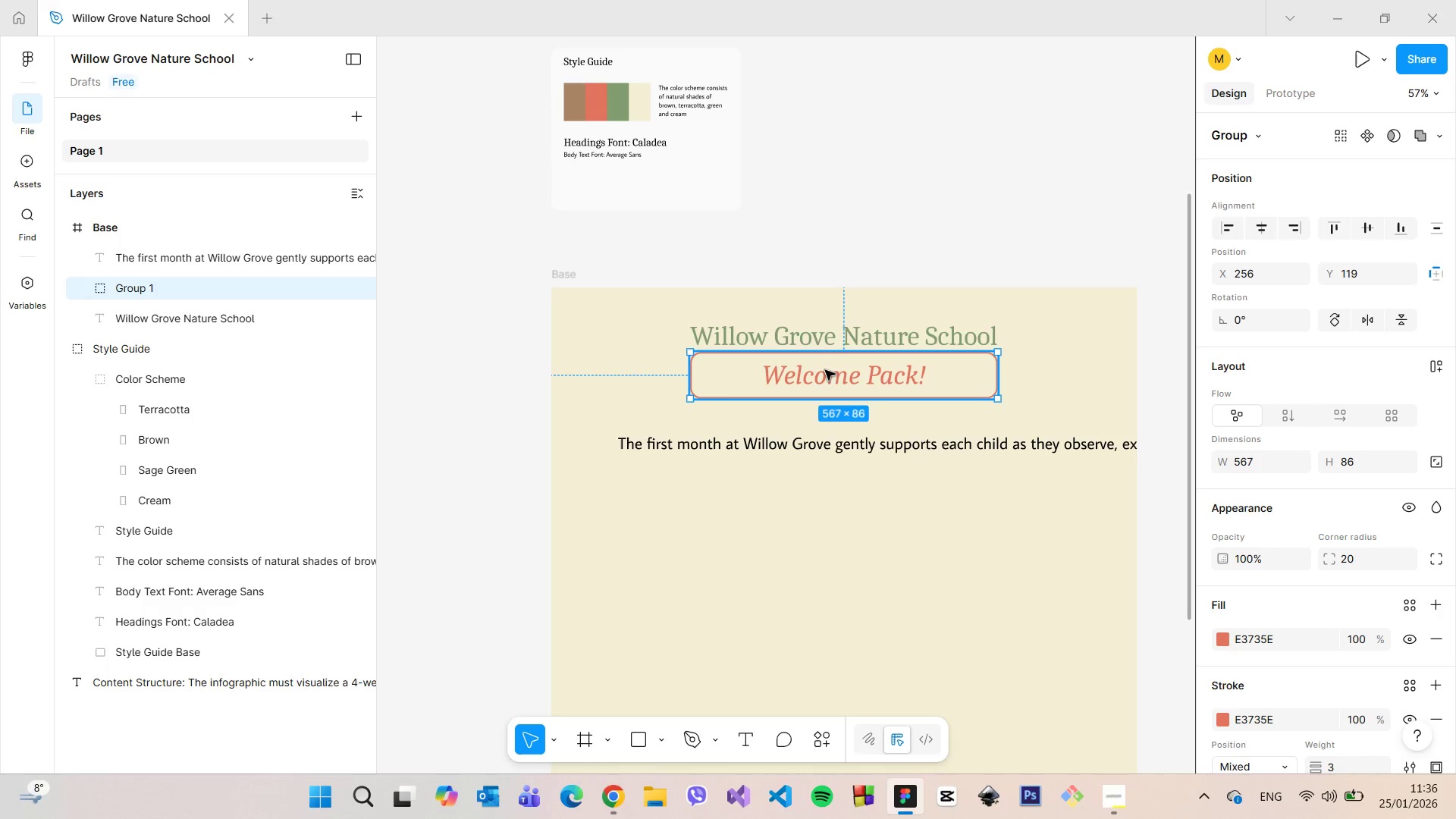 
left_click_drag(start_coordinate=[825, 370], to_coordinate=[751, 370])
 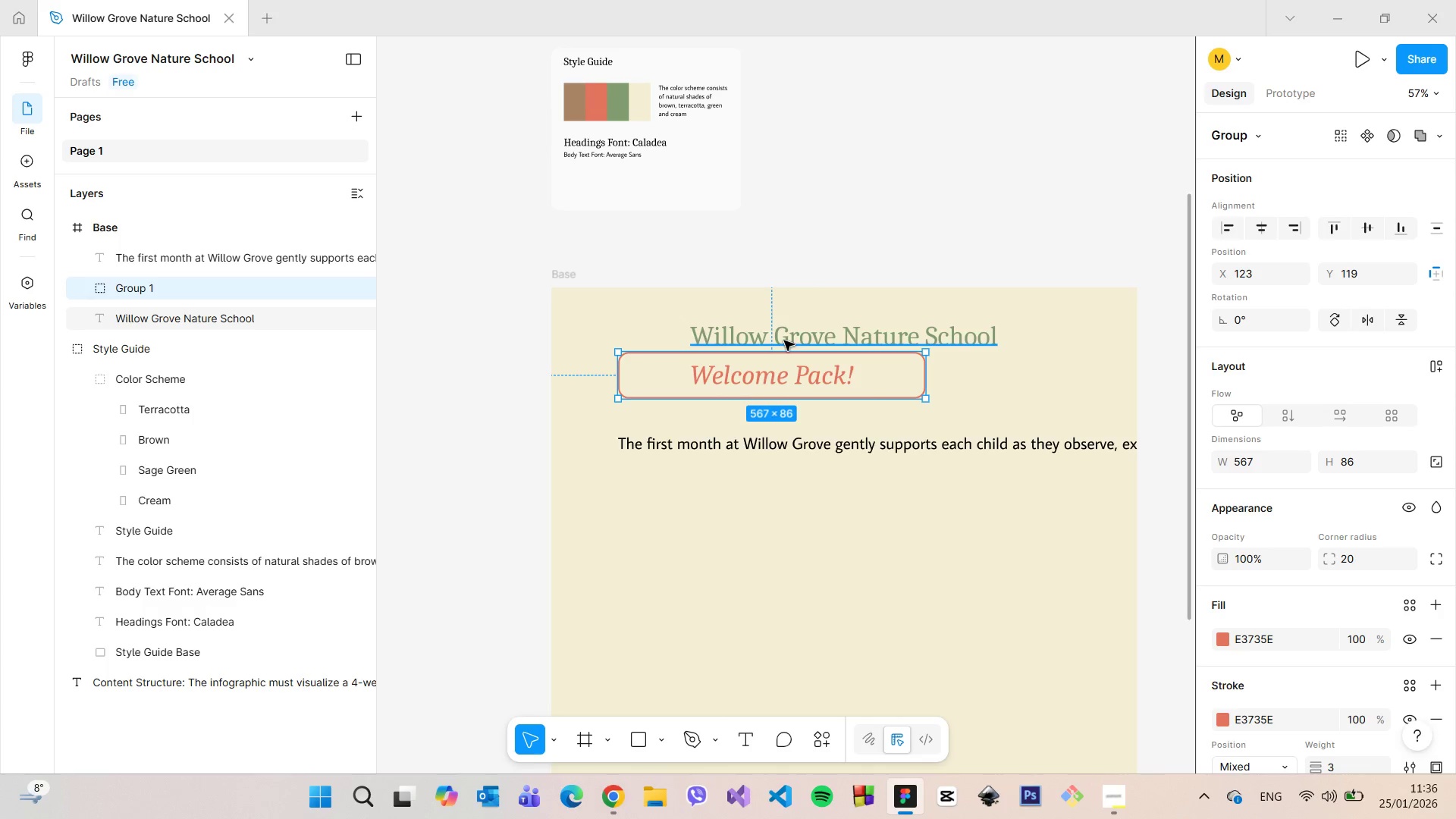 
left_click([784, 340])
 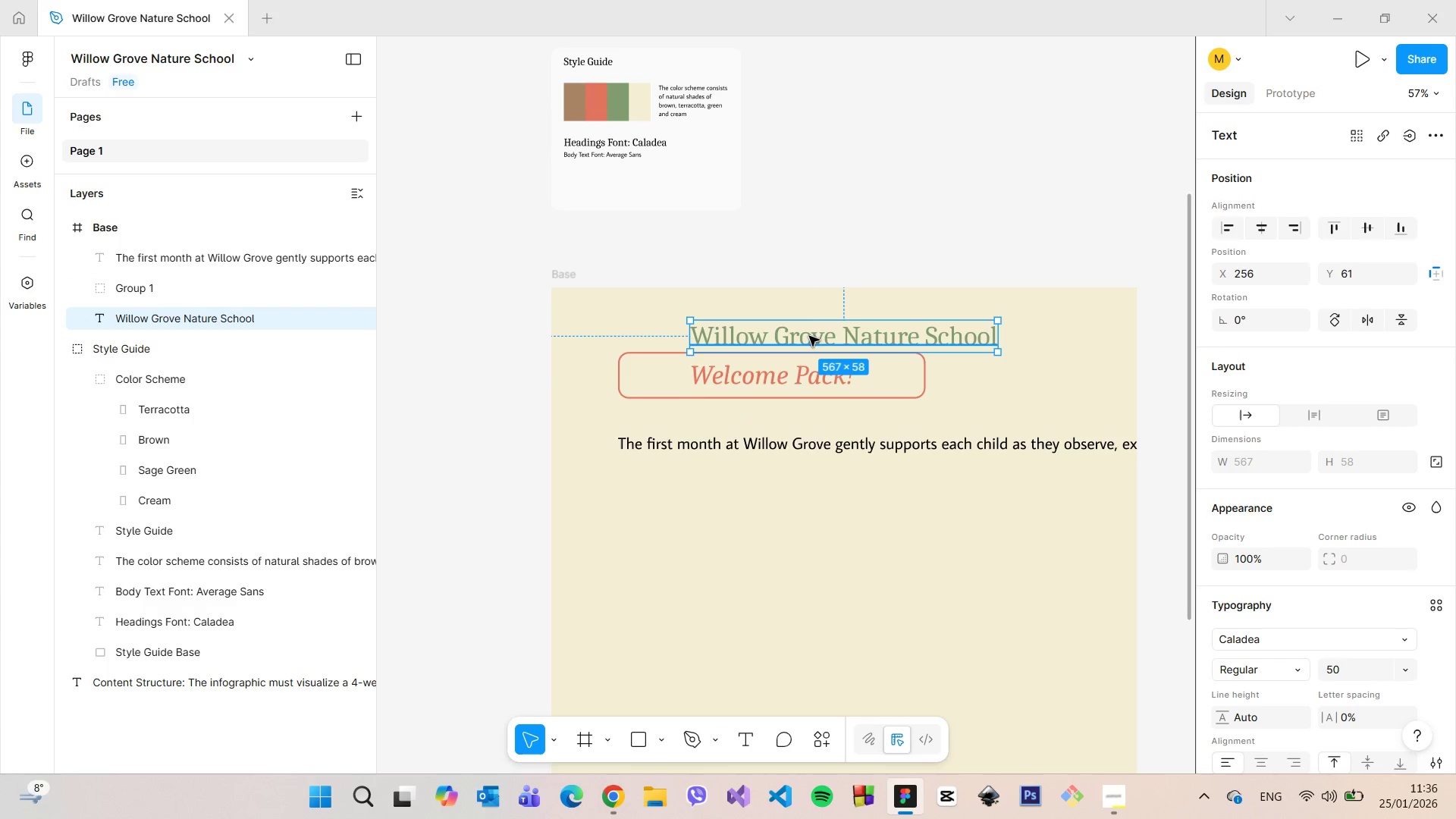 
left_click_drag(start_coordinate=[809, 336], to_coordinate=[740, 336])
 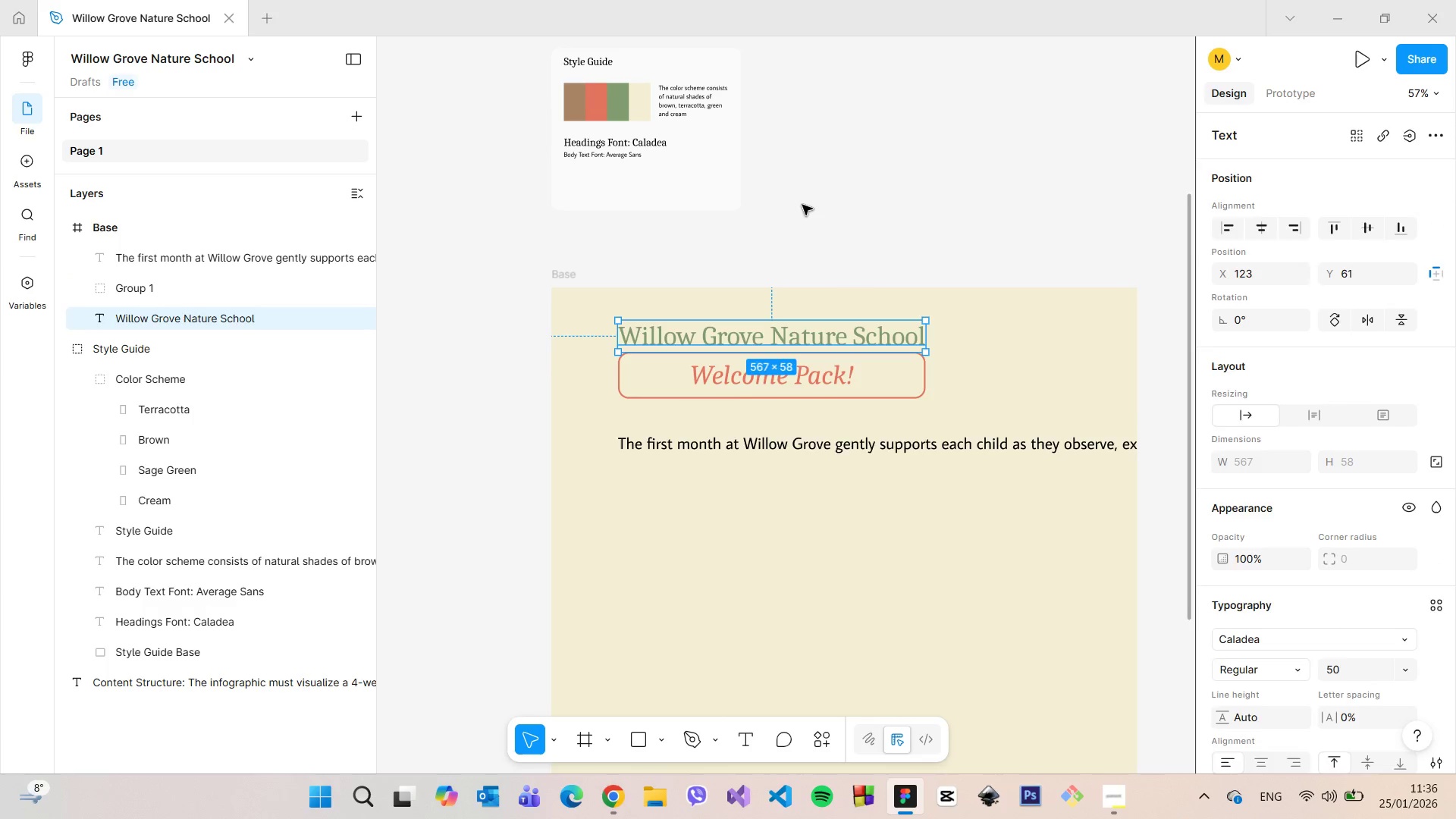 
left_click([802, 205])
 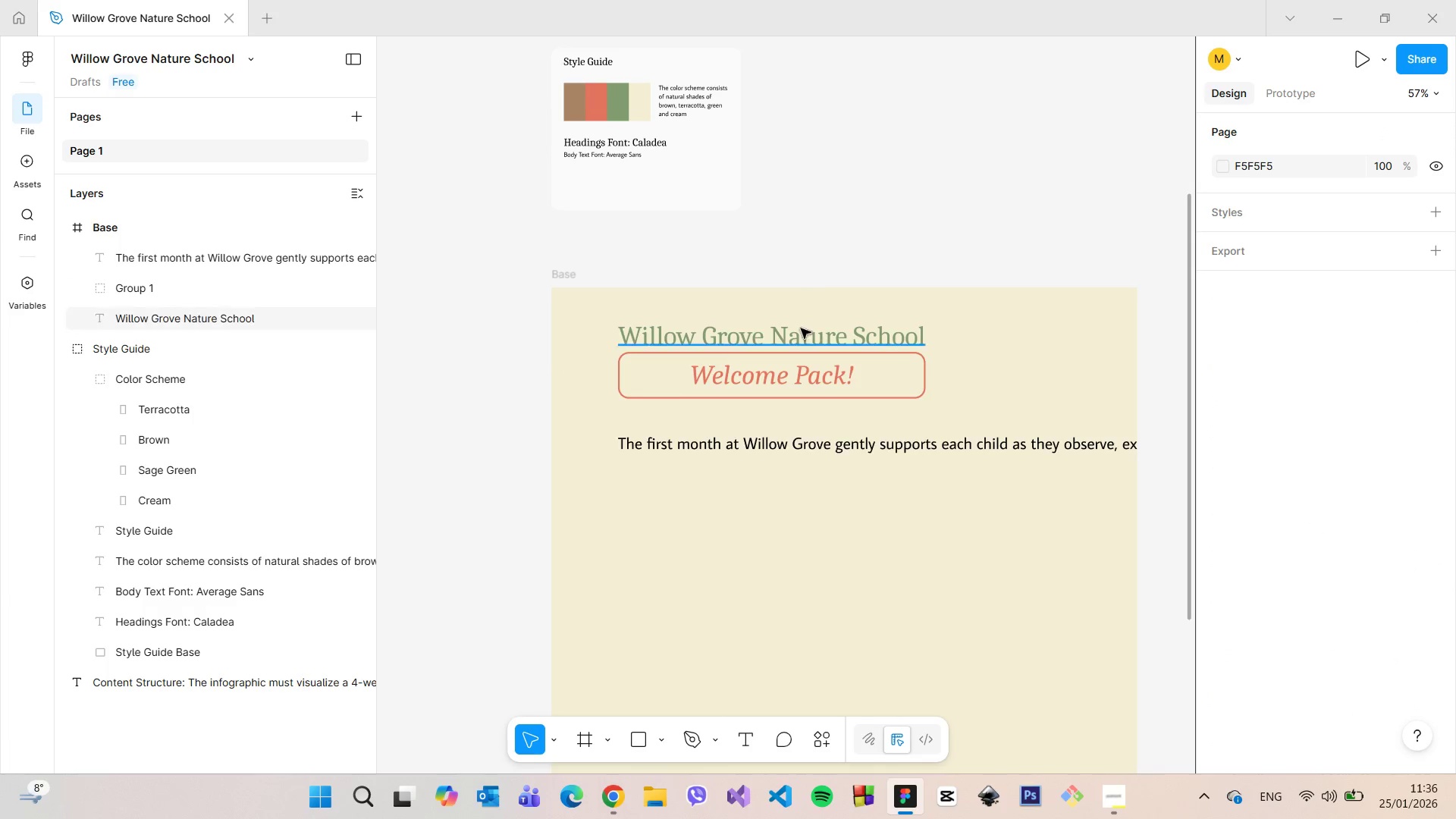 
left_click([798, 338])
 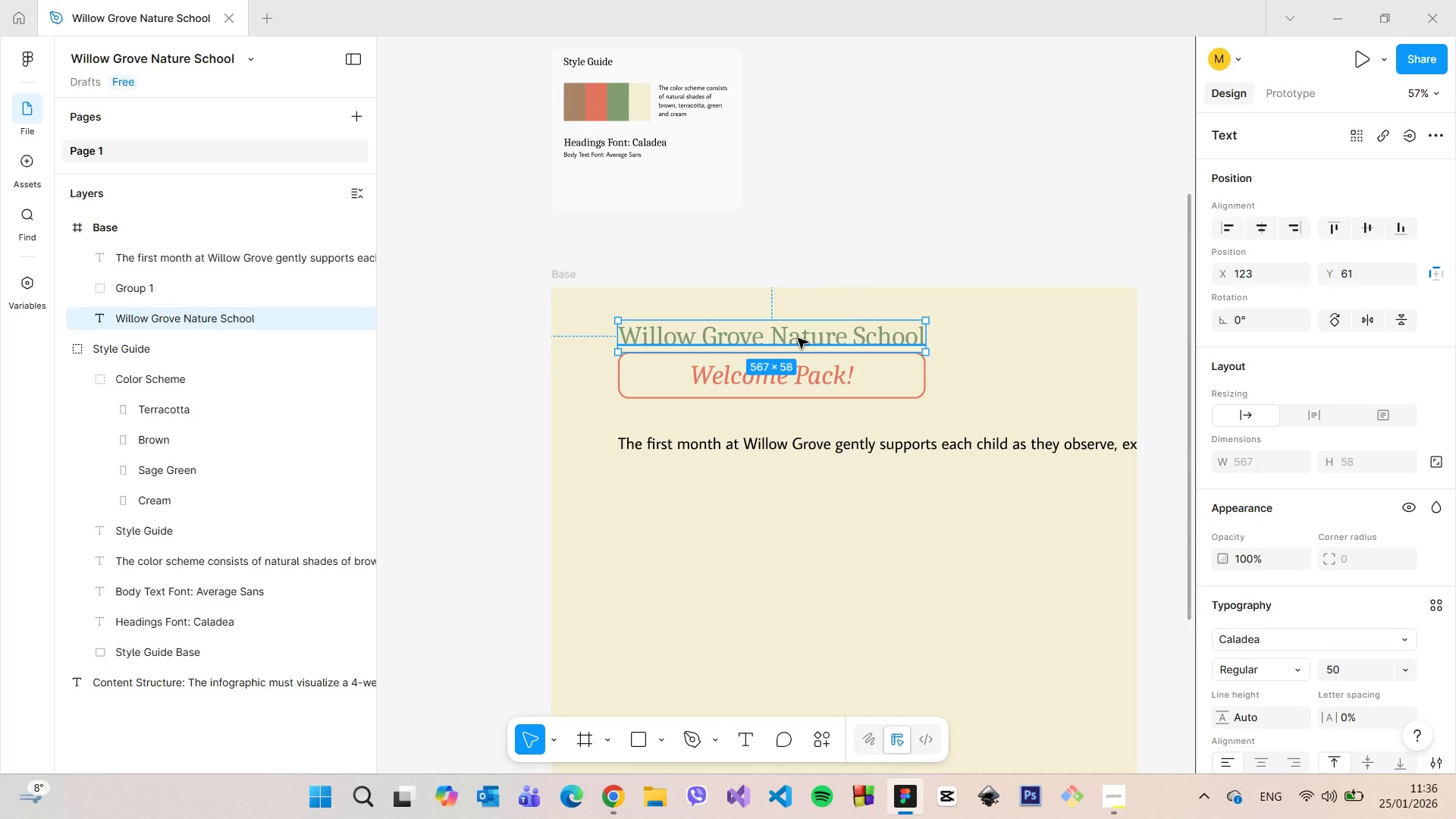 
left_click_drag(start_coordinate=[798, 338], to_coordinate=[797, 327])
 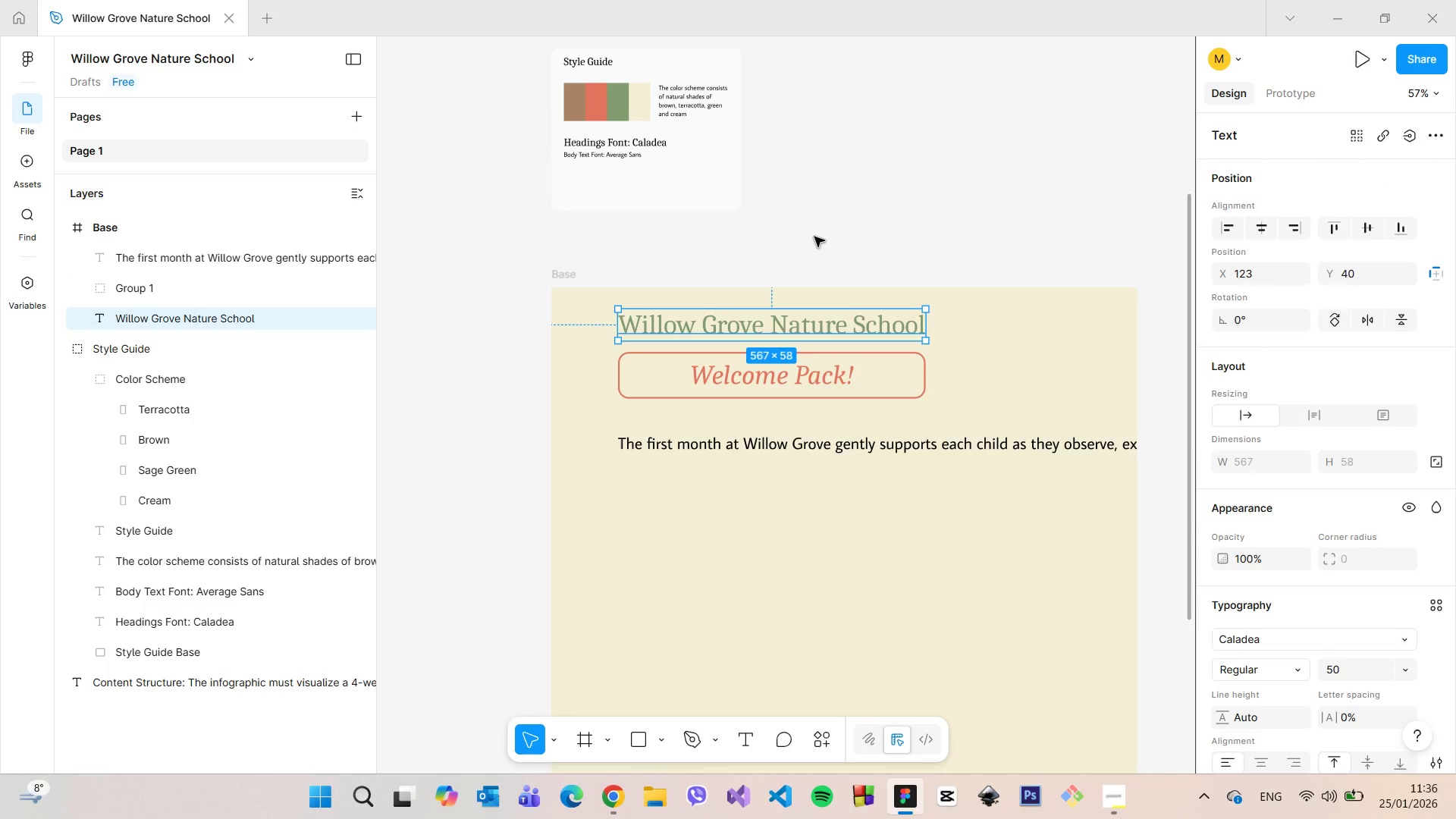 
left_click([814, 237])
 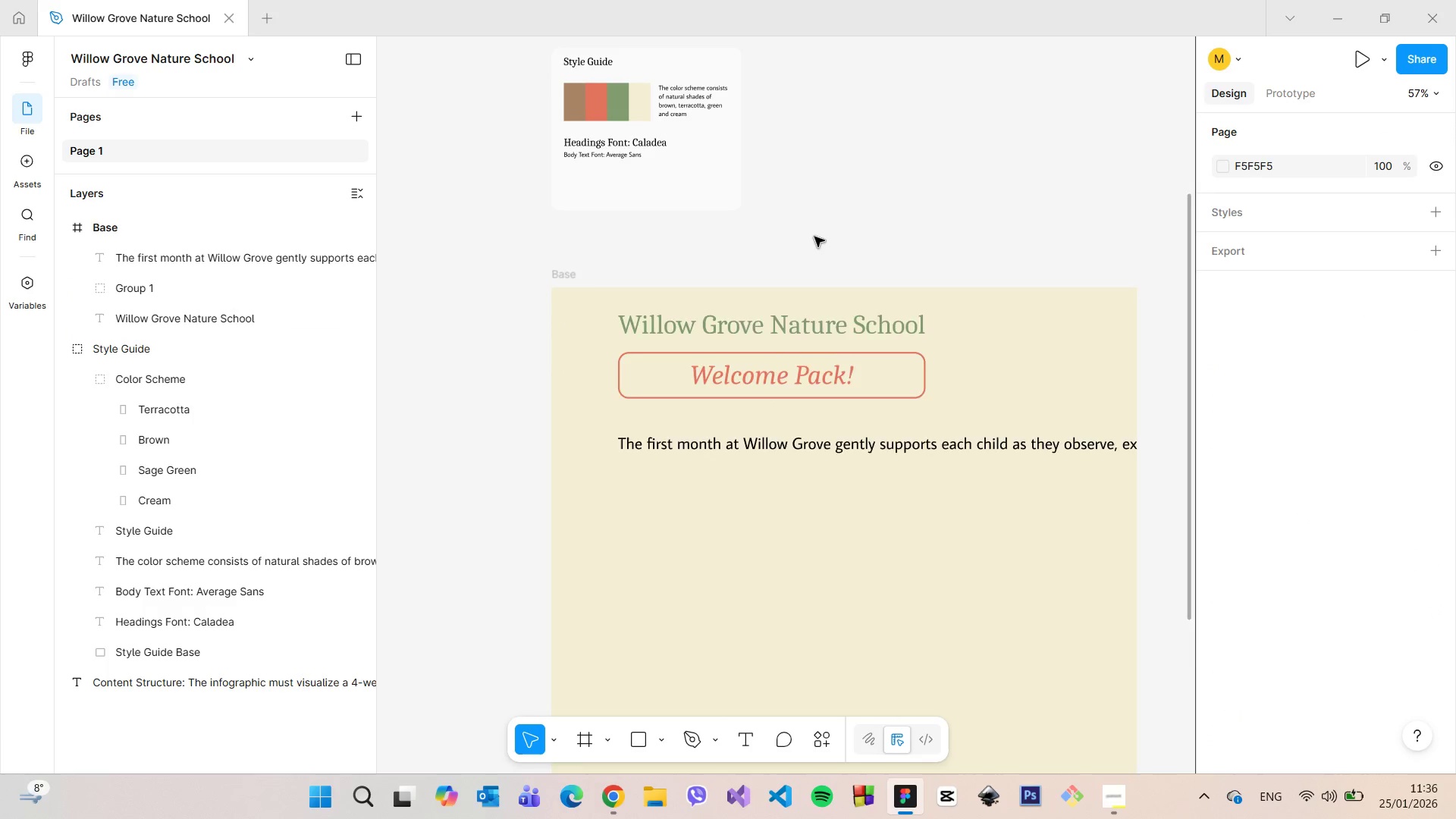 
scroll: coordinate [814, 237], scroll_direction: down, amount: 3.0
 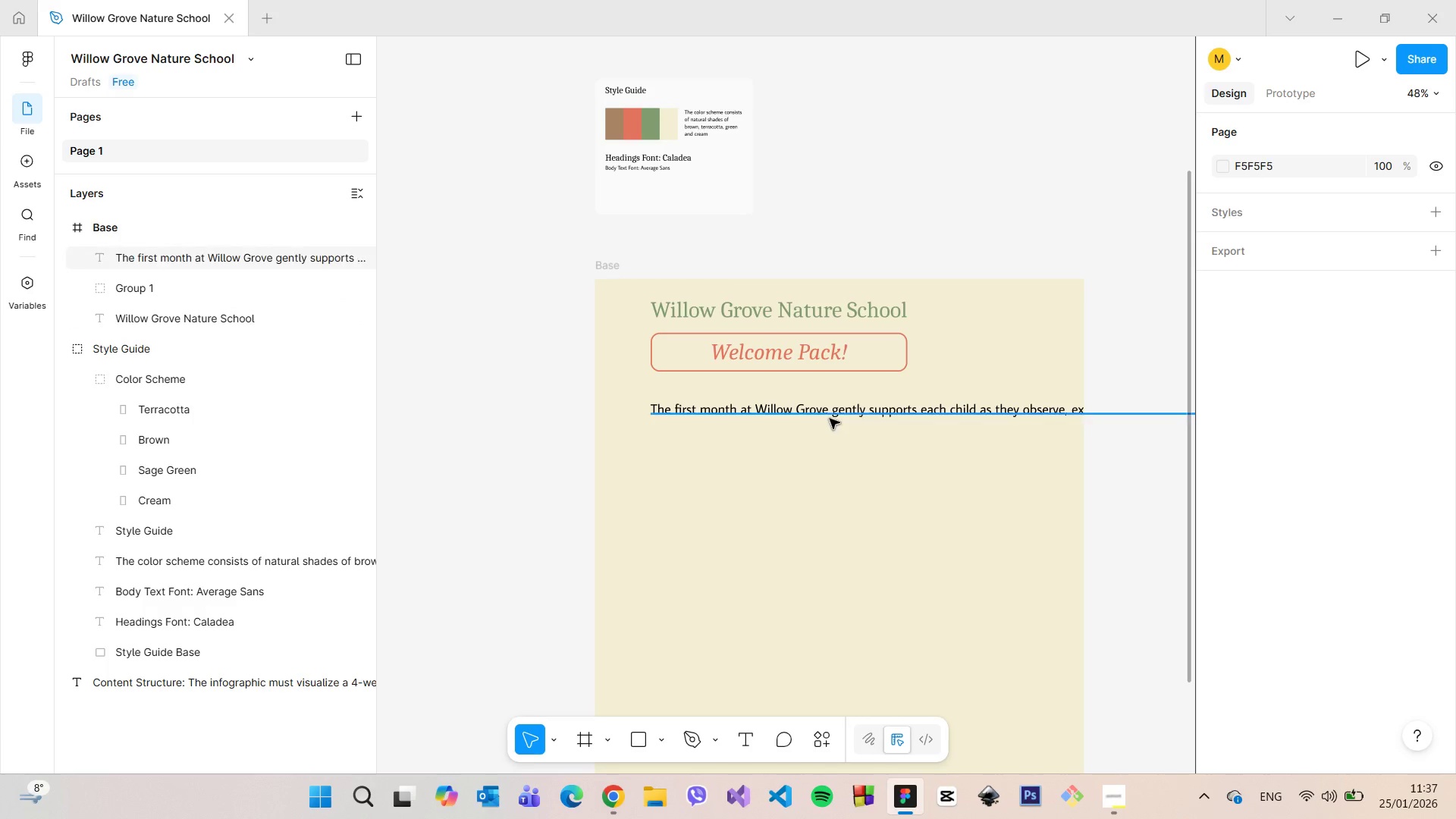 
left_click([830, 418])
 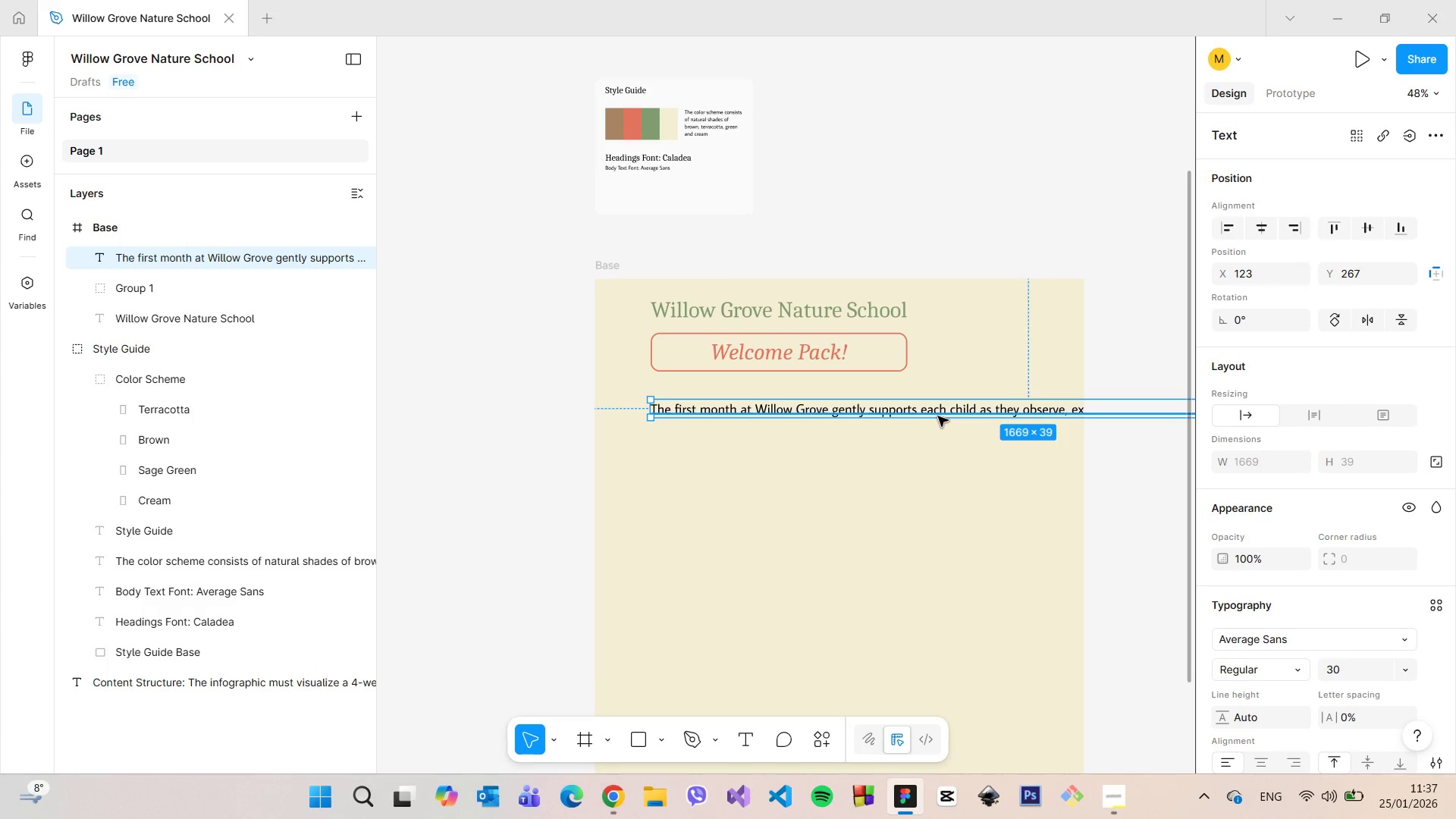 
left_click_drag(start_coordinate=[938, 416], to_coordinate=[639, 421])
 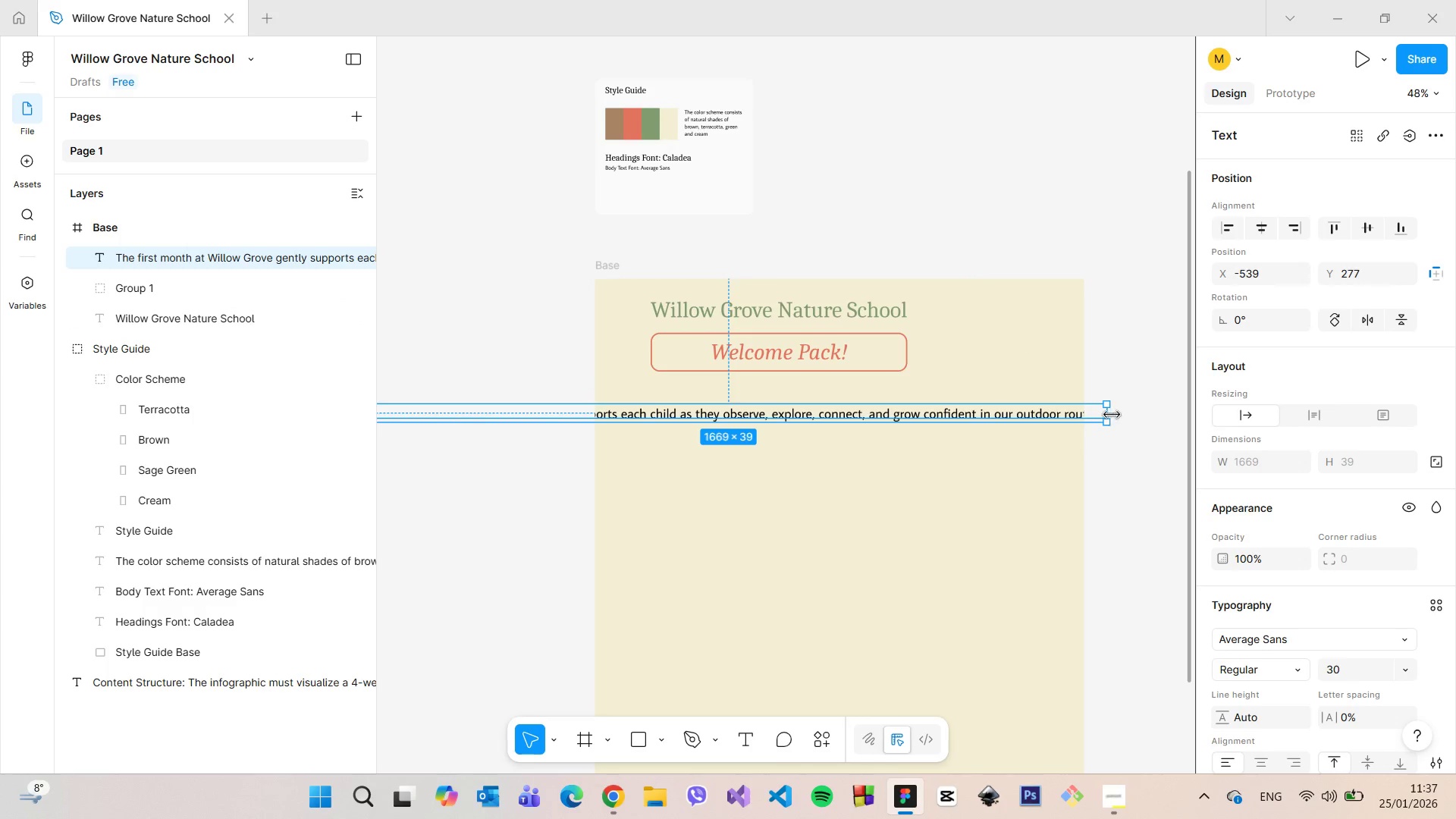 
left_click_drag(start_coordinate=[1110, 414], to_coordinate=[622, 418])
 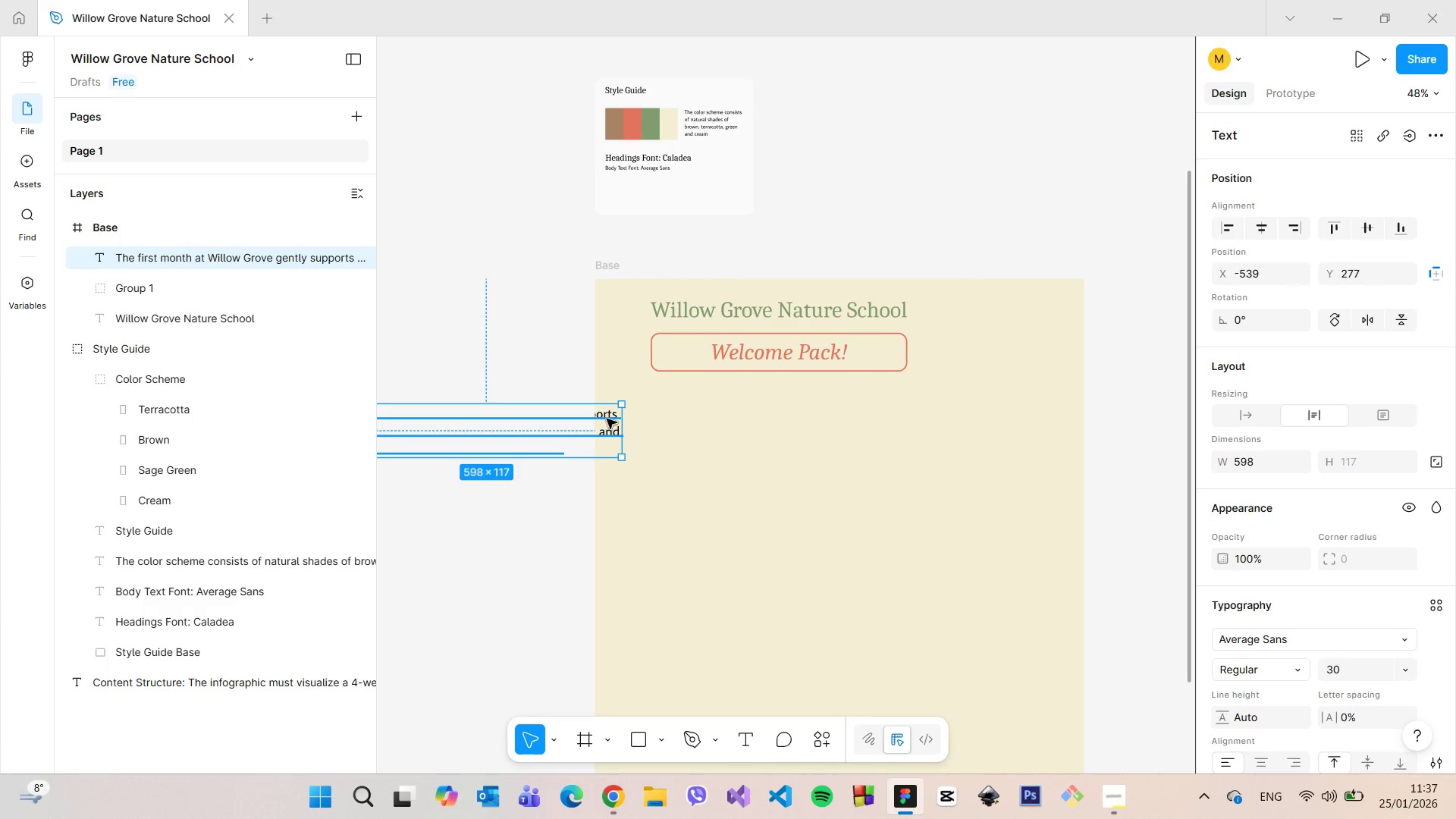 
left_click_drag(start_coordinate=[607, 419], to_coordinate=[907, 400])
 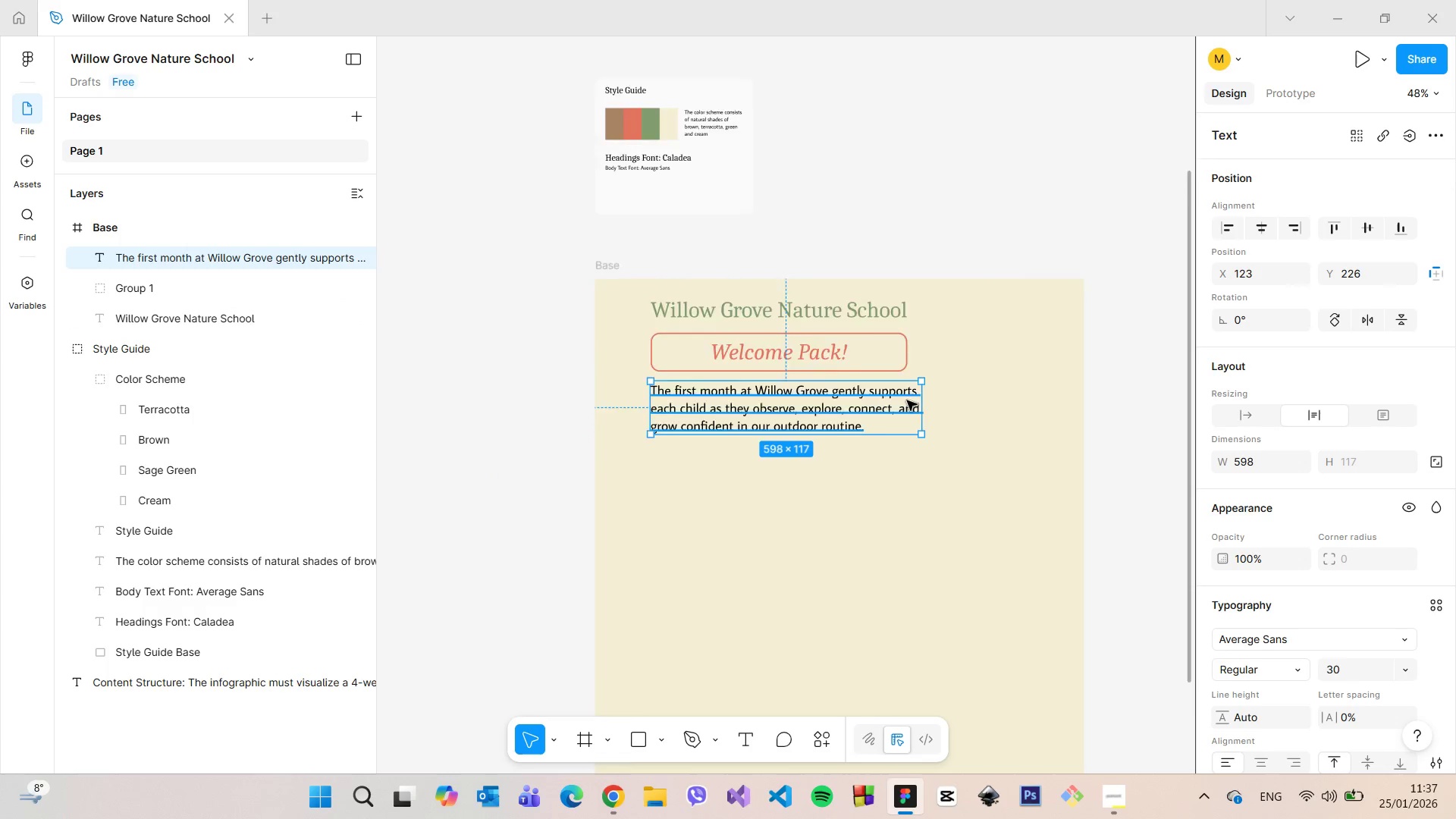 
left_click([909, 478])
 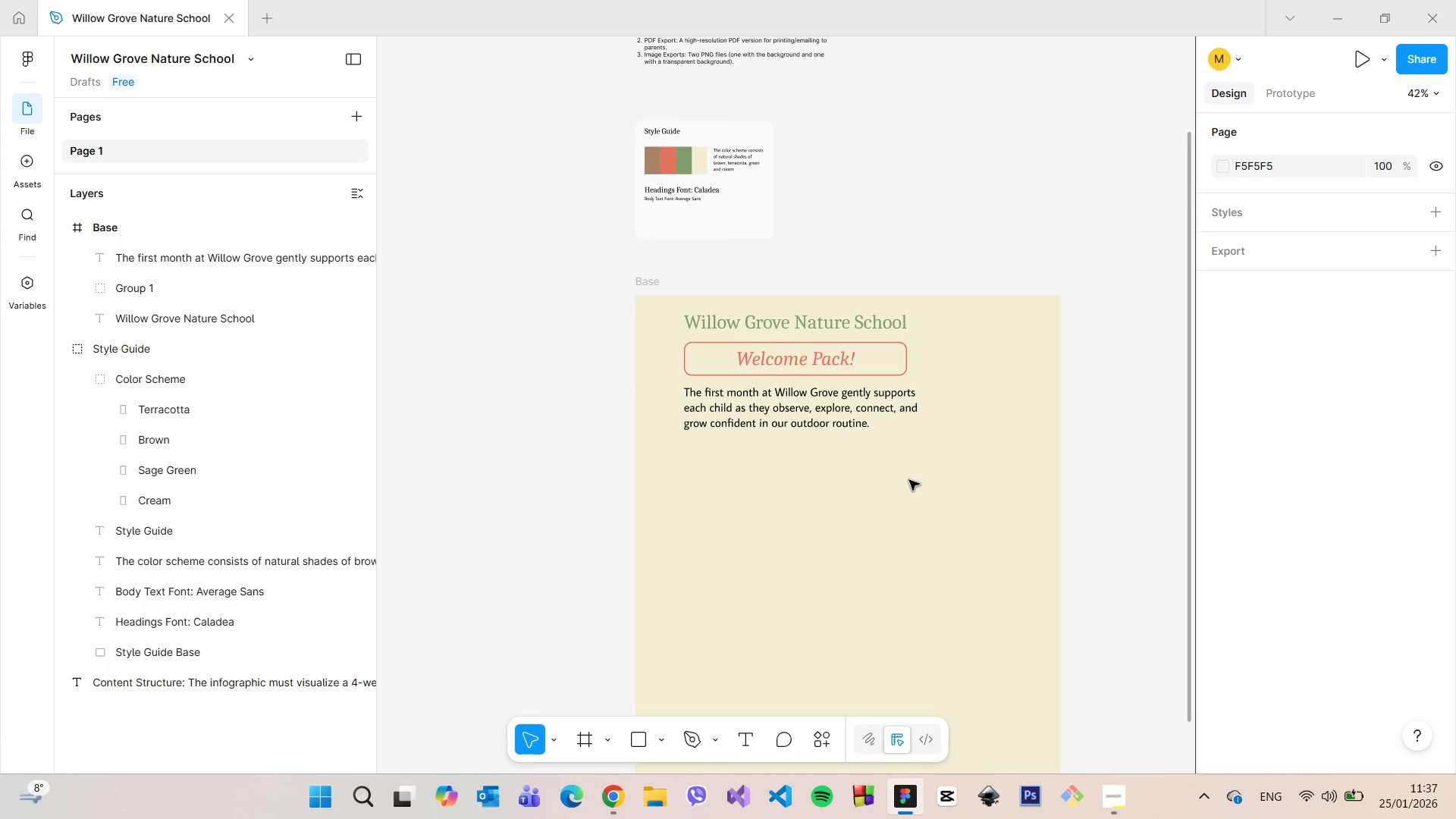 
scroll: coordinate [909, 479], scroll_direction: down, amount: 6.0
 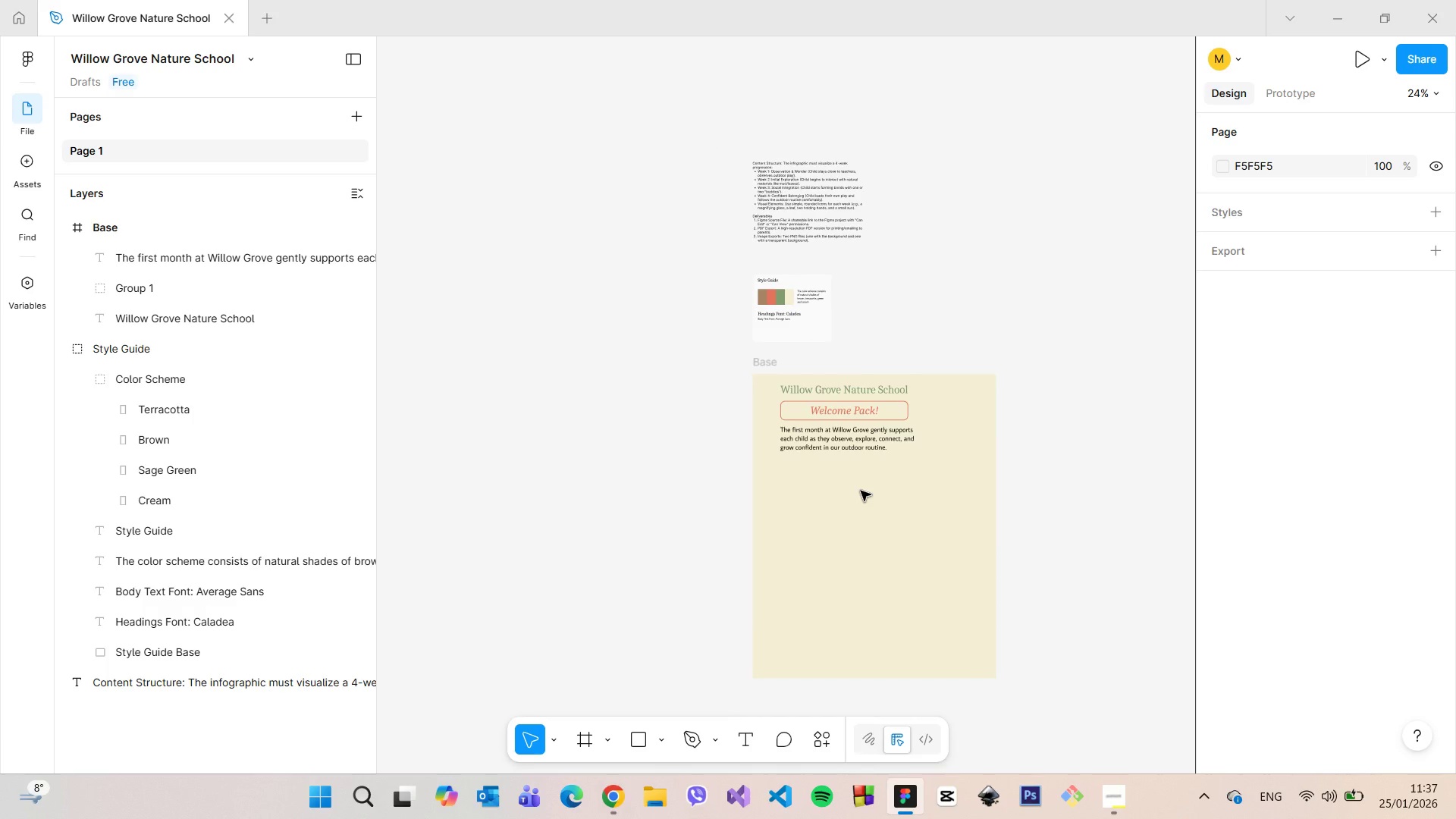 
wait(7.34)
 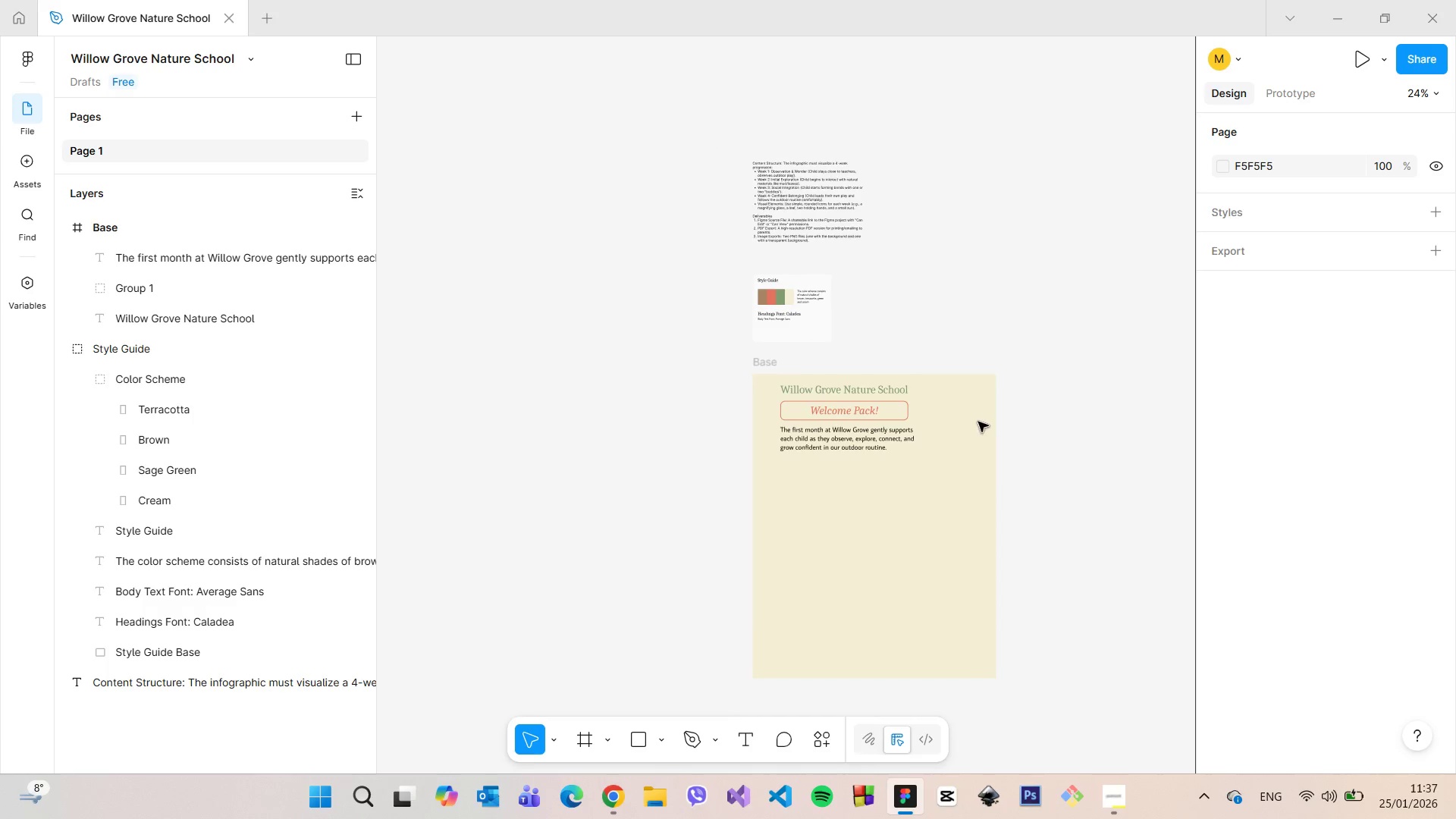 
scroll: coordinate [861, 491], scroll_direction: up, amount: 11.0
 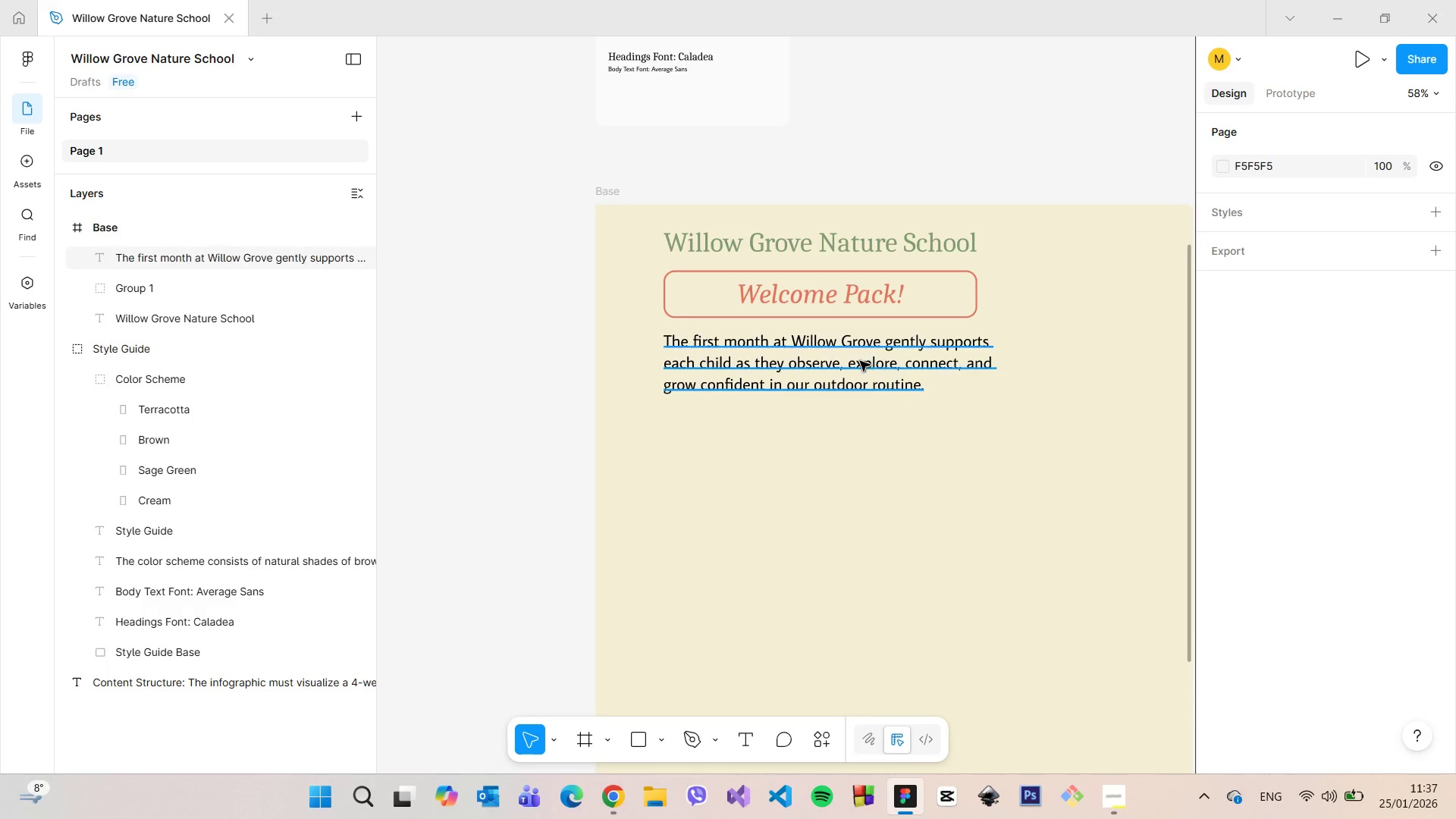 
double_click([860, 361])
 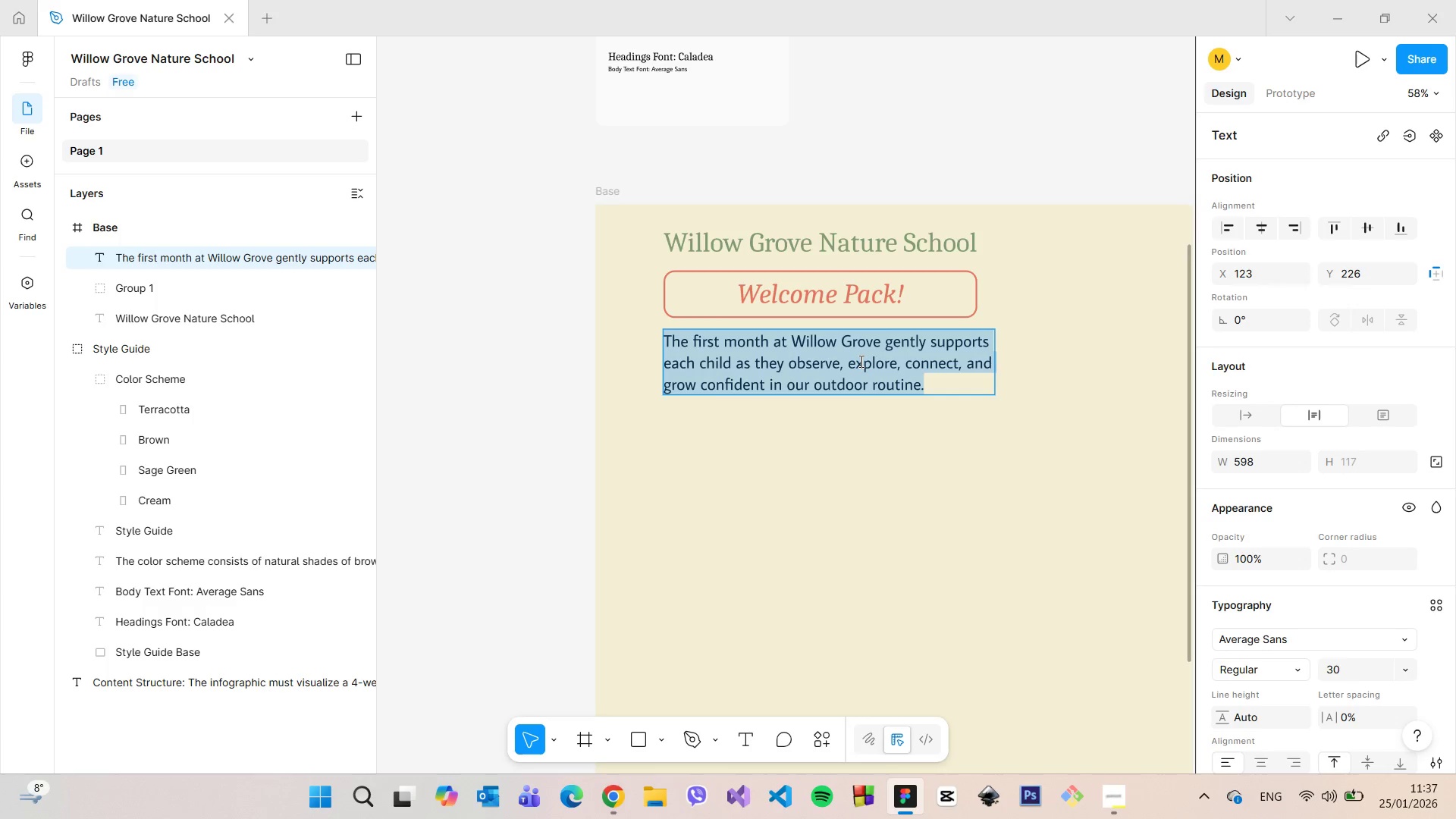 
triple_click([860, 361])
 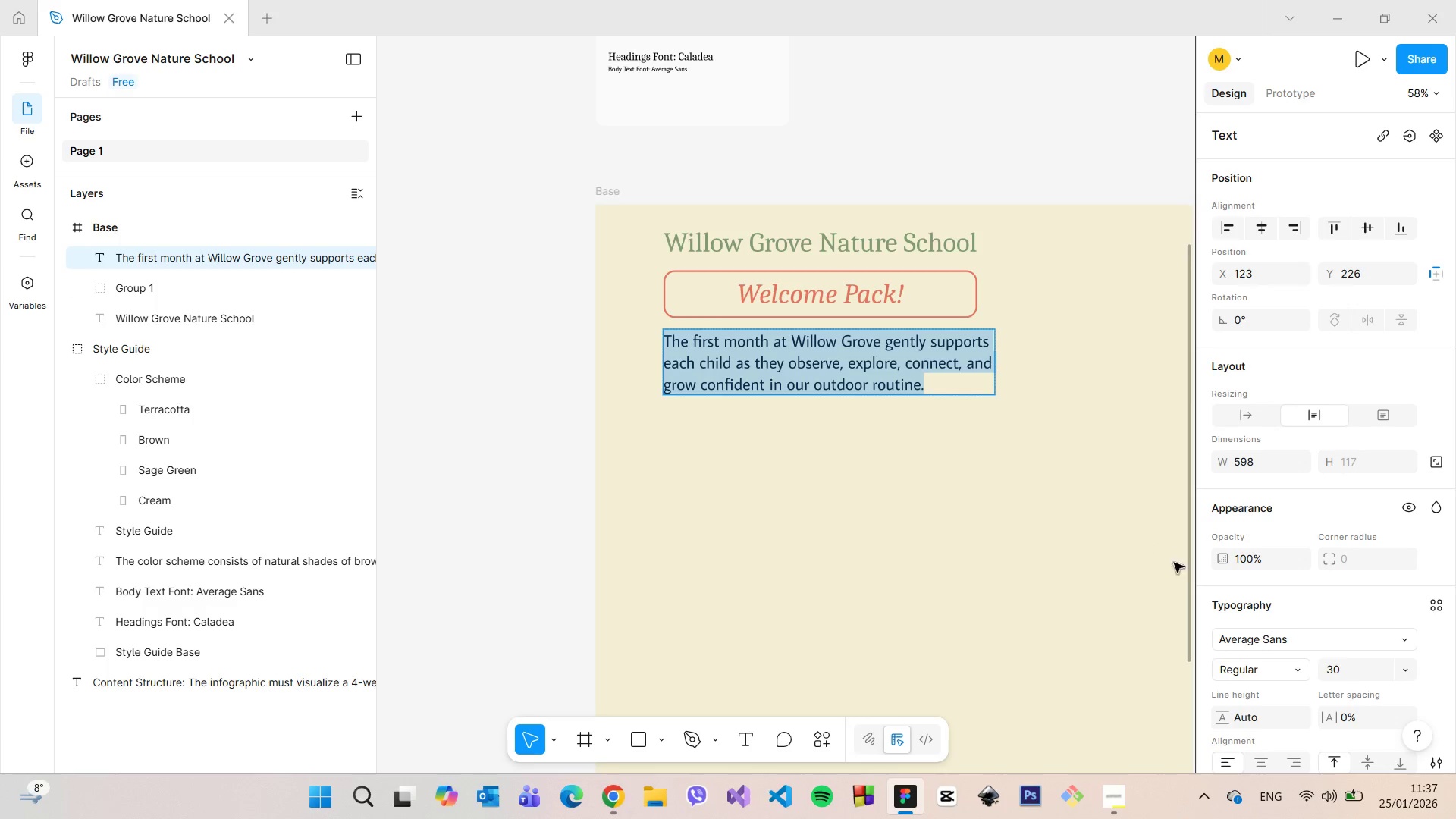 
scroll: coordinate [1207, 585], scroll_direction: down, amount: 2.0
 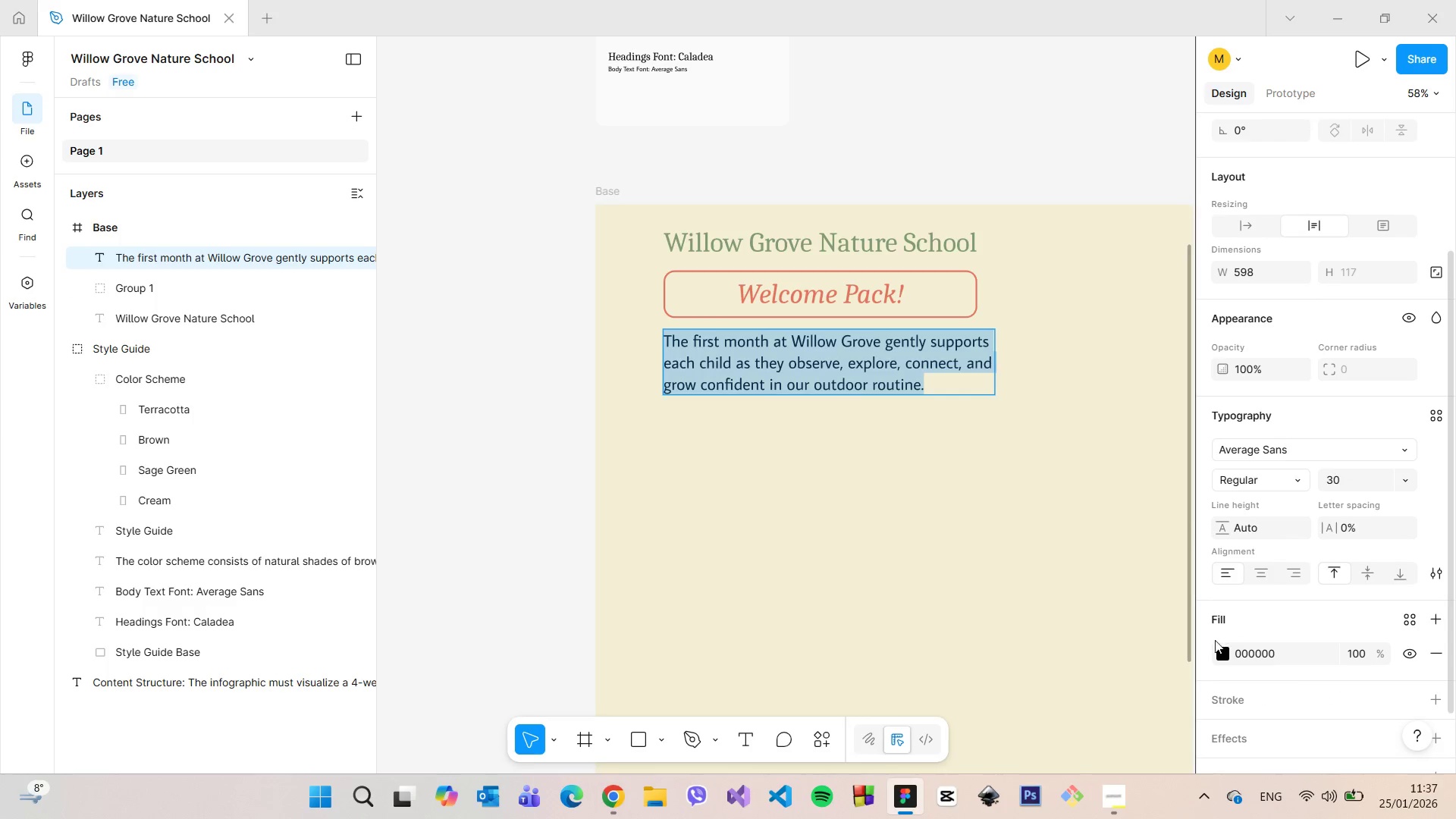 
left_click([1222, 648])
 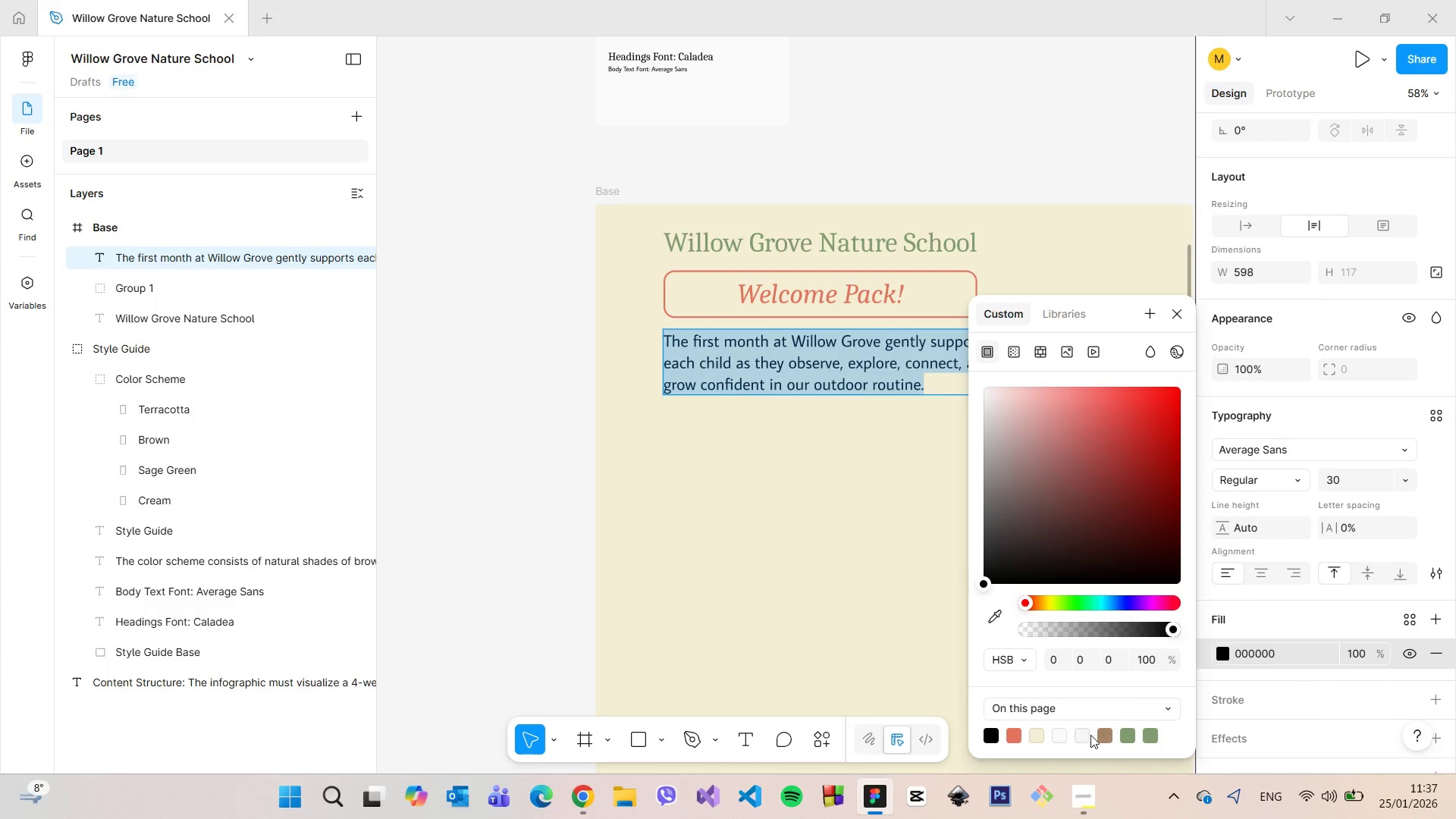 
left_click([1099, 736])
 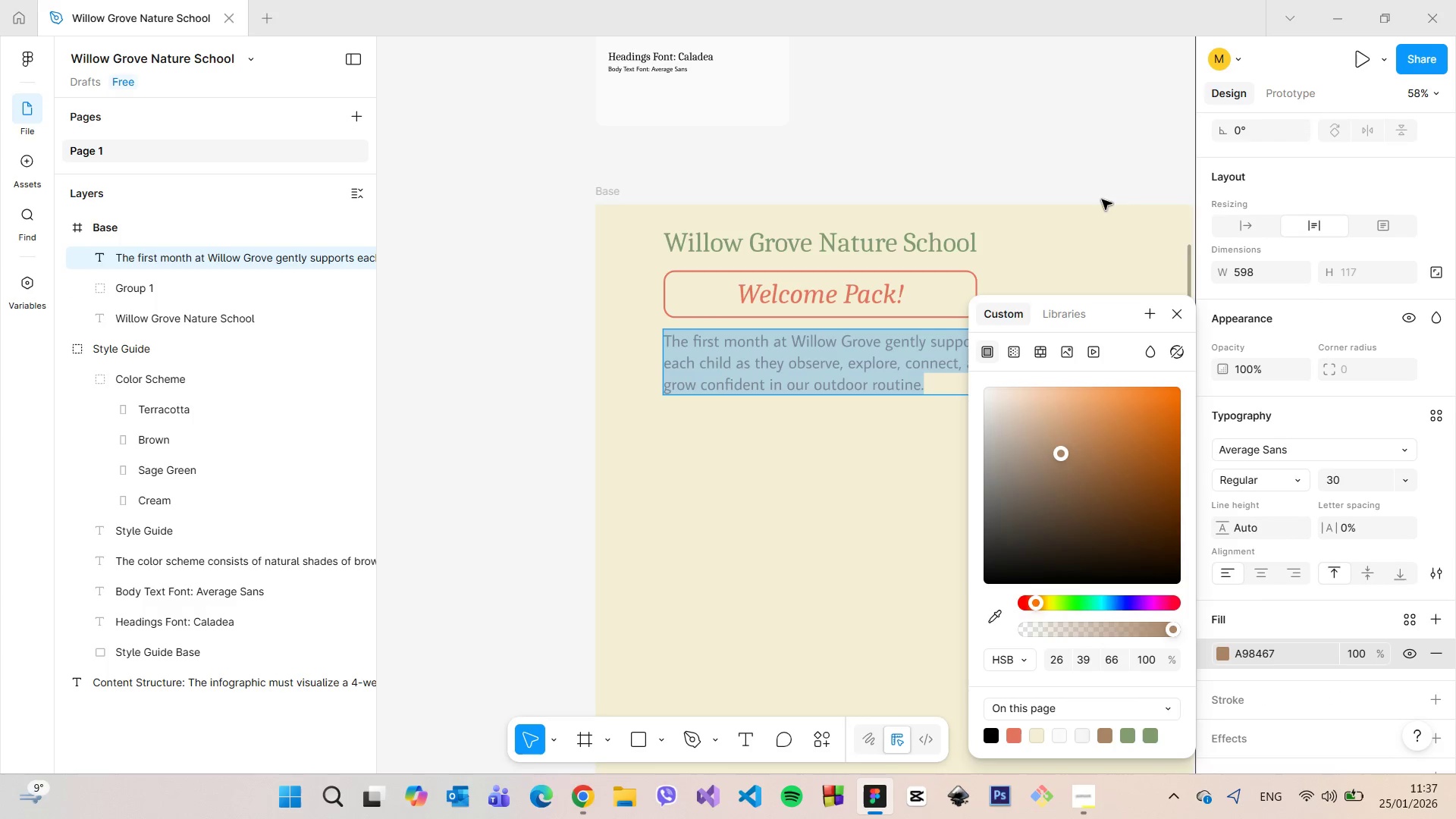 
left_click([1100, 173])
 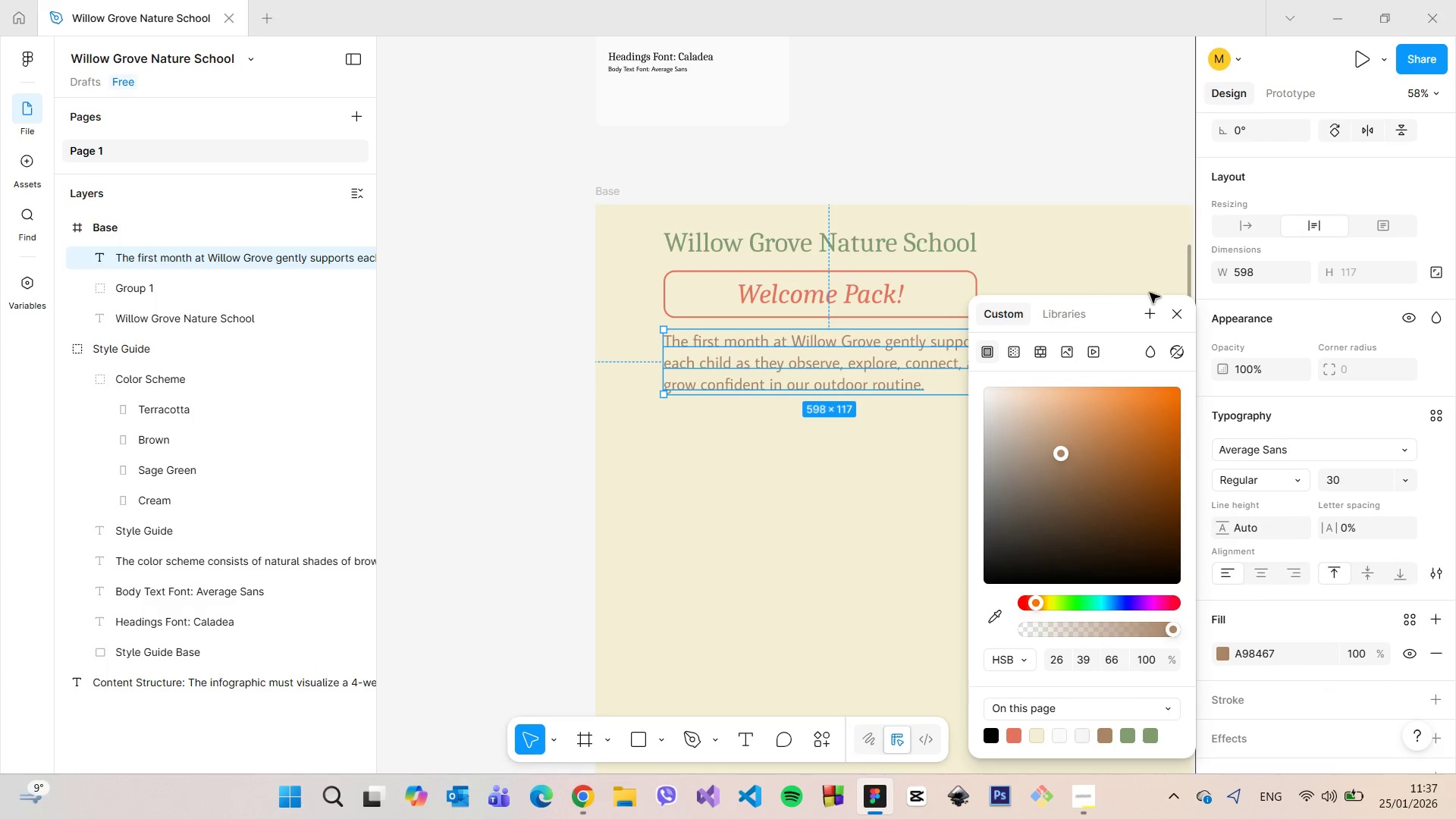 
left_click([1178, 318])
 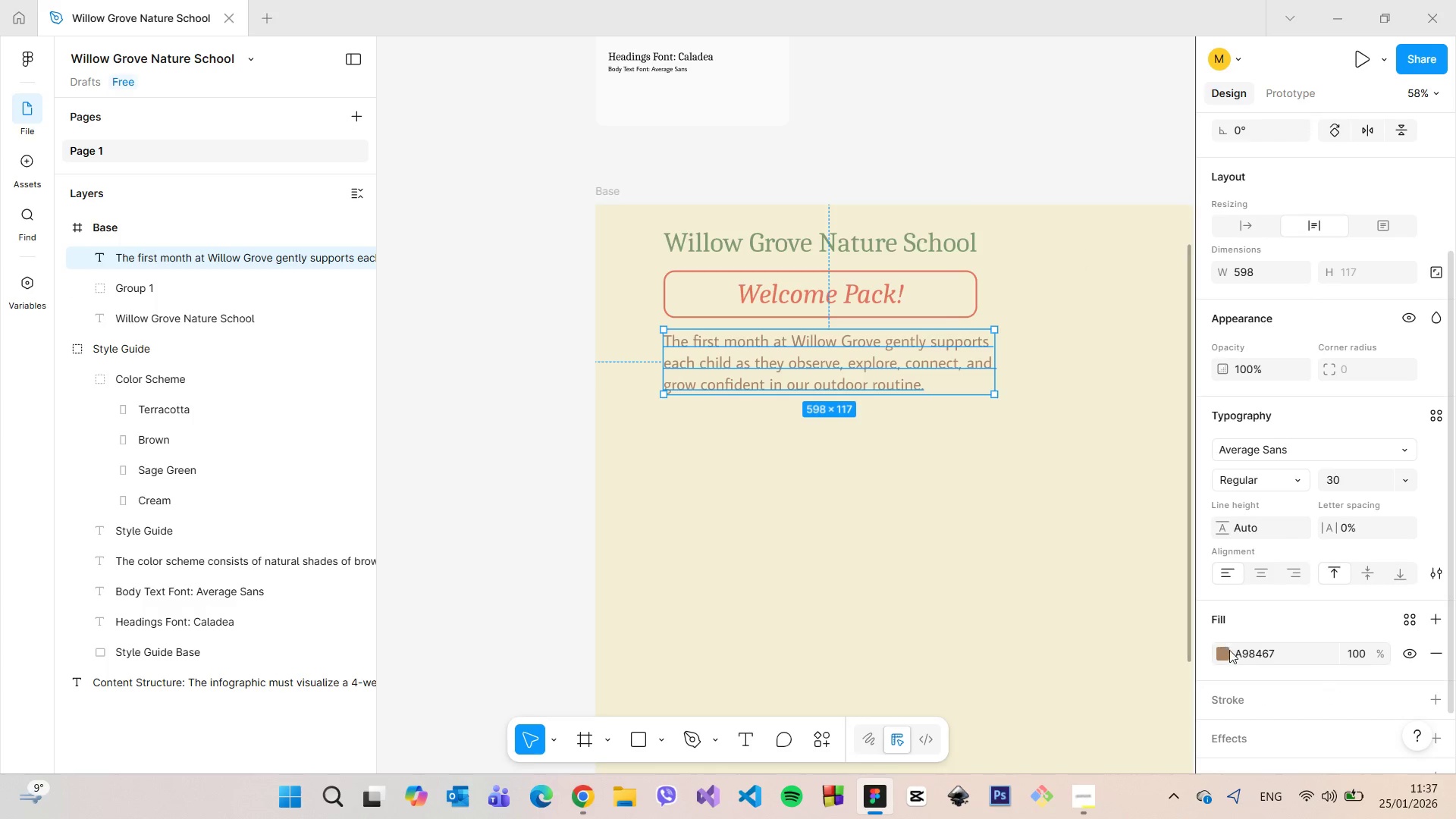 
left_click([1229, 654])
 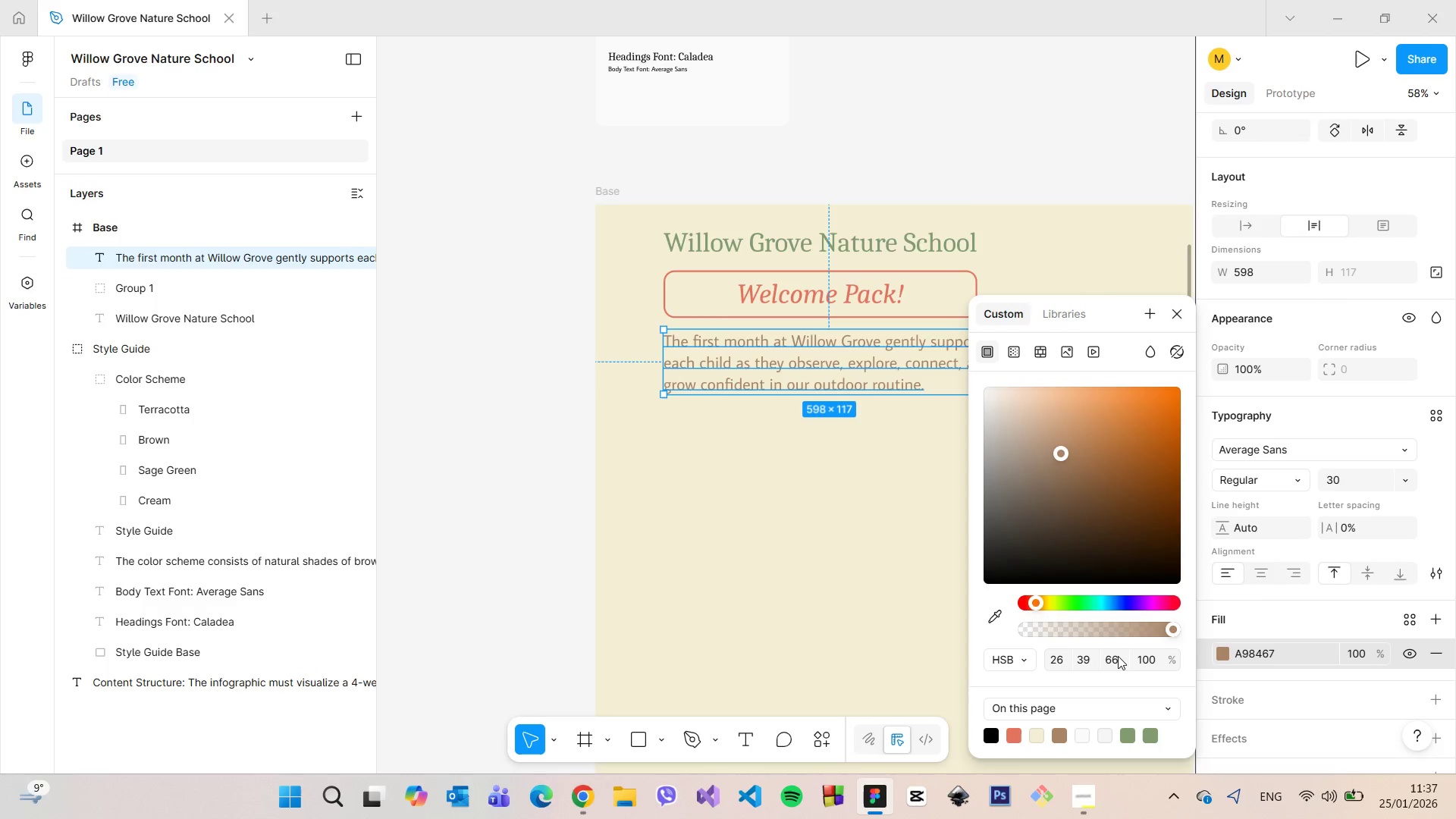 
left_click([1117, 656])
 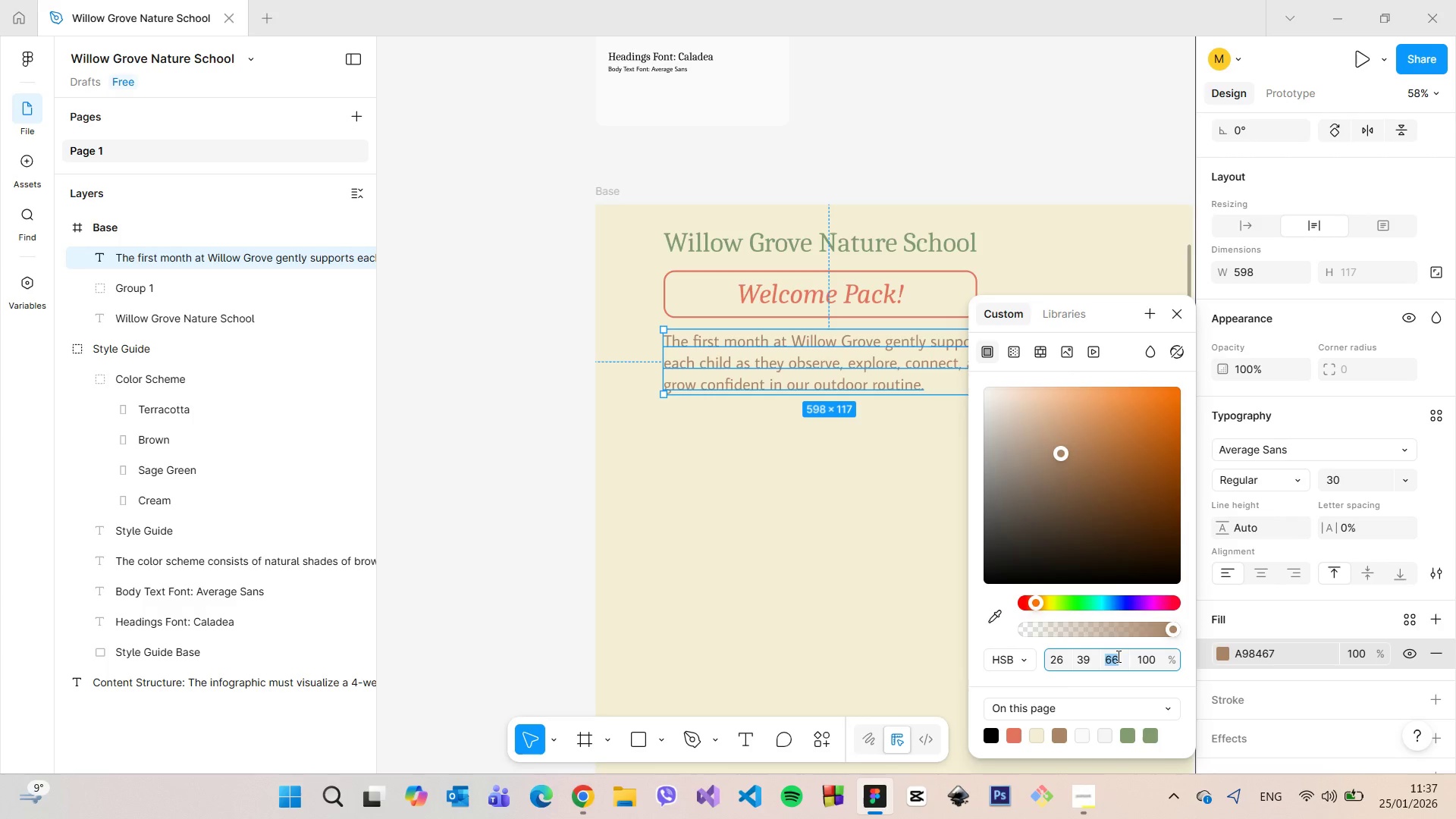 
hold_key(key=ArrowDown, duration=0.75)
 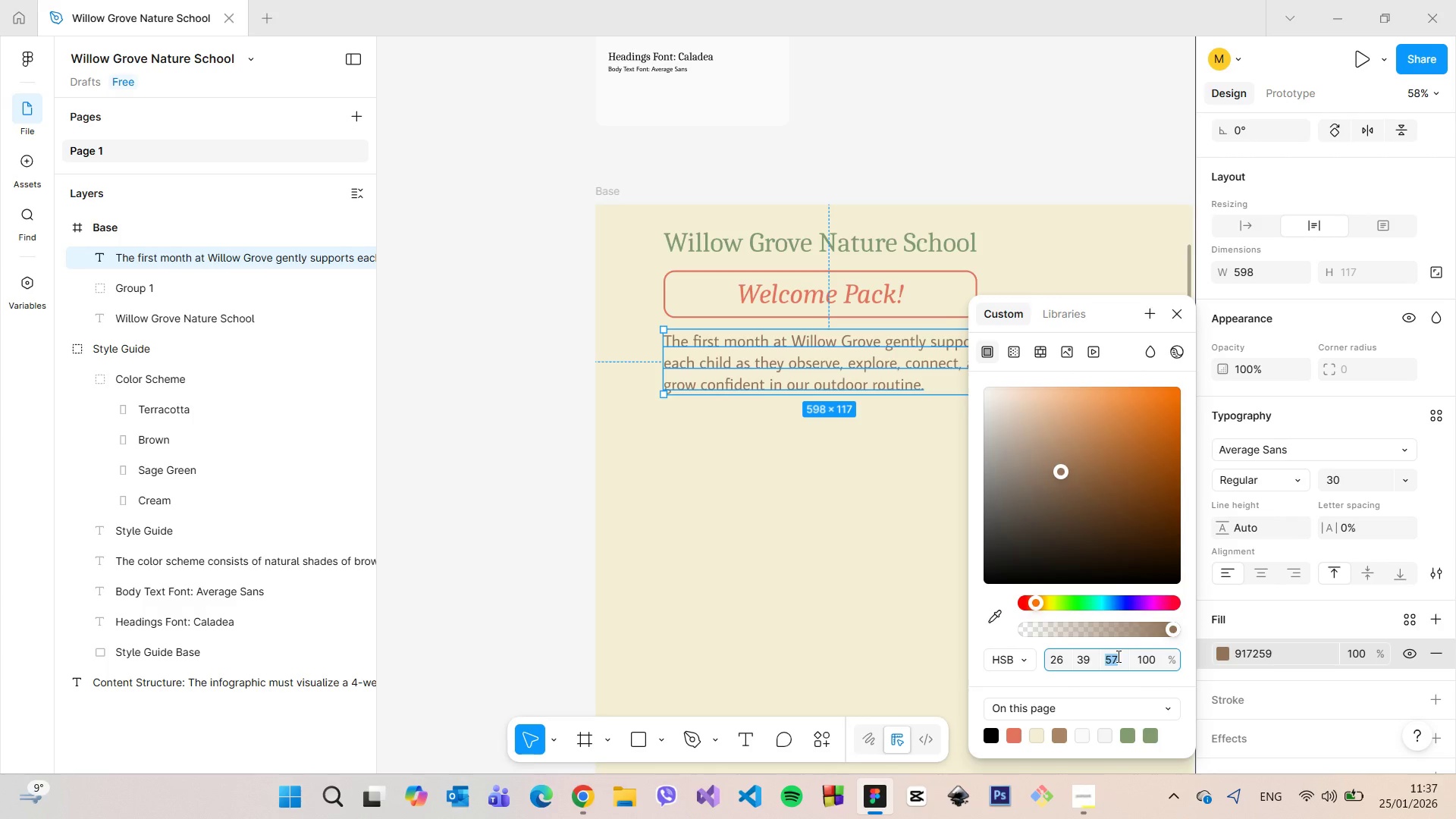 
key(ArrowDown)
 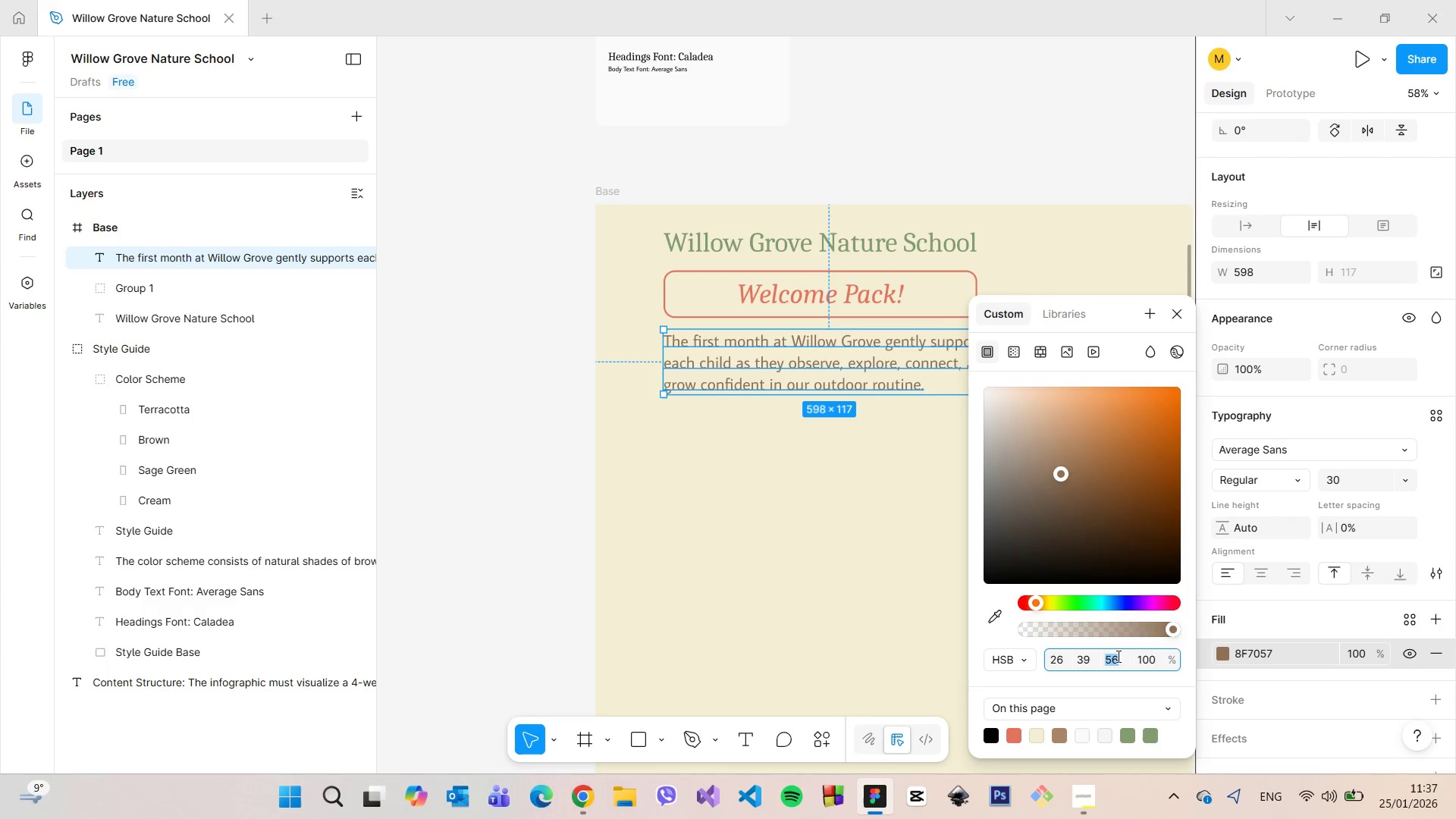 
key(ArrowDown)
 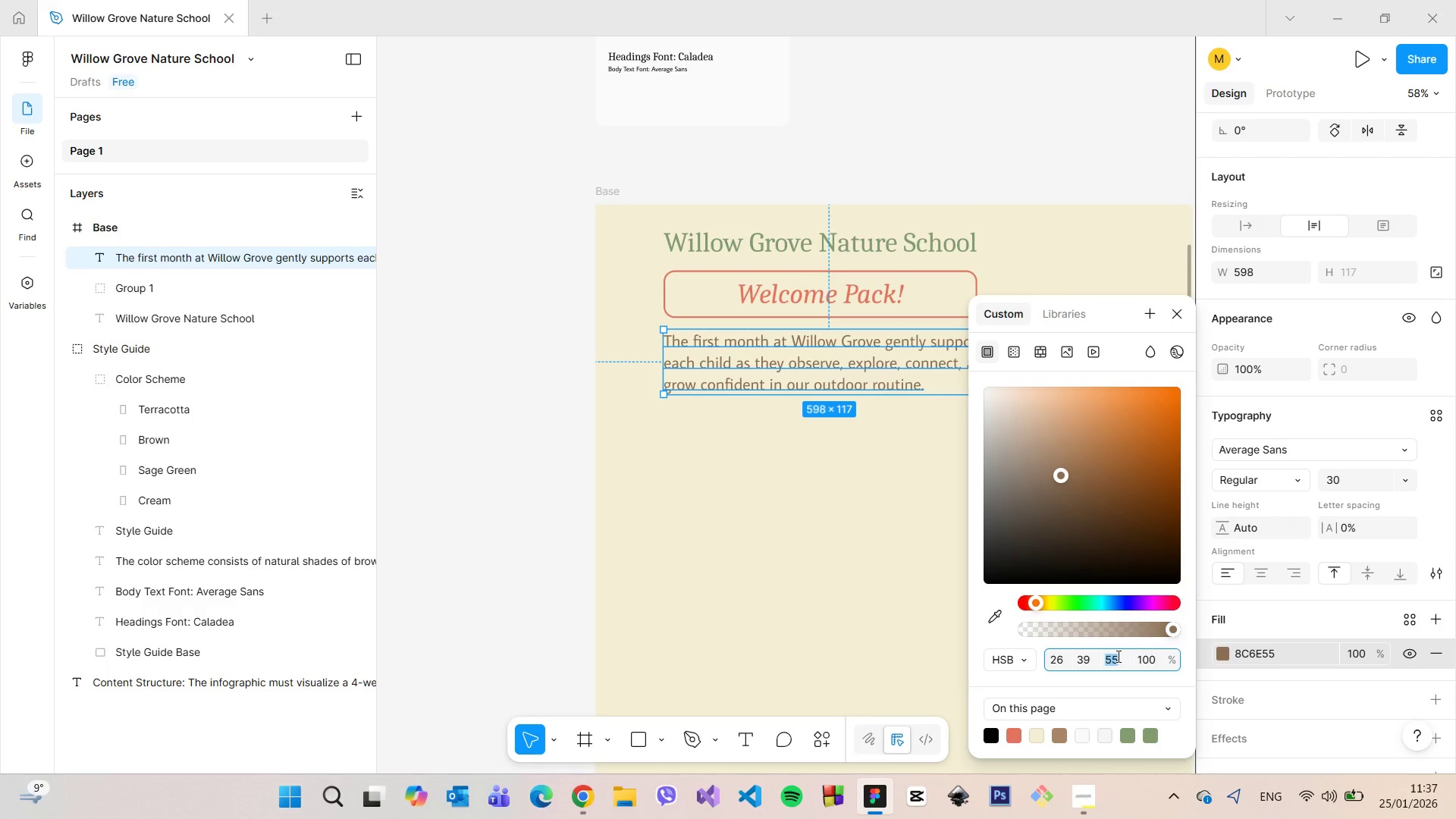 
key(ArrowDown)
 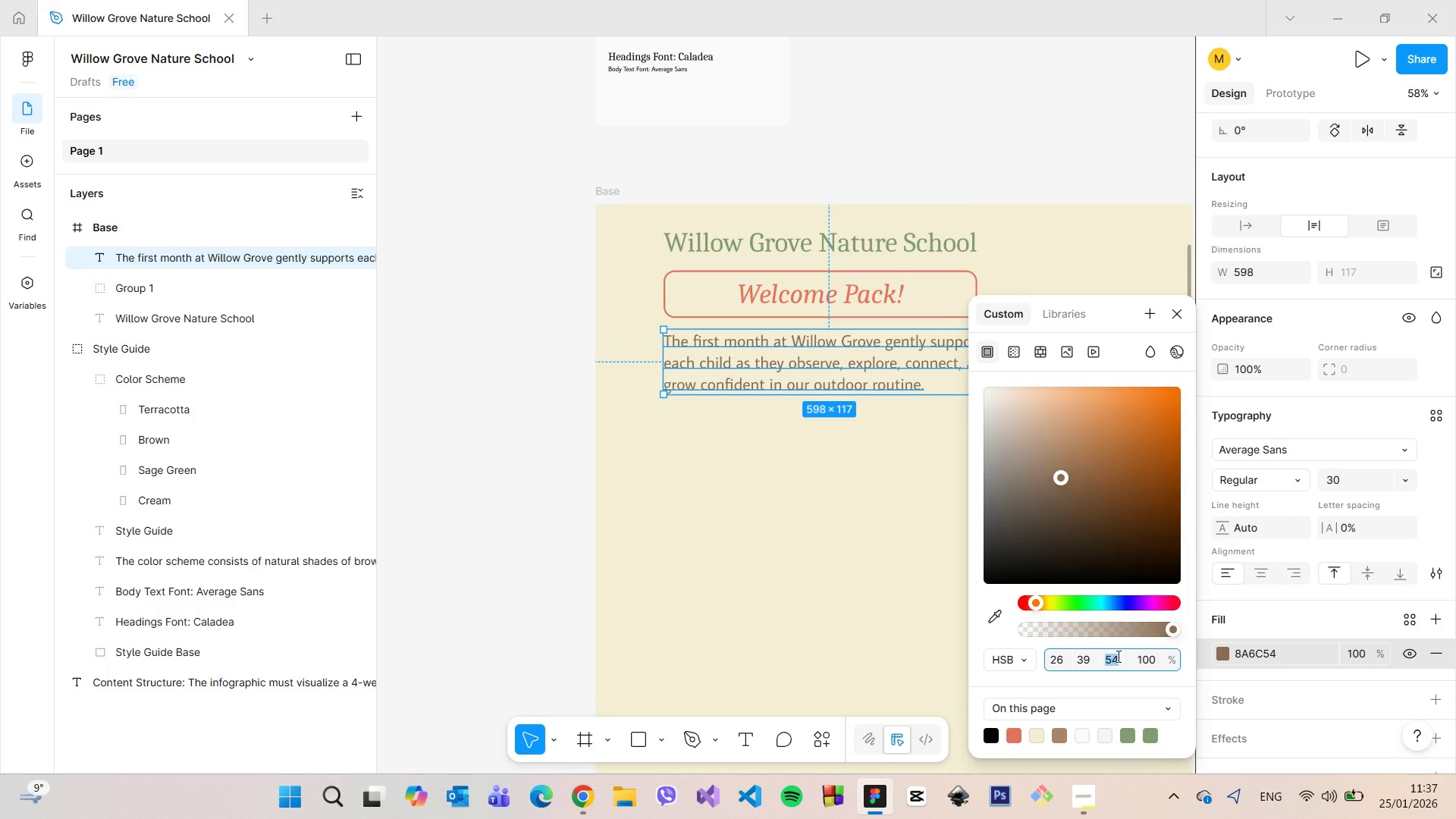 
key(ArrowDown)
 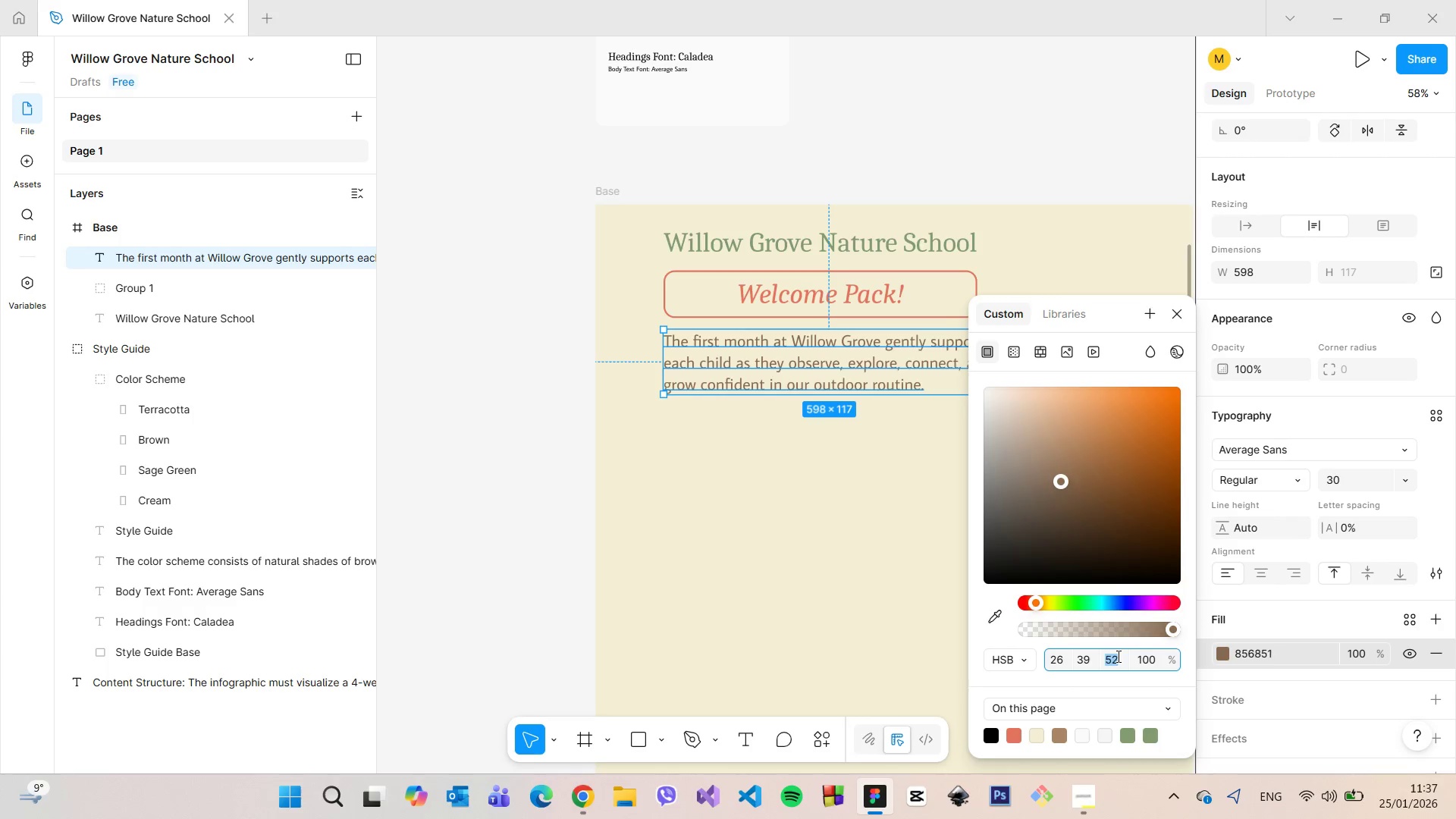 
key(ArrowDown)
 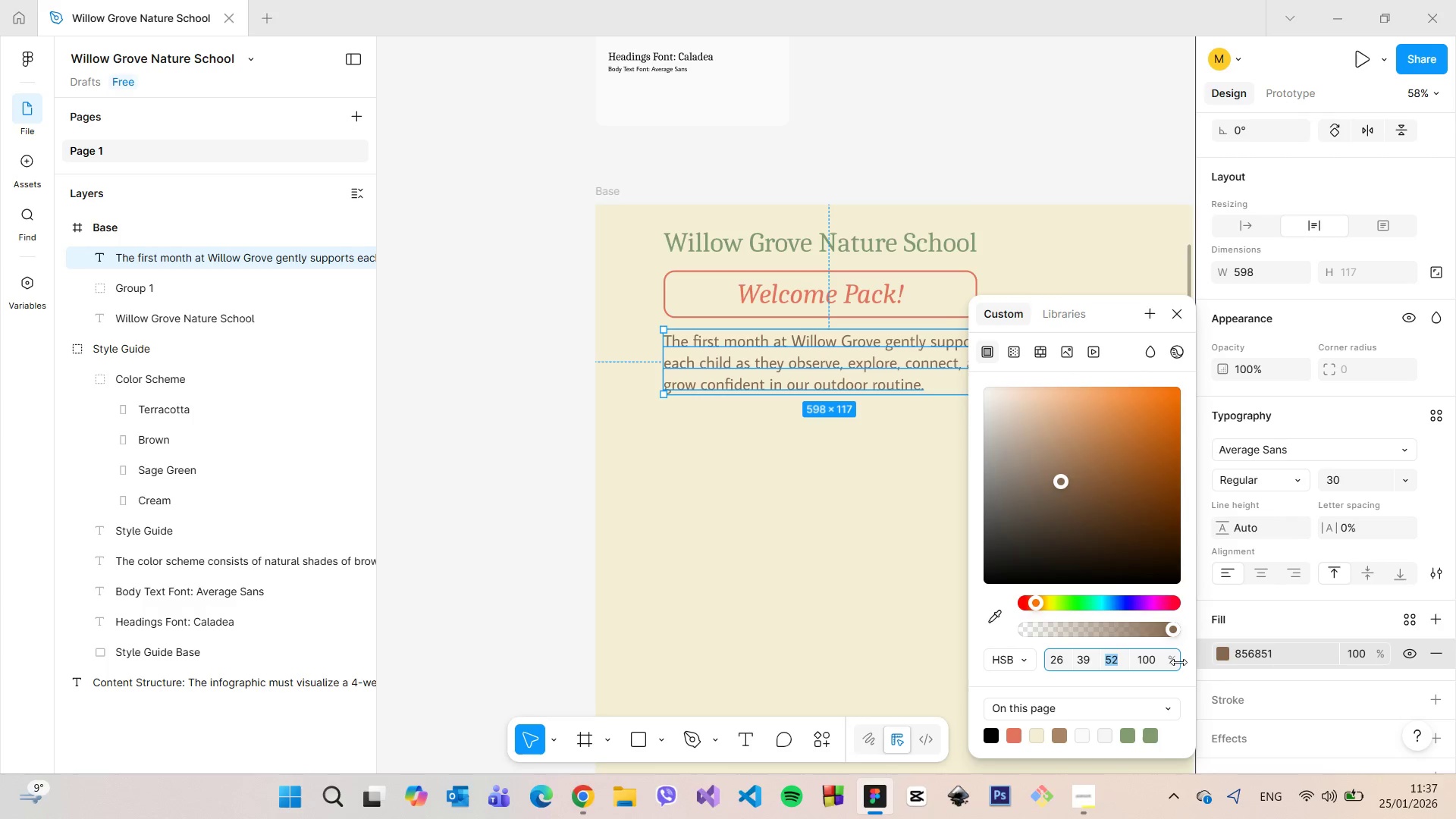 
left_click([1262, 646])
 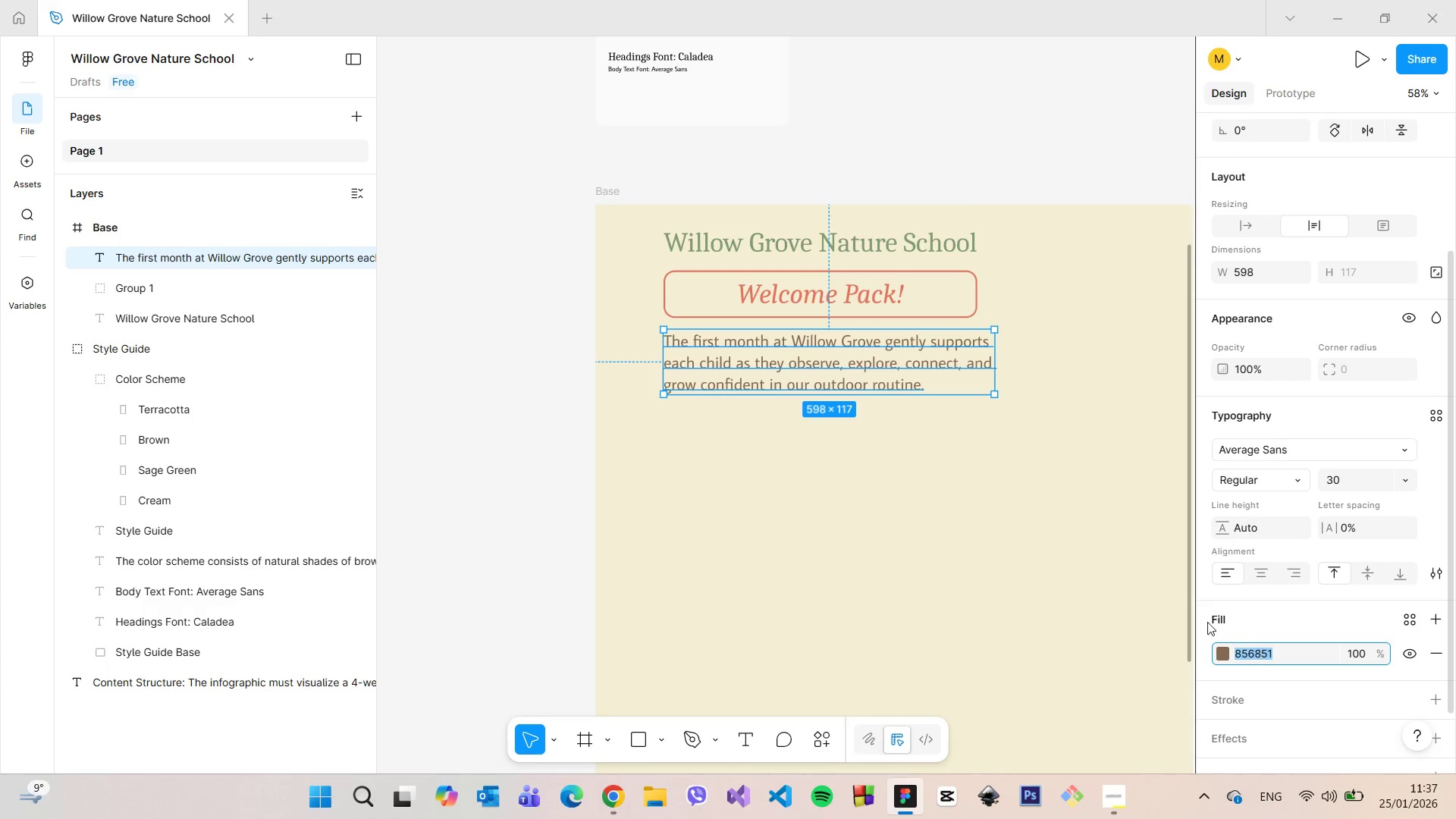 
left_click([1066, 566])
 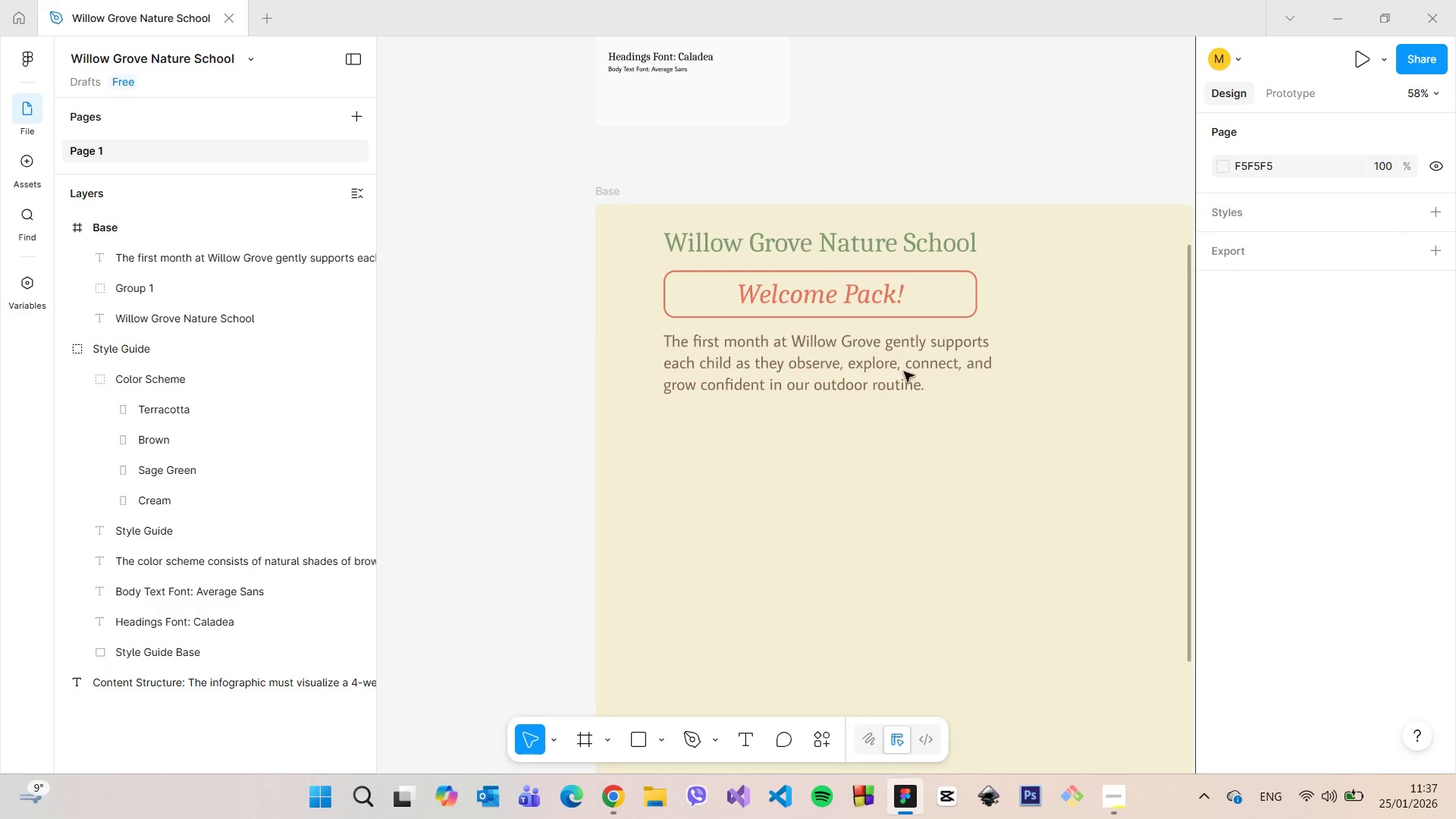 
left_click([894, 369])
 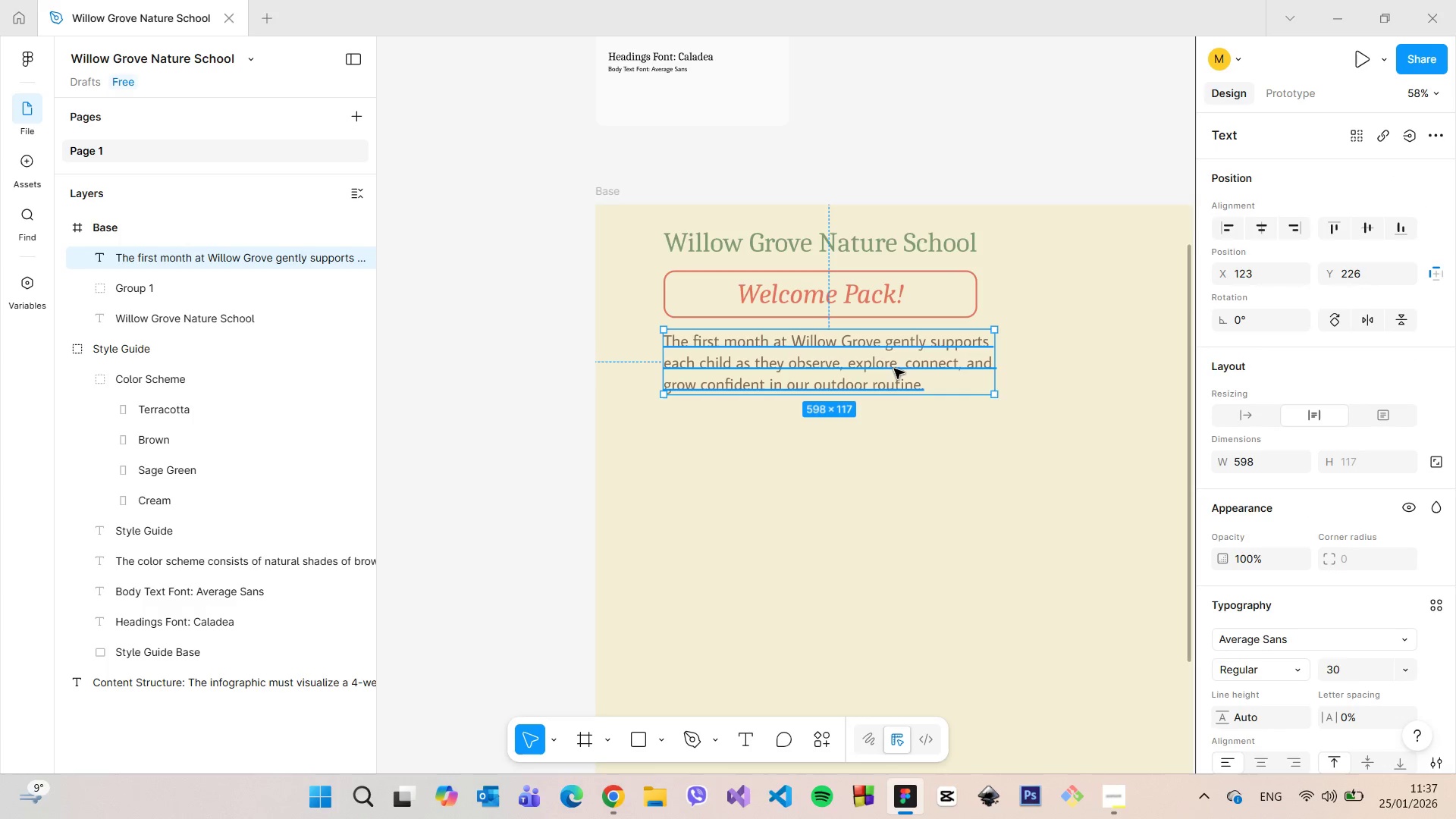 
double_click([894, 369])
 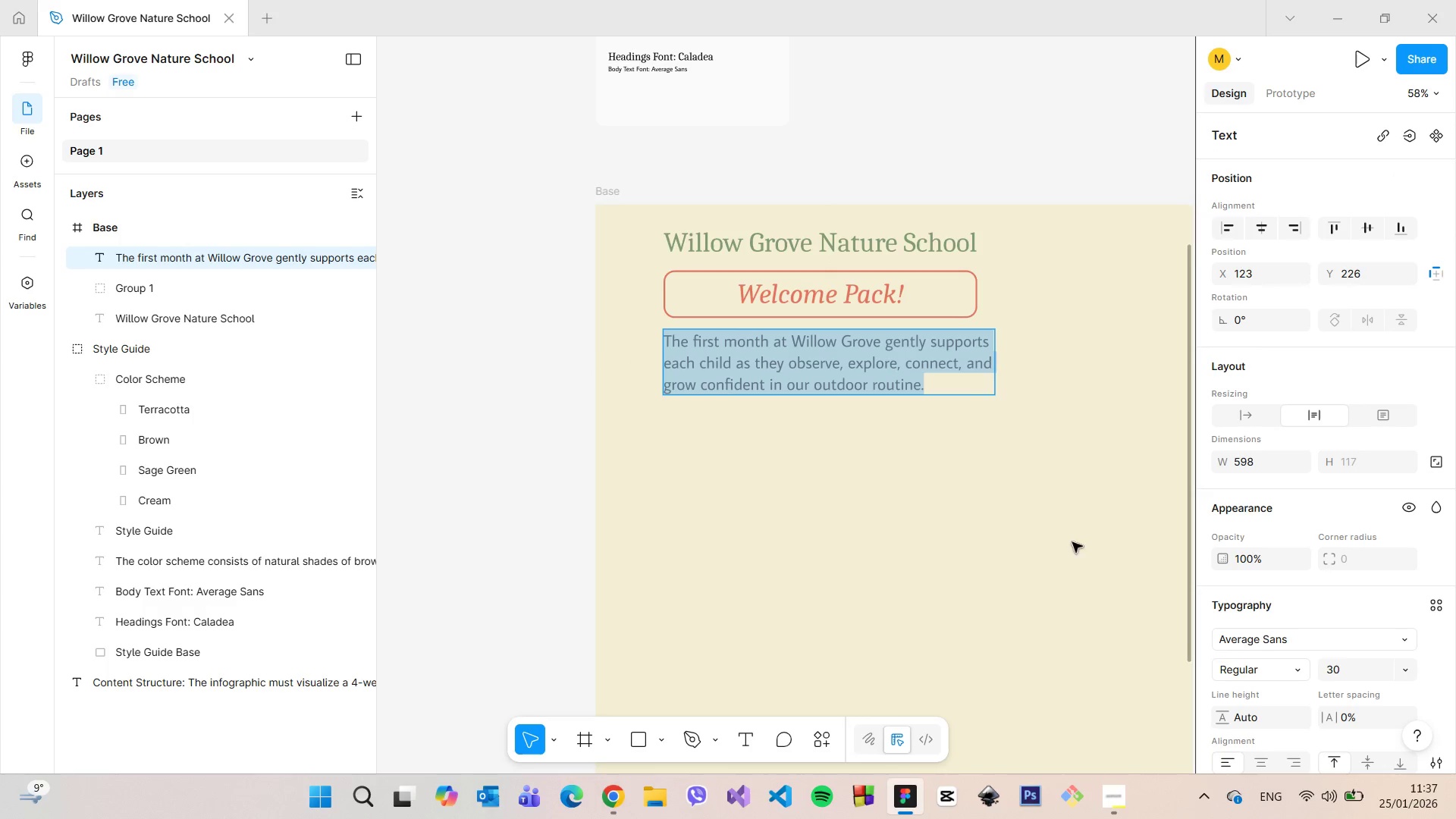 
scroll: coordinate [1209, 659], scroll_direction: down, amount: 4.0
 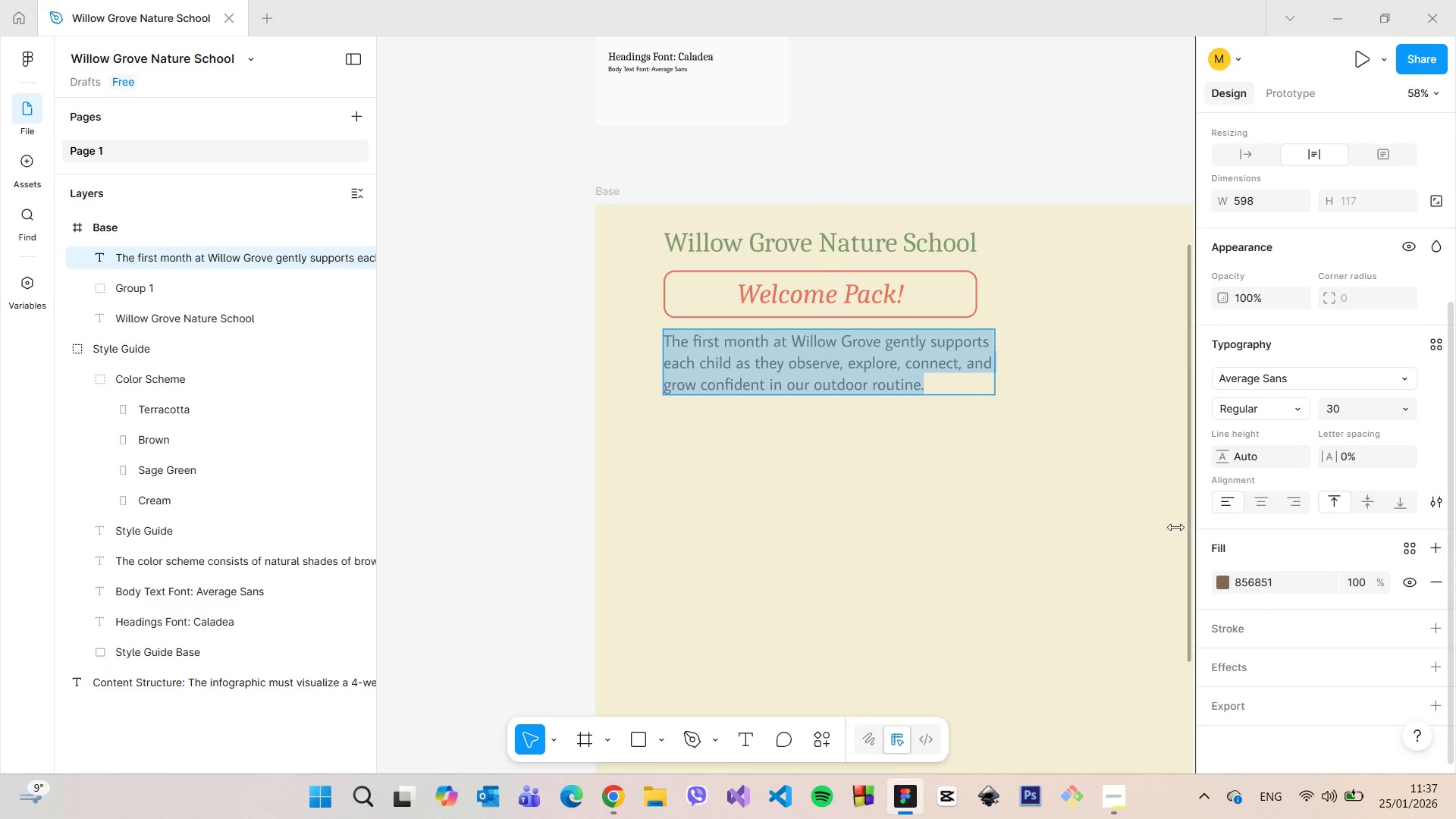 
left_click([1099, 465])
 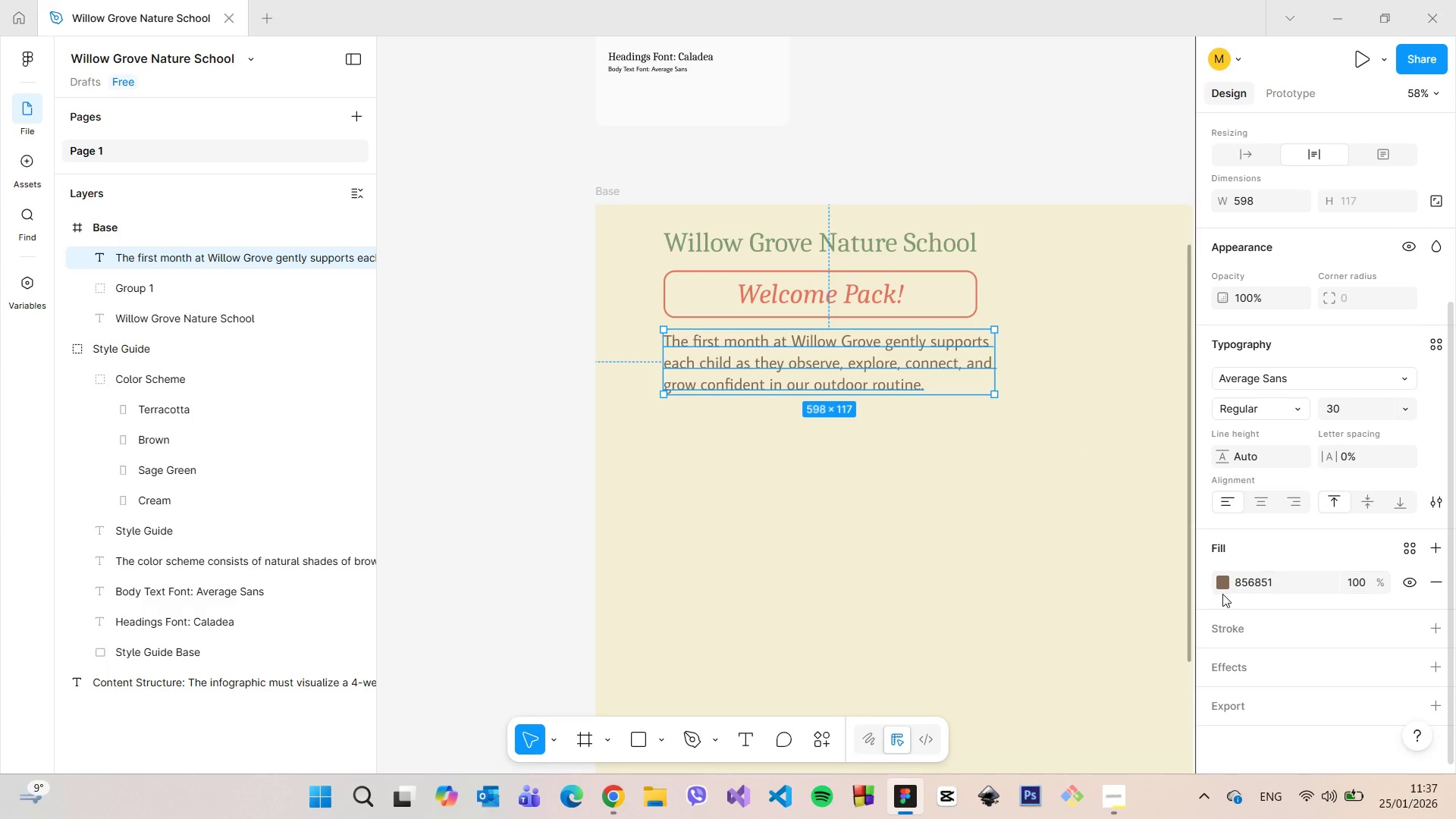 
left_click([1219, 582])
 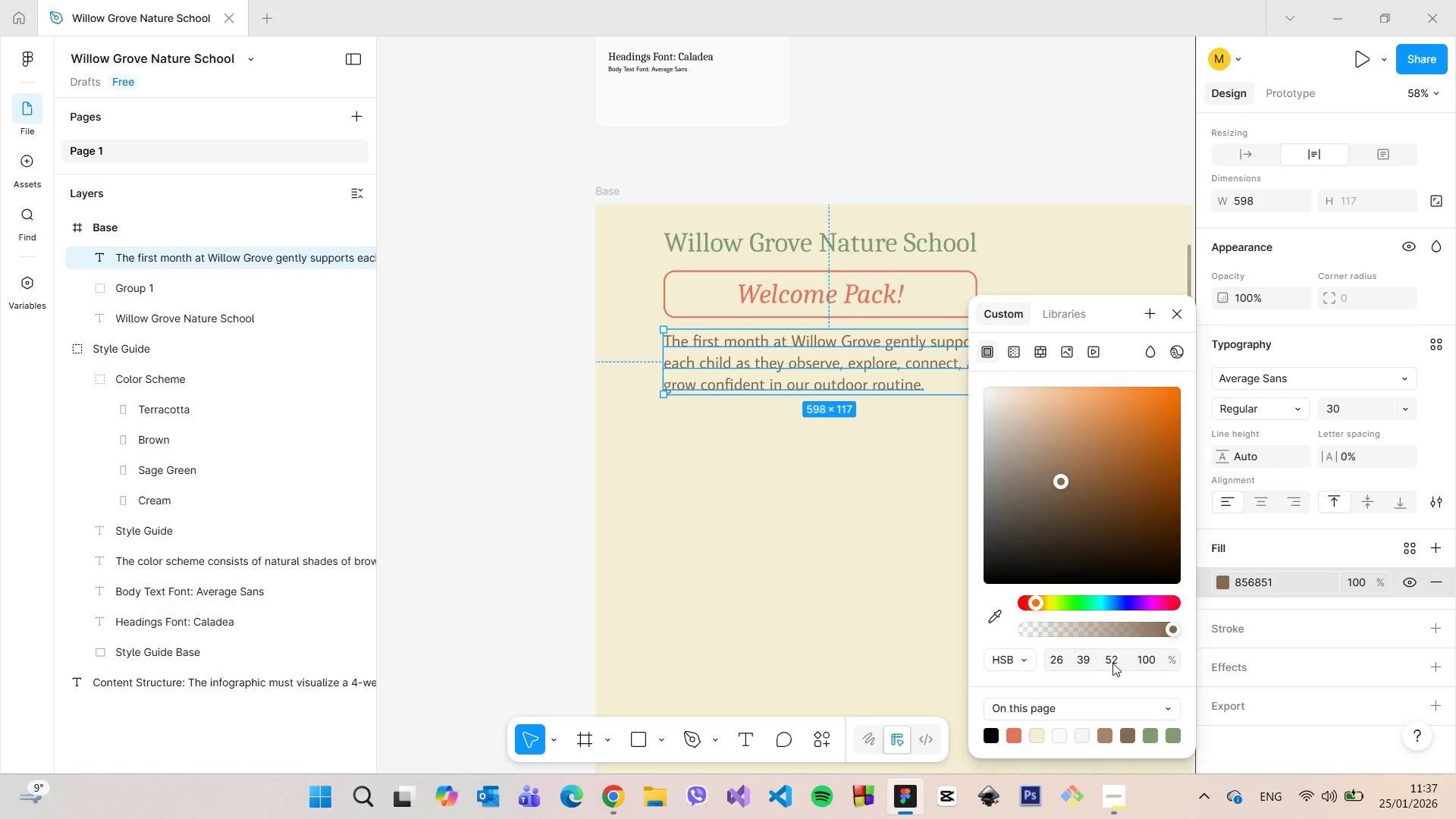 
left_click([1112, 663])
 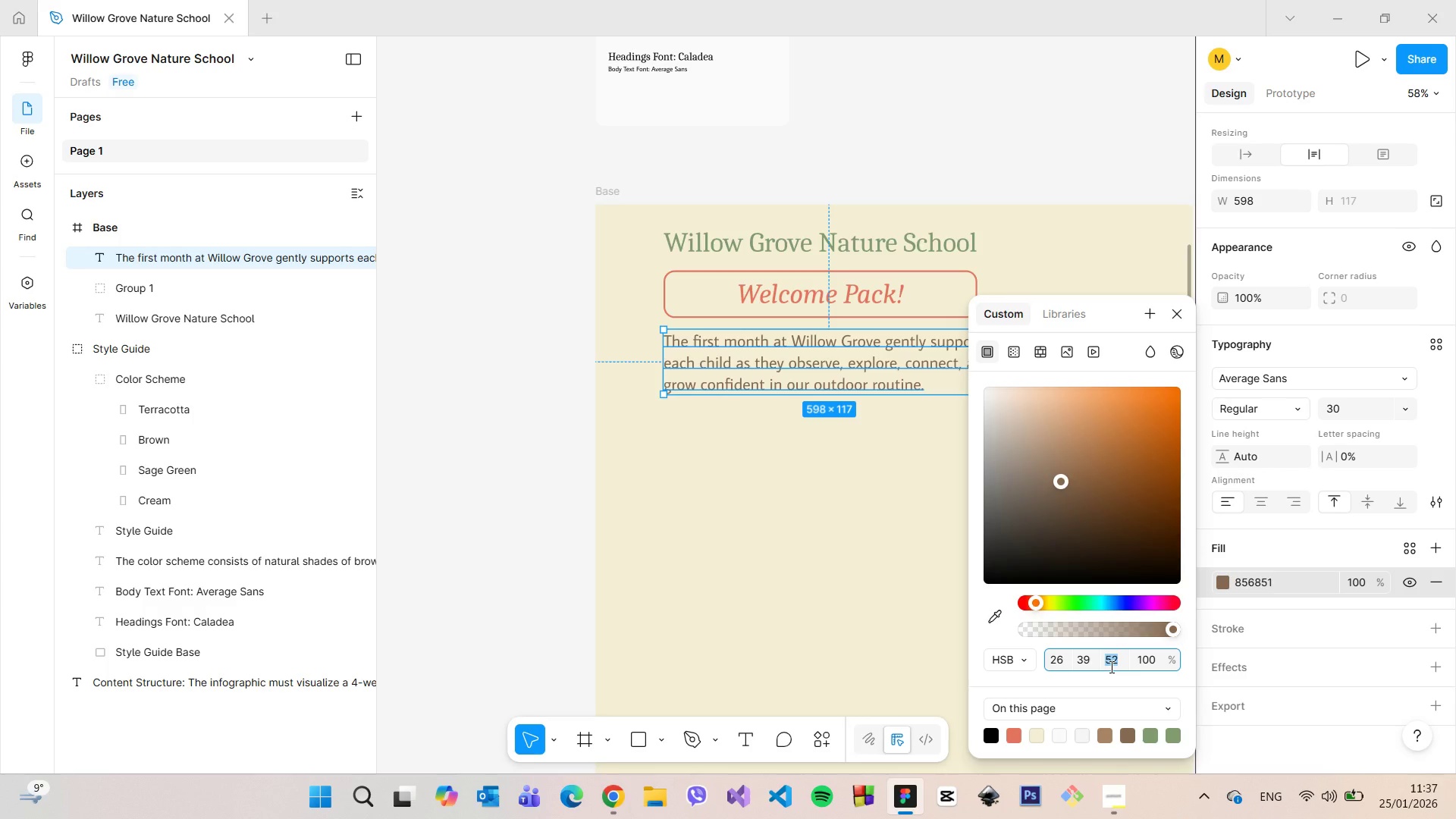 
key(ArrowUp)
 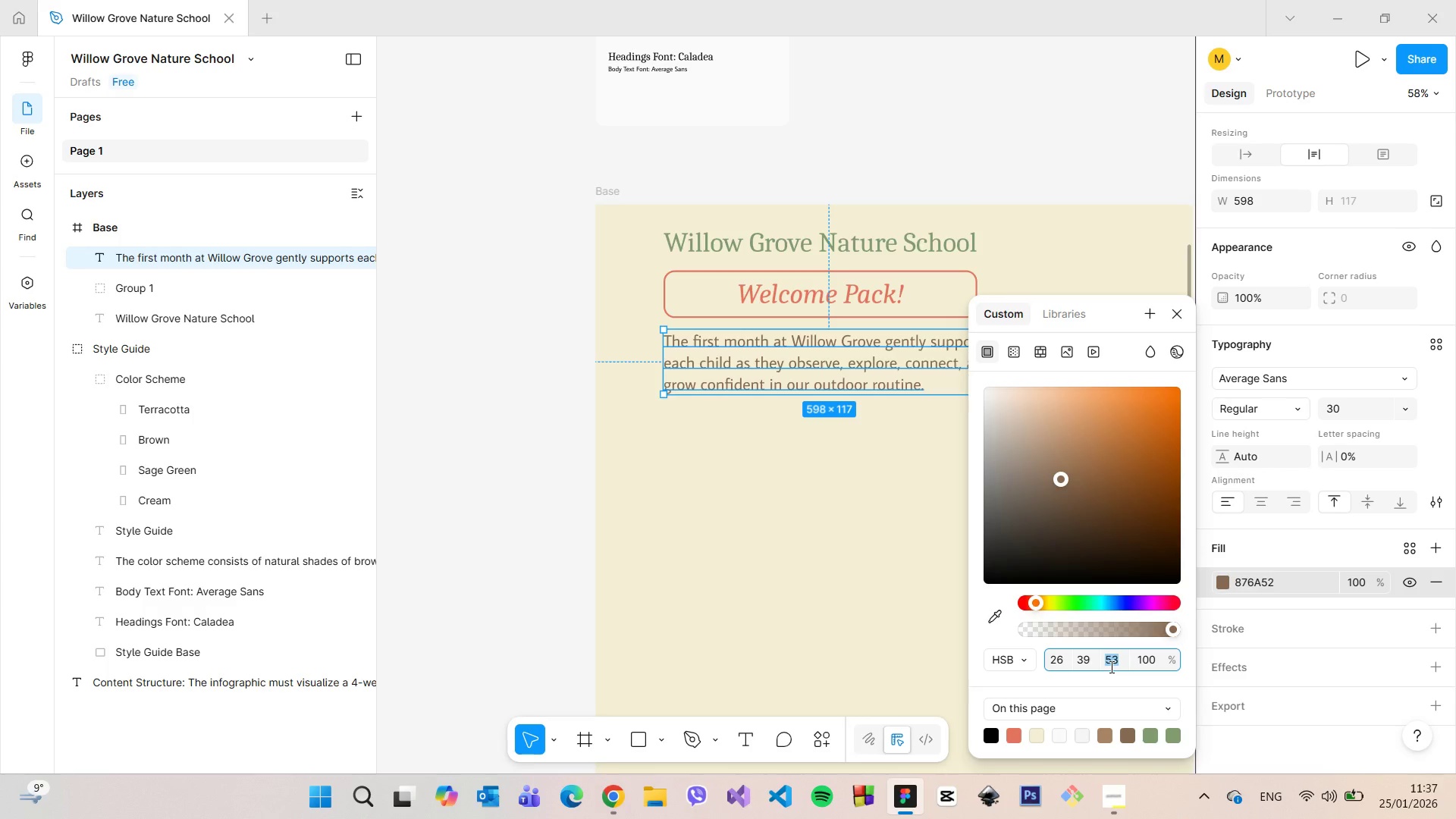 
key(ArrowUp)
 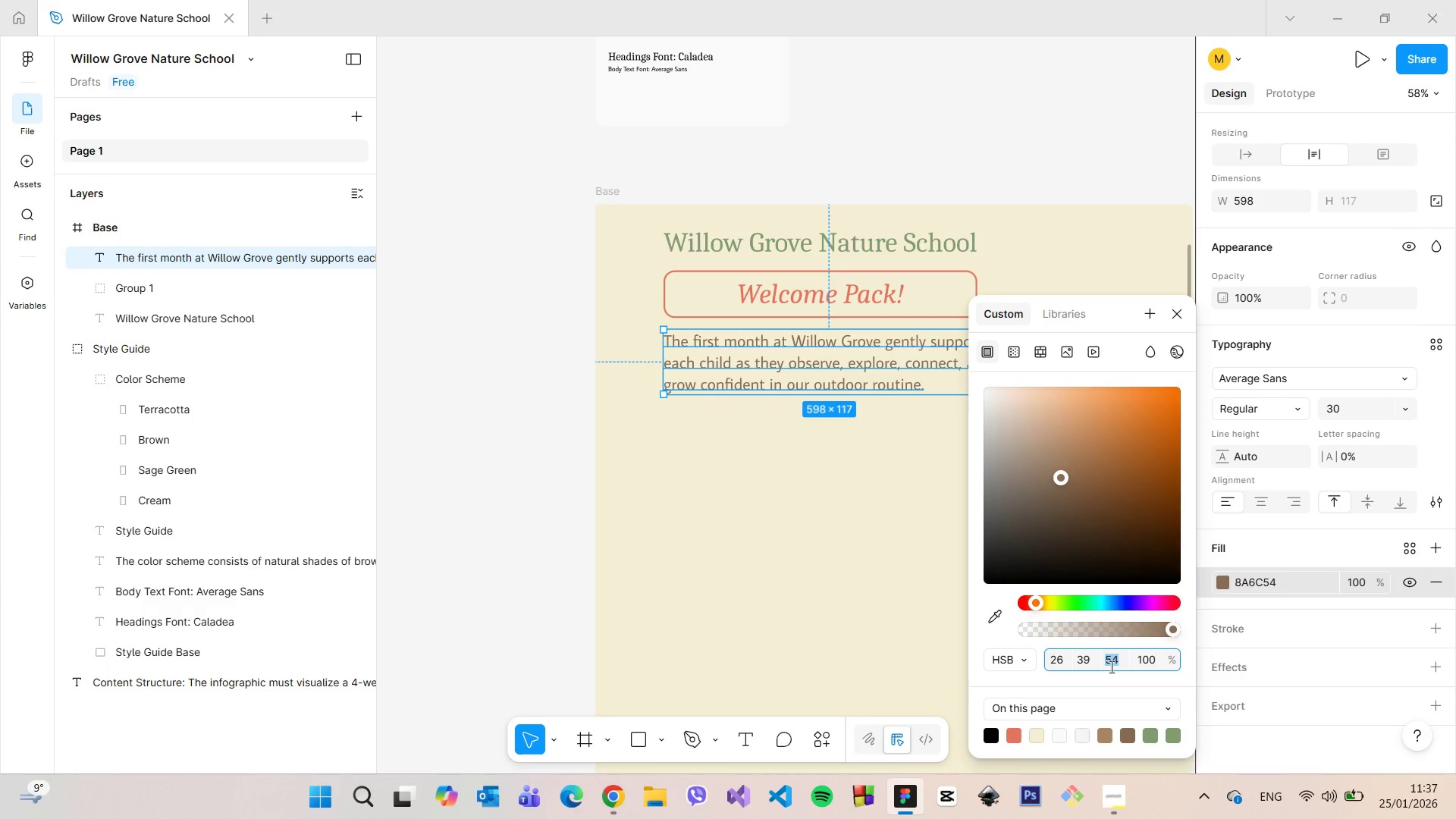 
key(ArrowUp)
 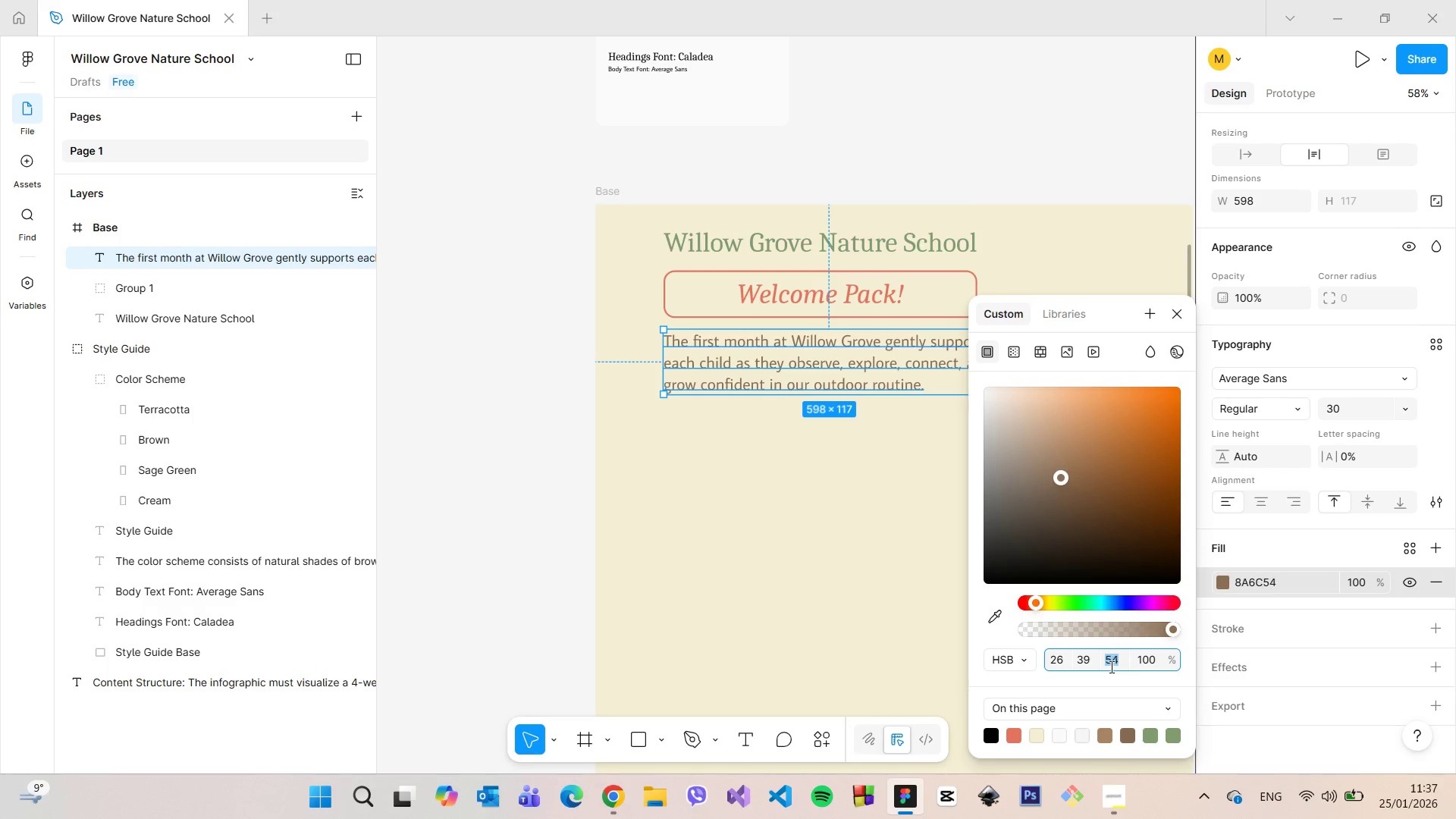 
hold_key(key=ArrowDown, duration=0.78)
 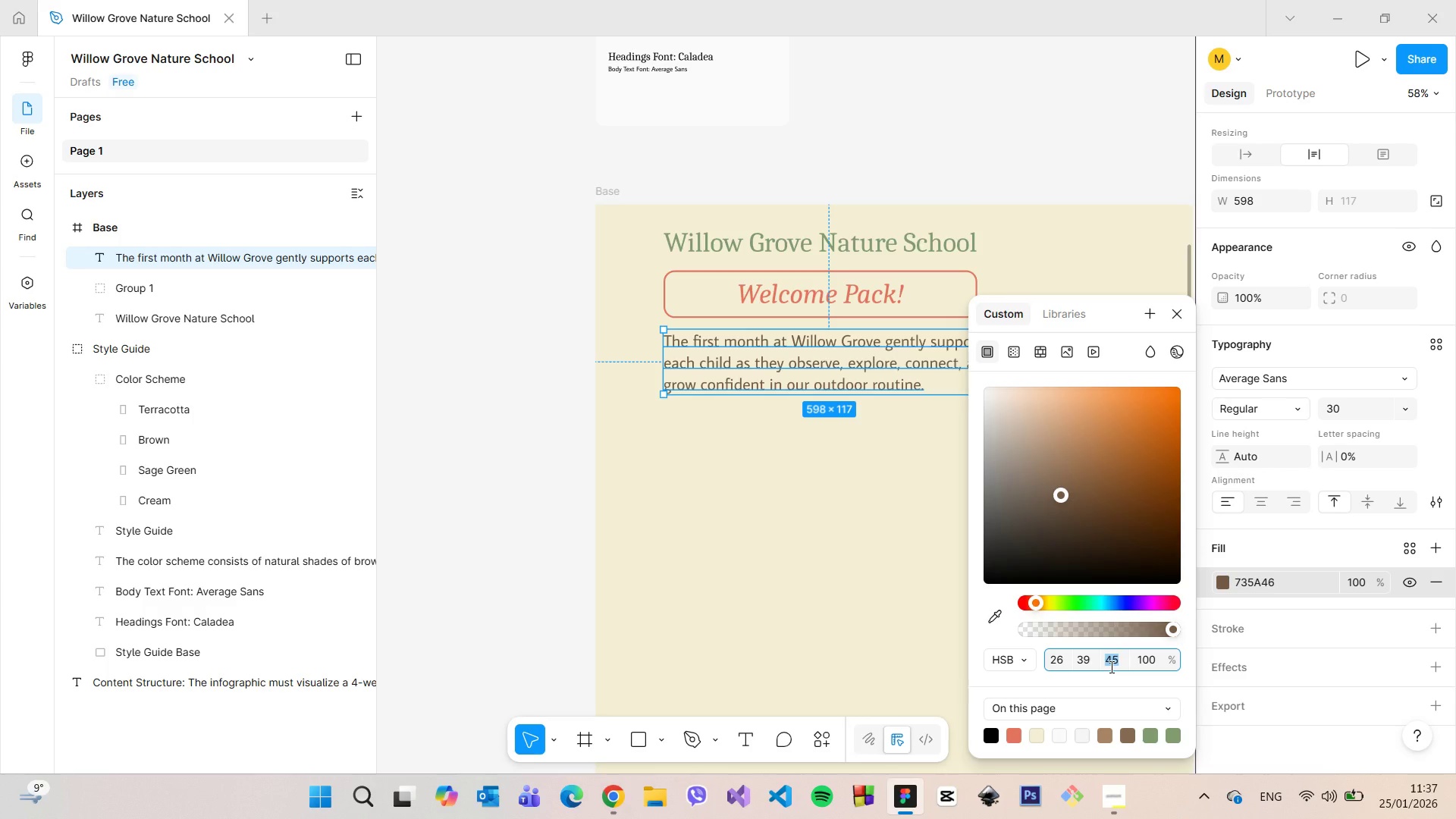 
key(ArrowDown)
 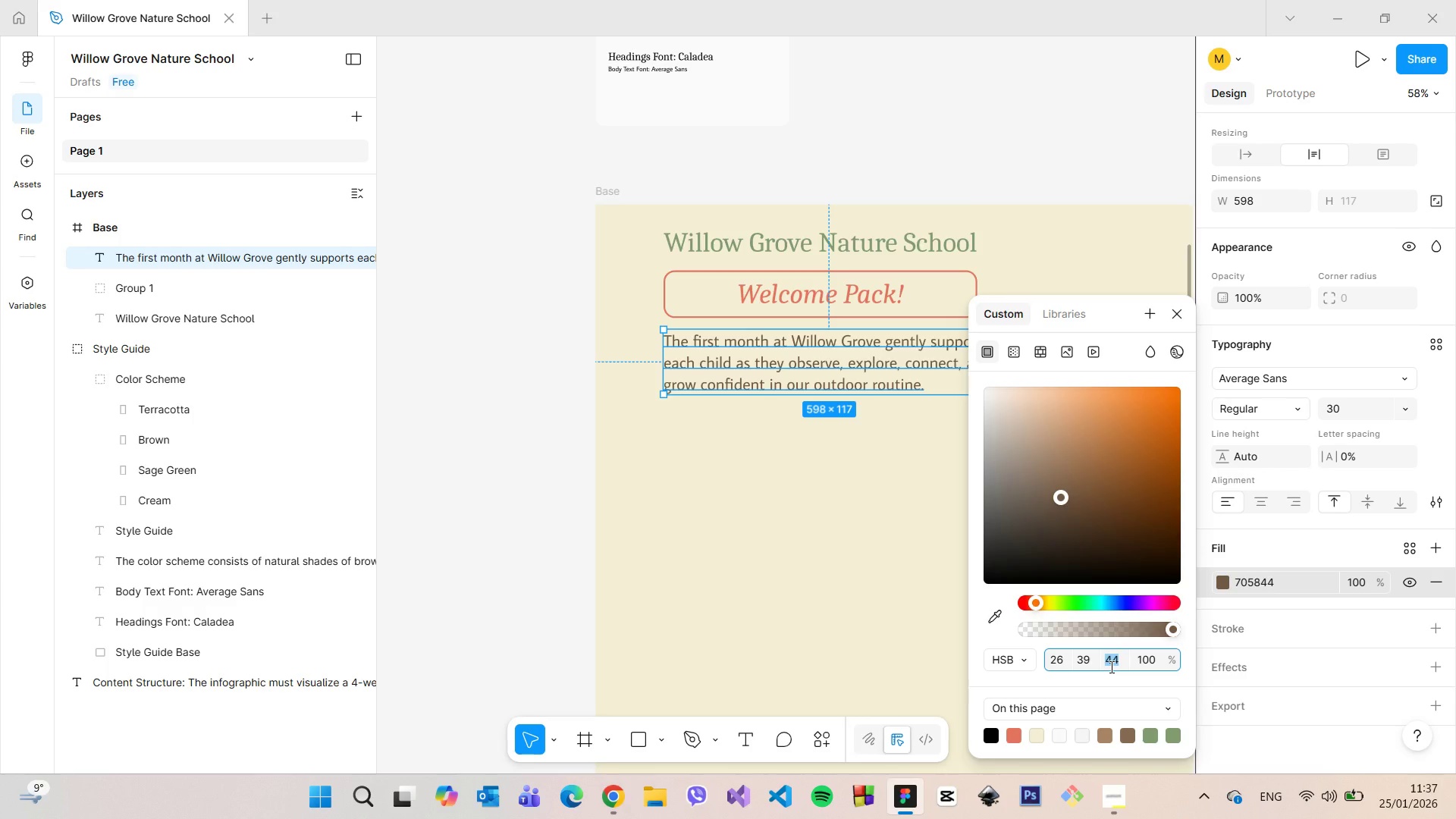 
key(ArrowDown)
 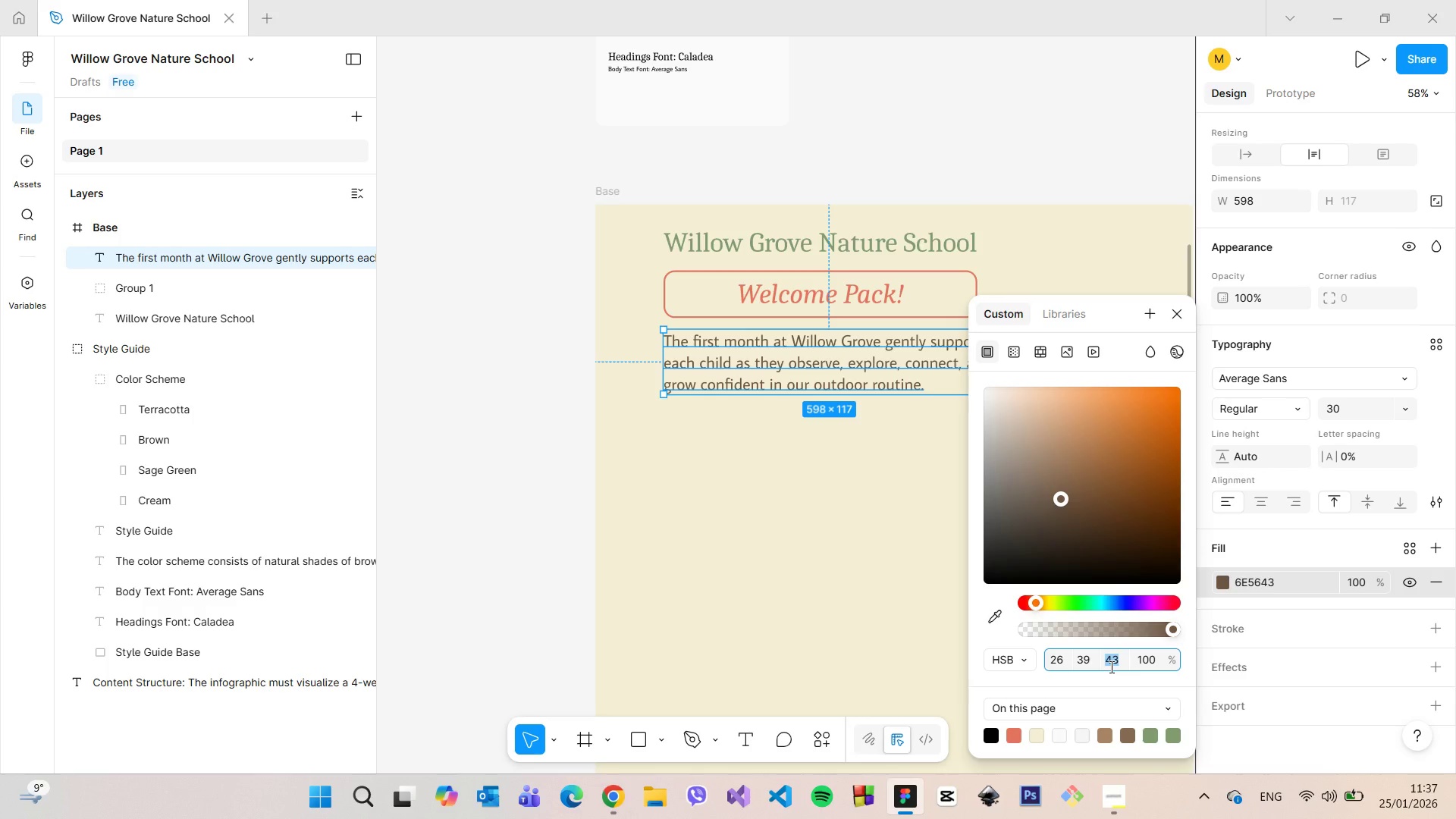 
key(ArrowUp)
 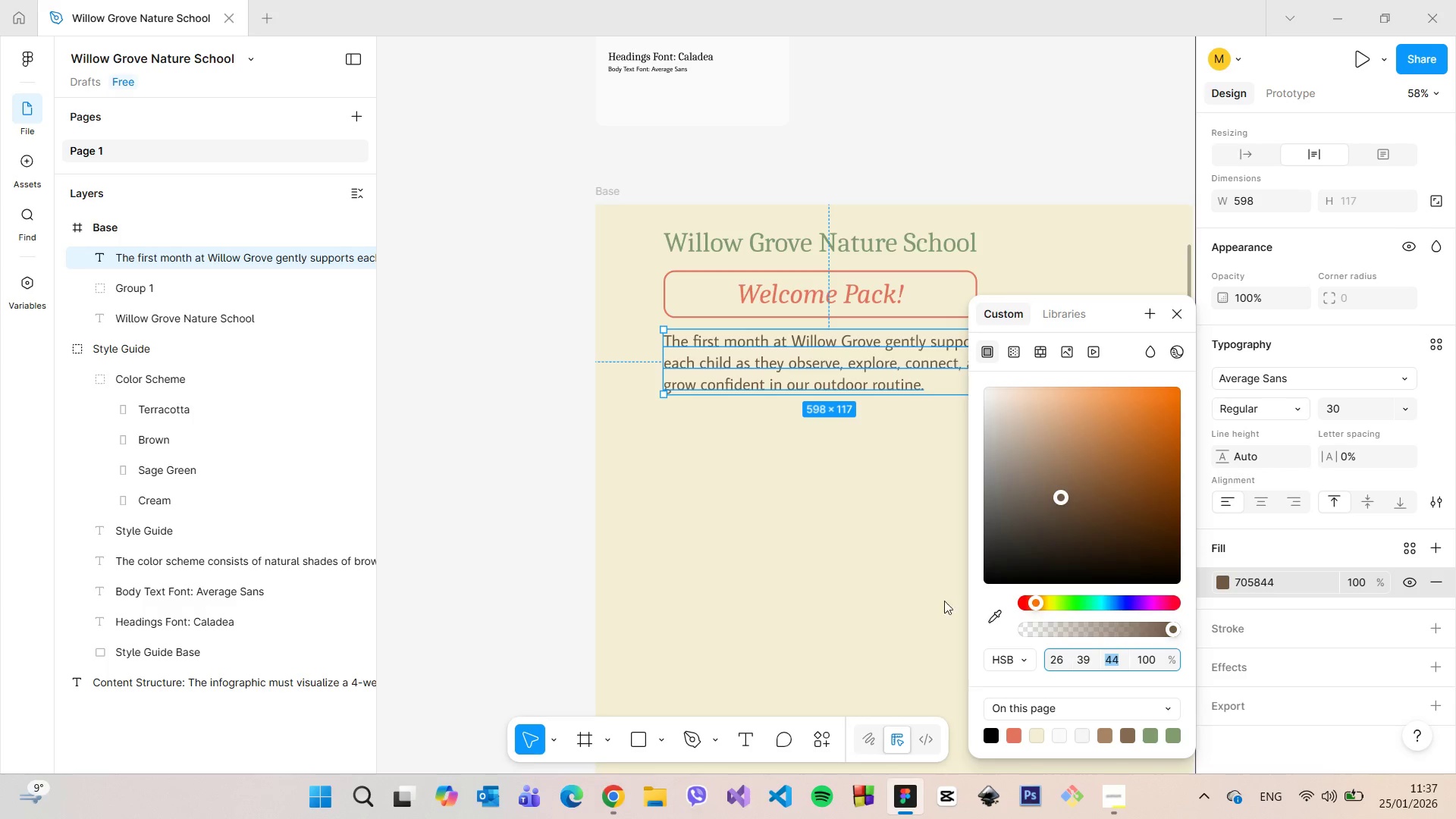 
left_click([795, 527])
 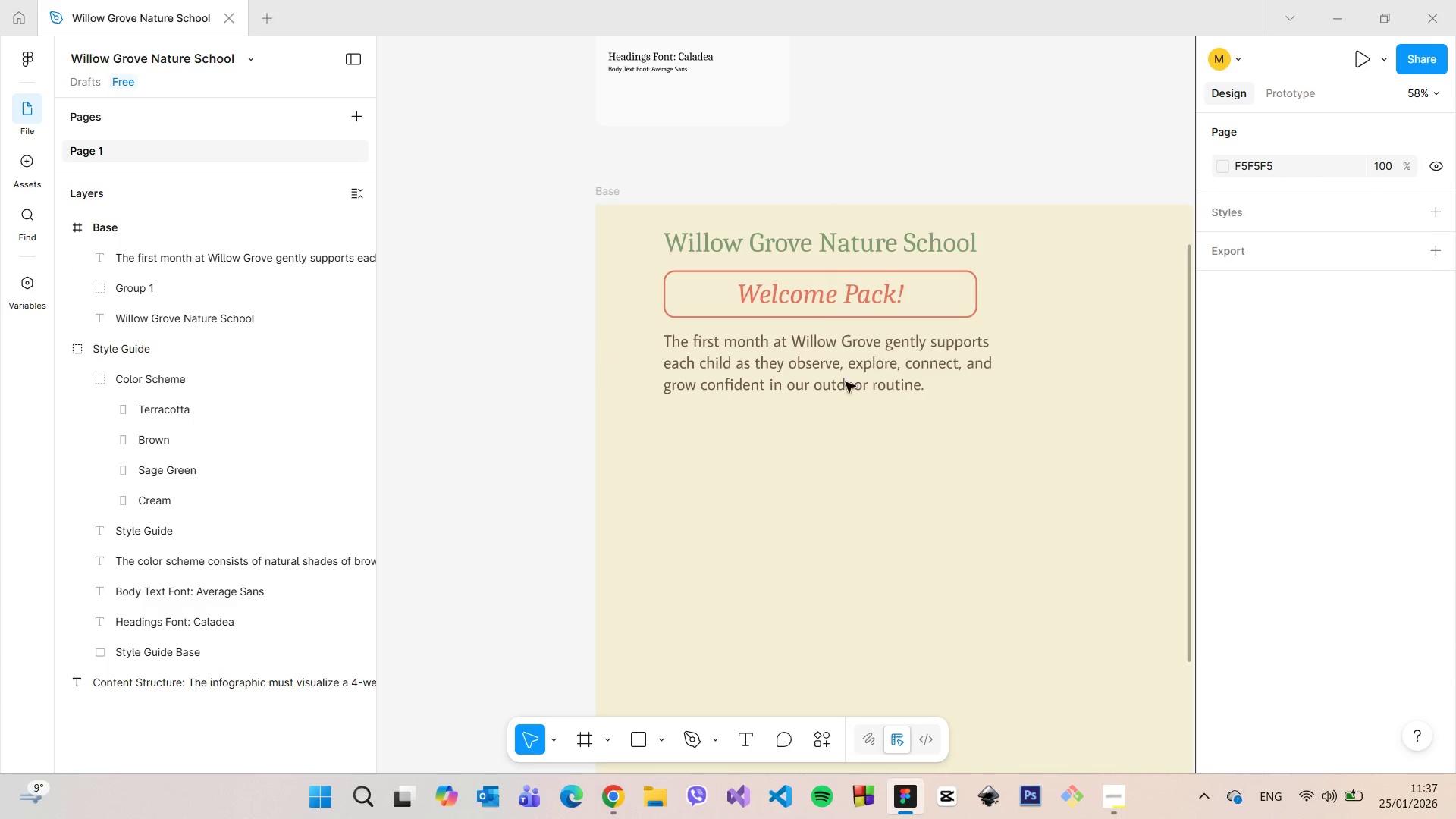 
left_click([836, 366])
 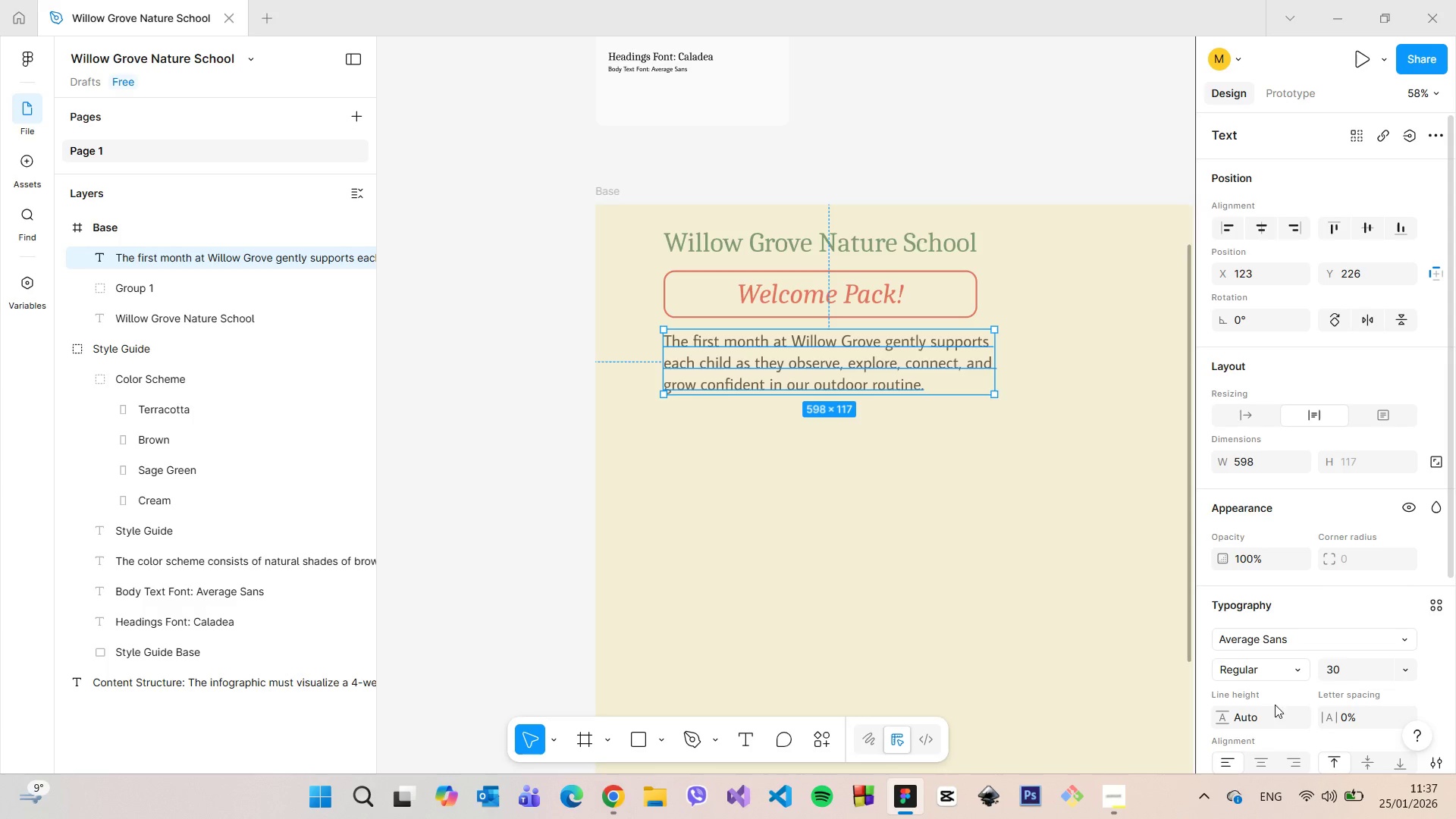 
scroll: coordinate [1276, 717], scroll_direction: down, amount: 6.0
 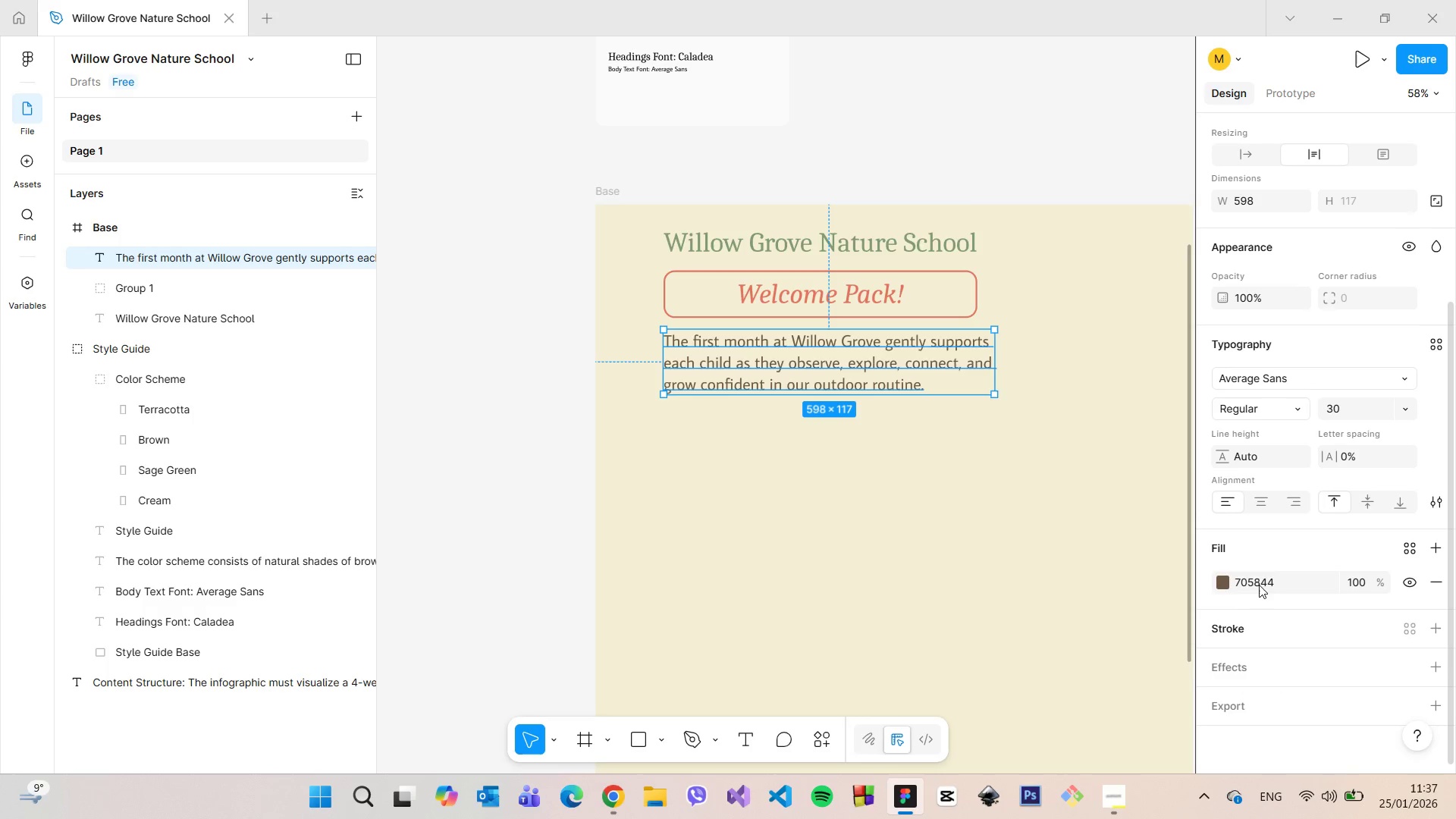 
left_click([1259, 582])
 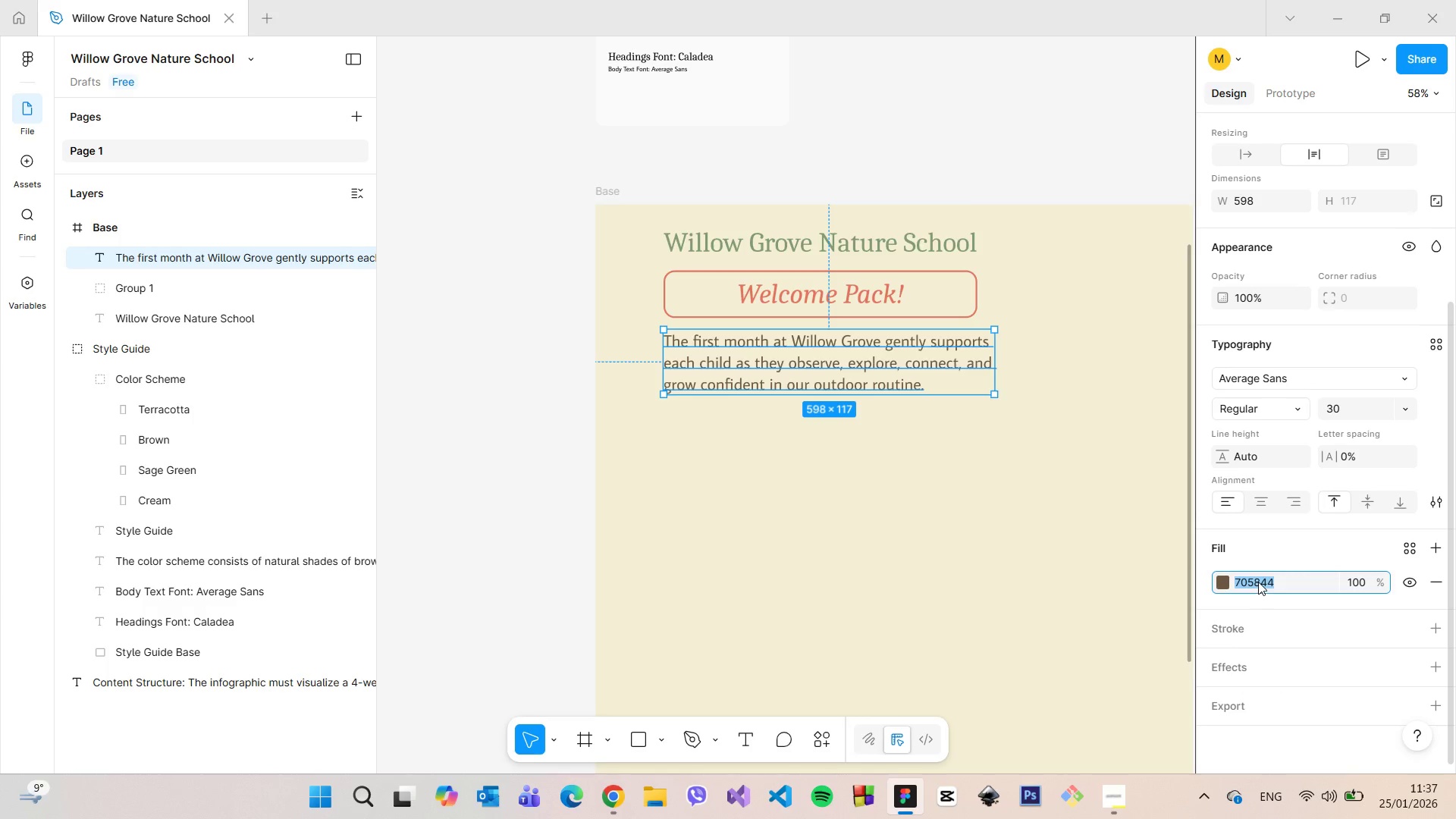 
key(Control+C)
 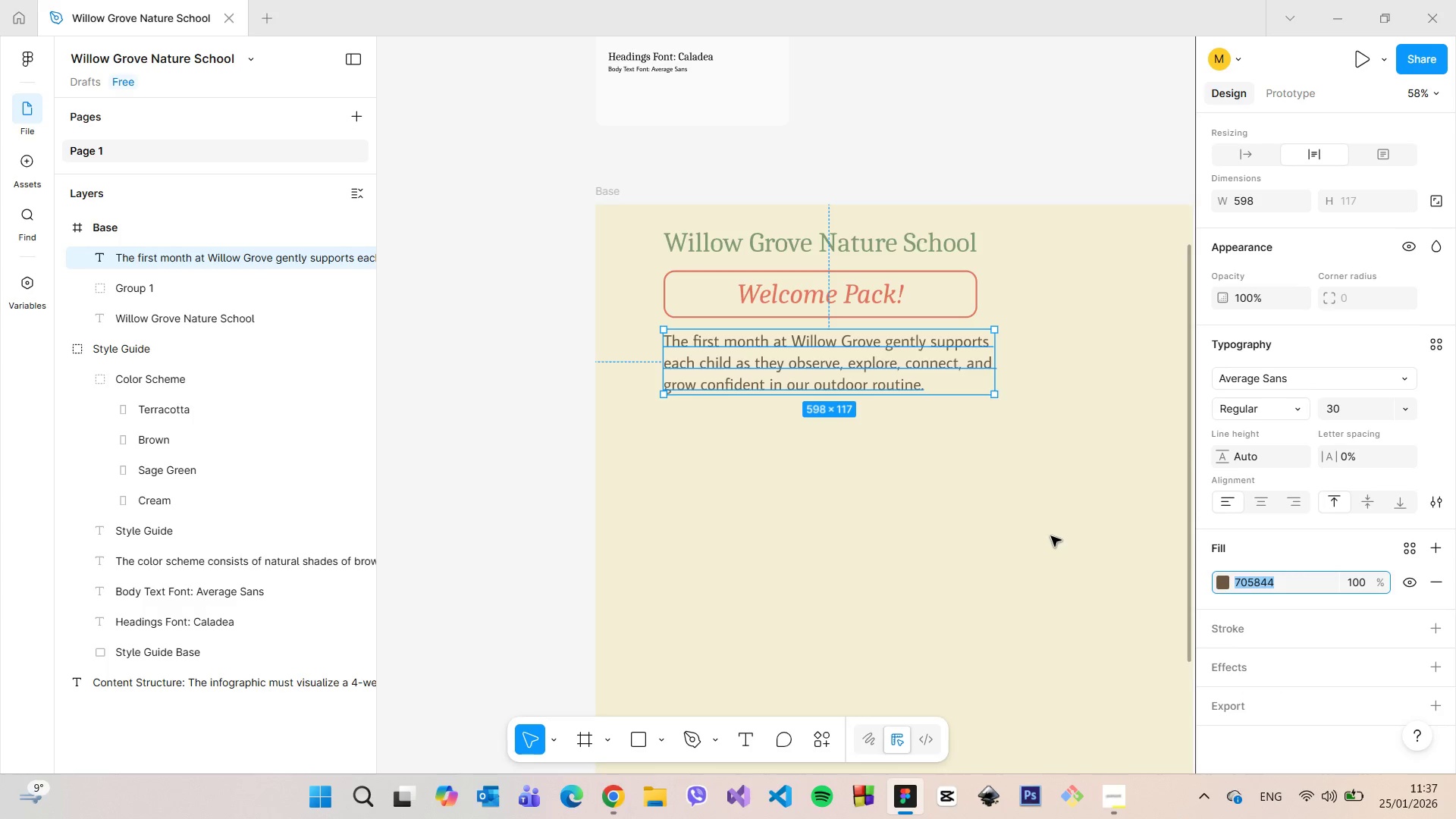 
left_click([1051, 536])
 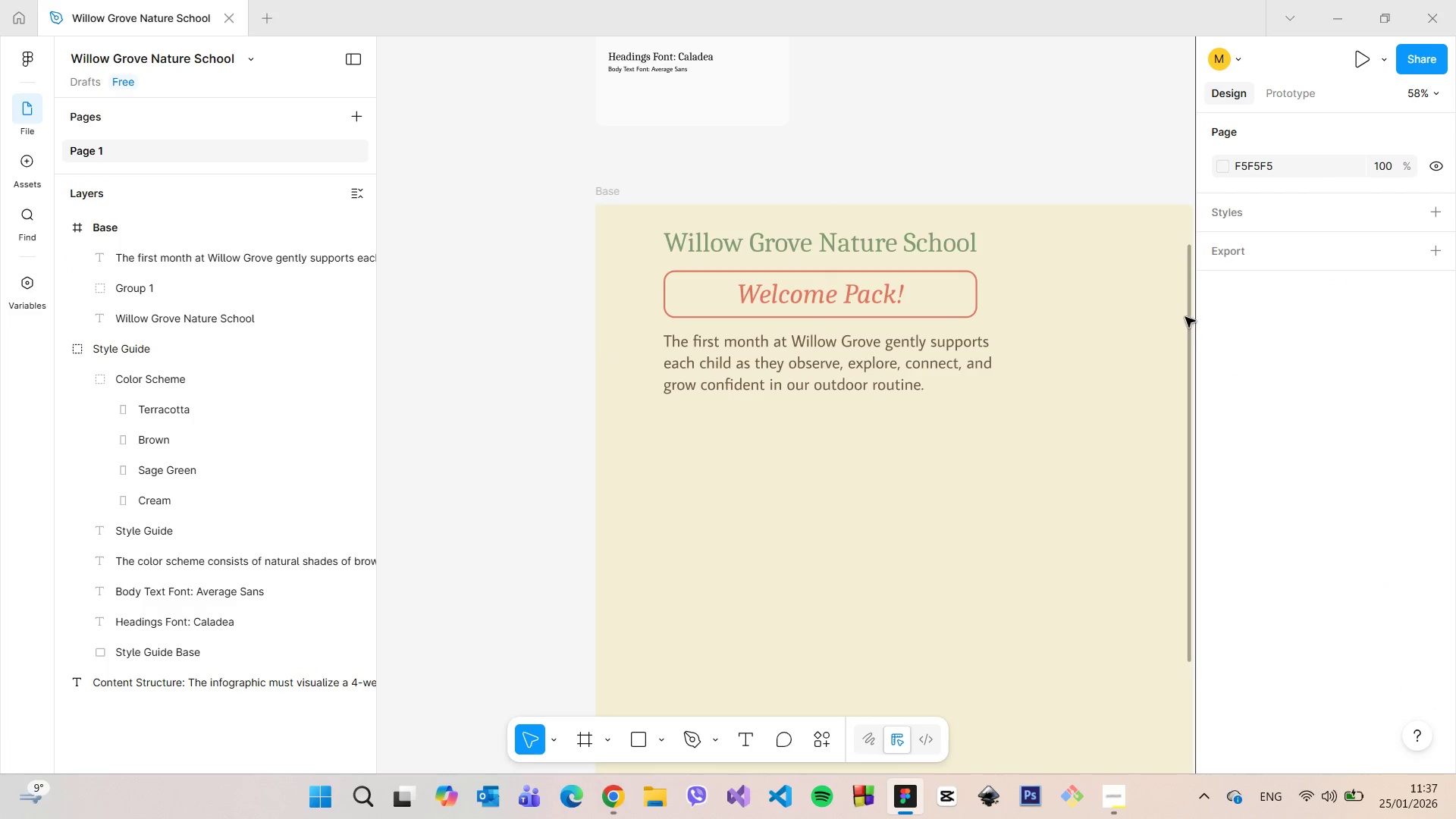 
left_click_drag(start_coordinate=[1185, 317], to_coordinate=[1138, 131])
 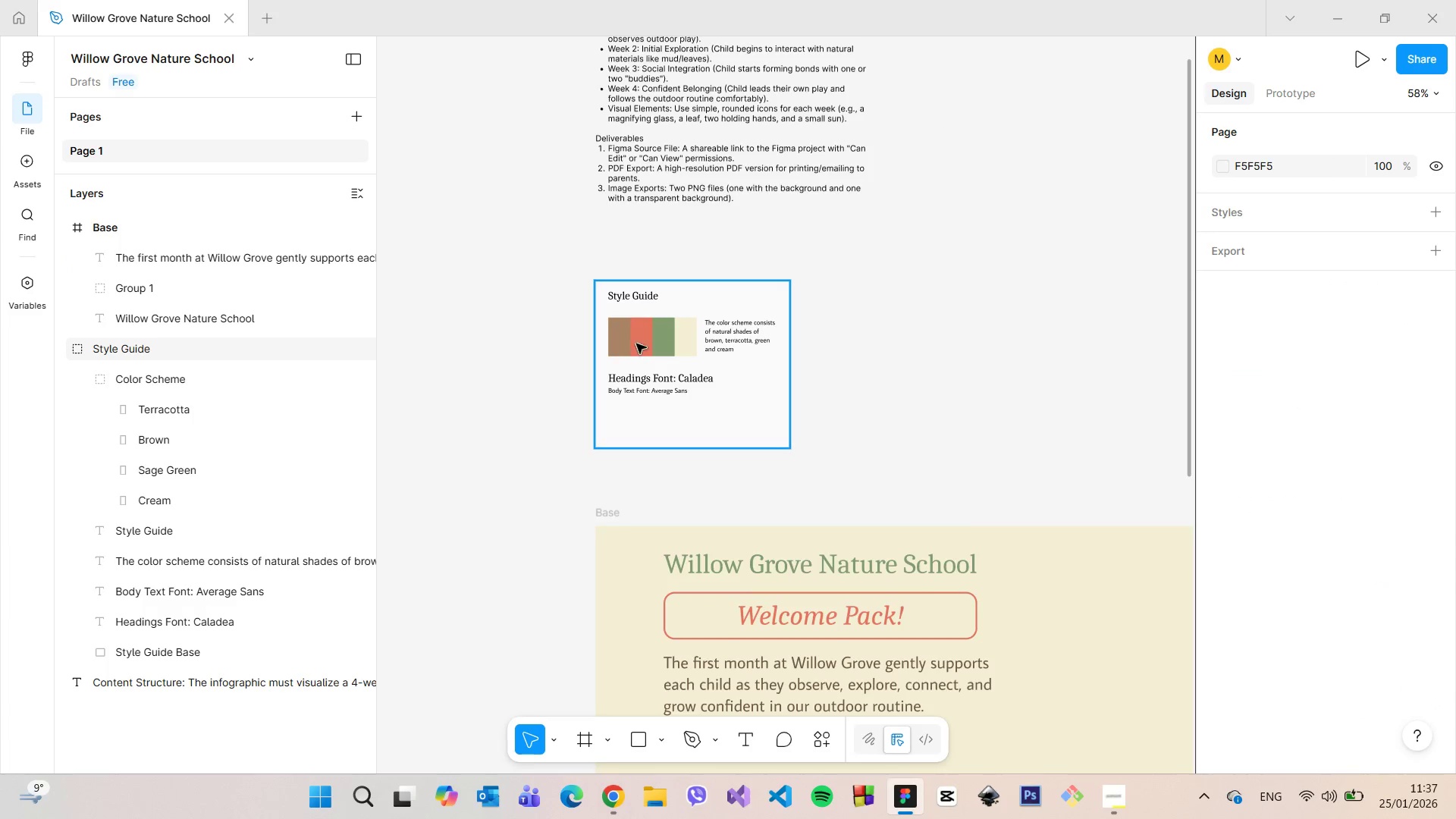 
left_click([617, 352])
 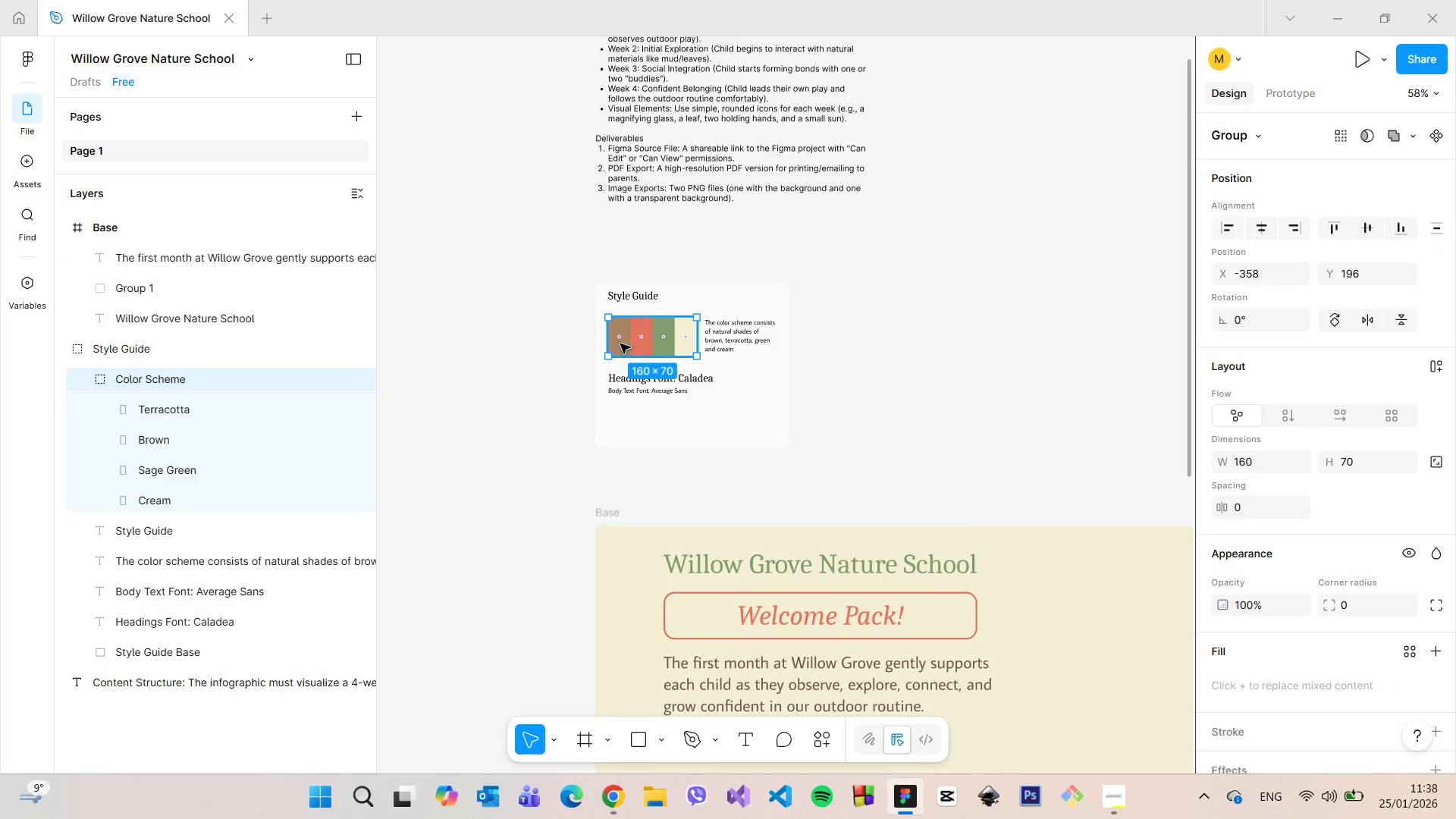 
double_click([621, 344])
 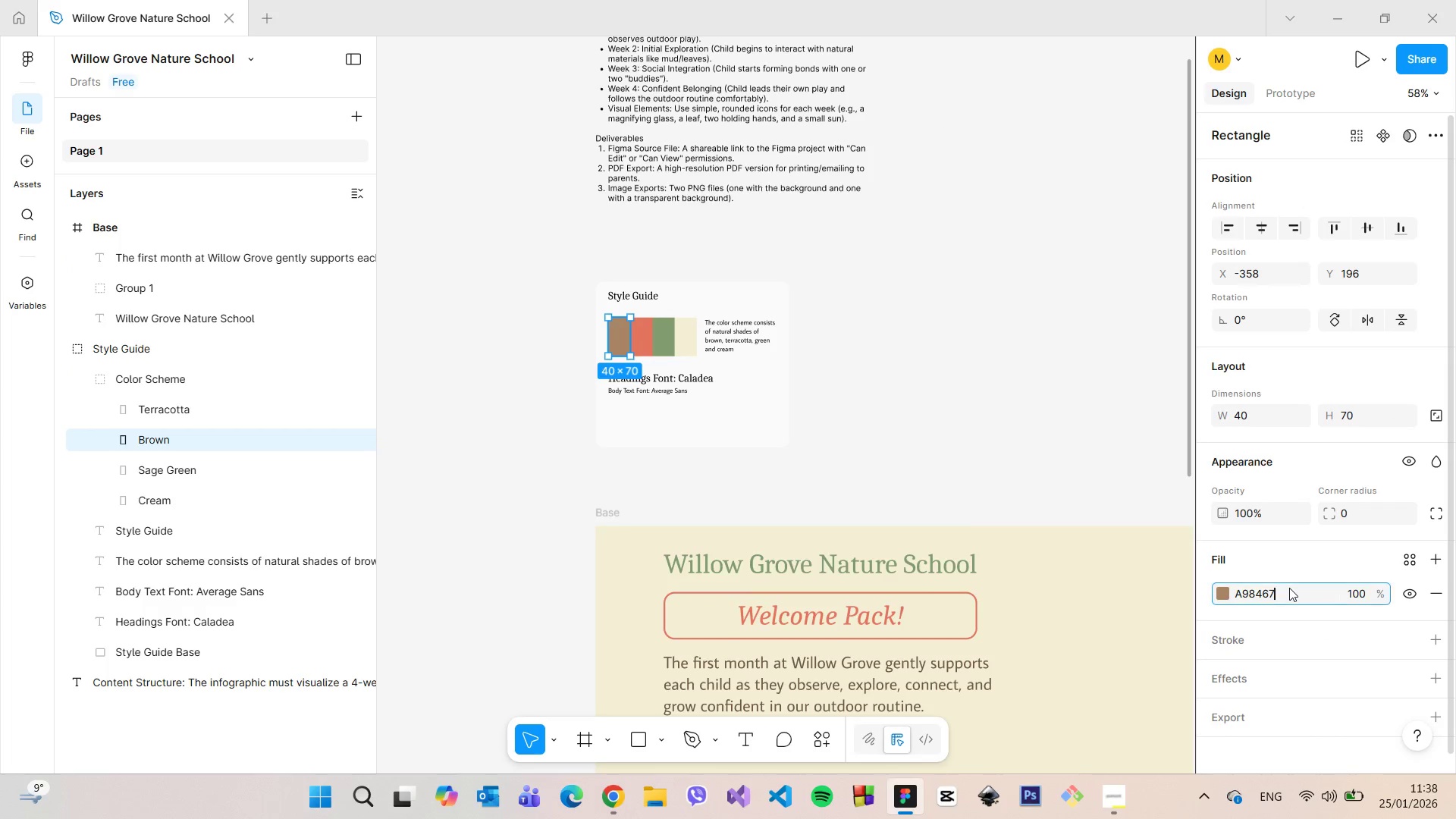 
key(Control+V)
 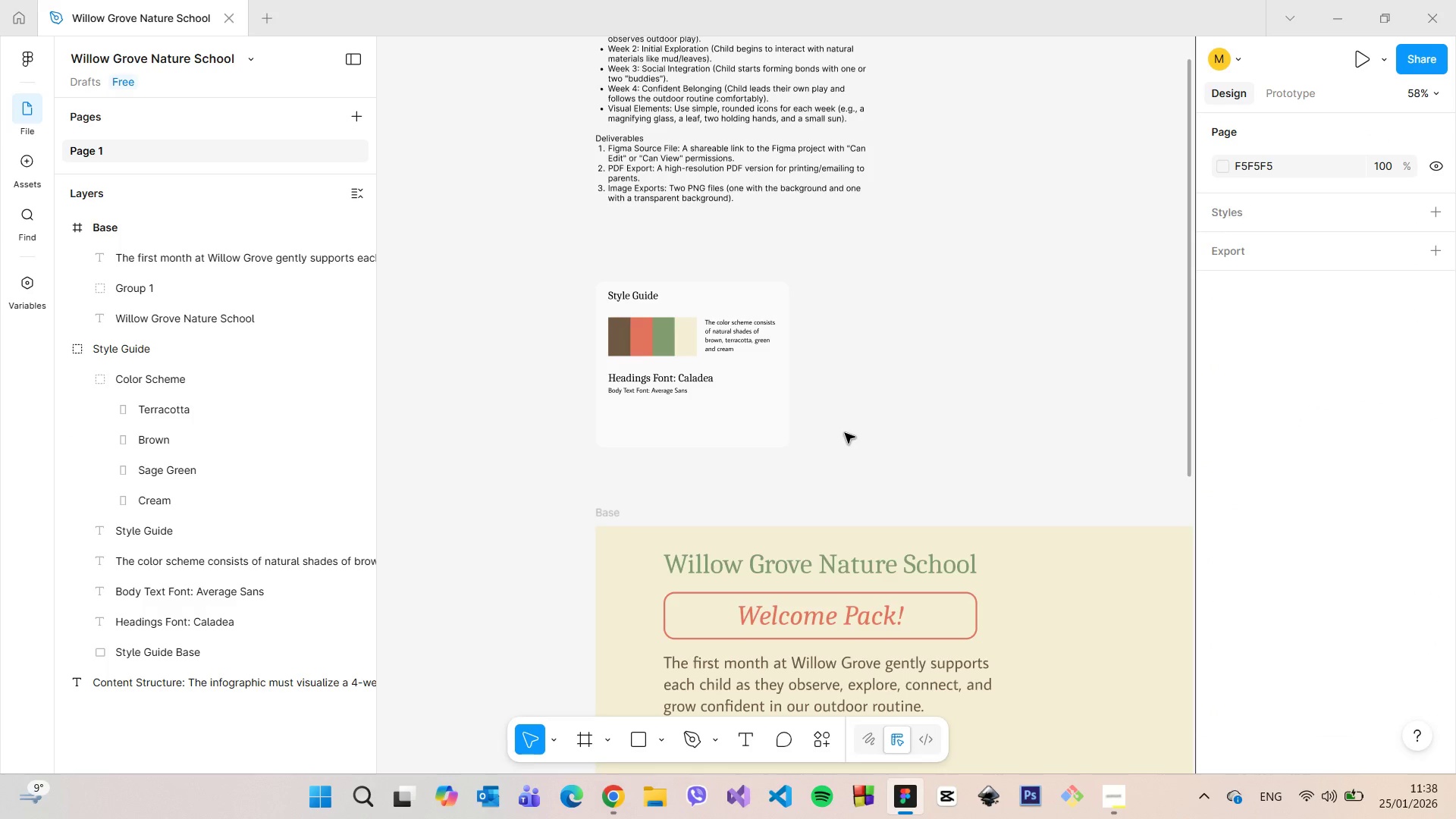 
scroll: coordinate [657, 372], scroll_direction: up, amount: 8.0
 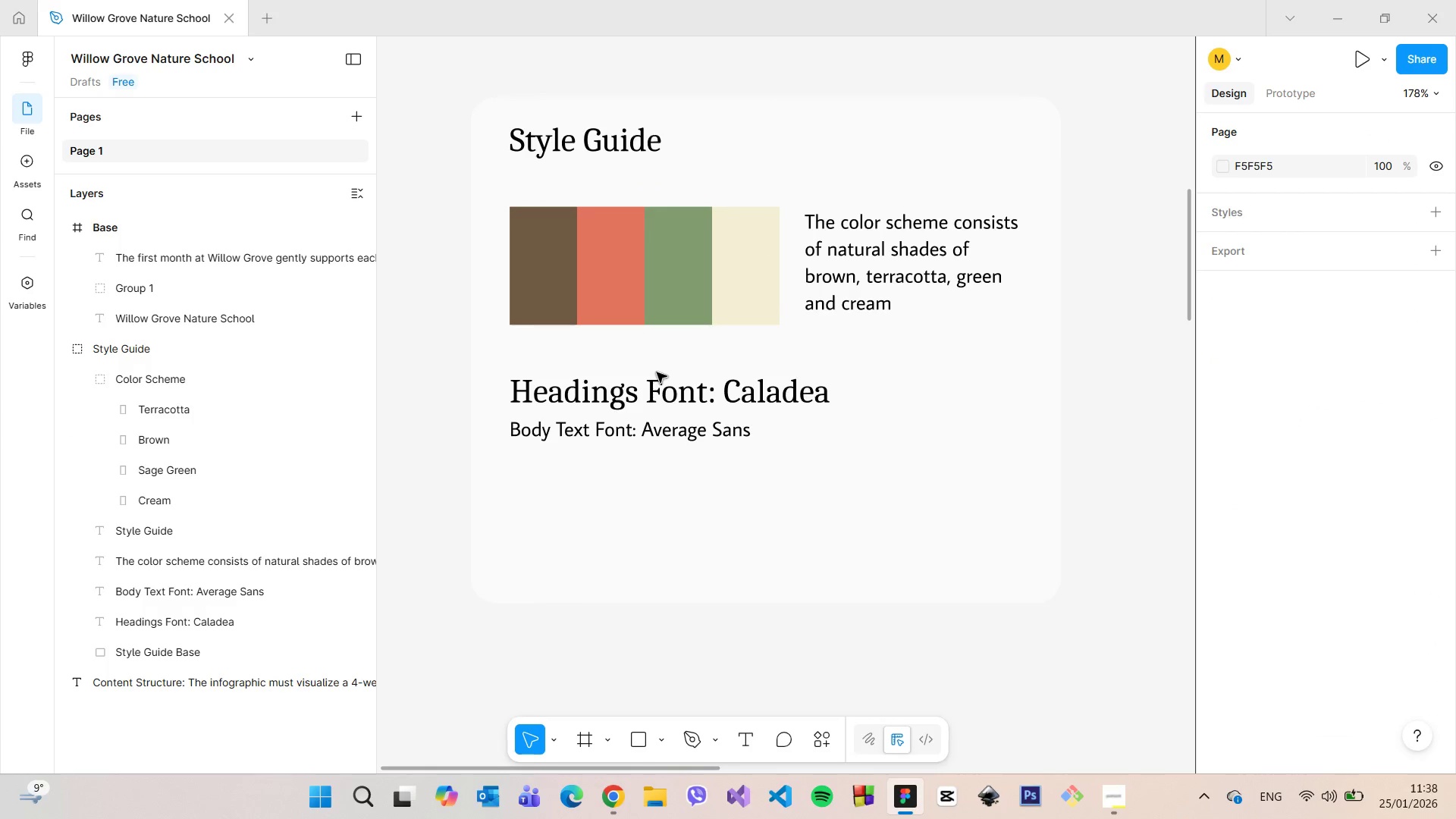 
scroll: coordinate [657, 372], scroll_direction: down, amount: 5.0
 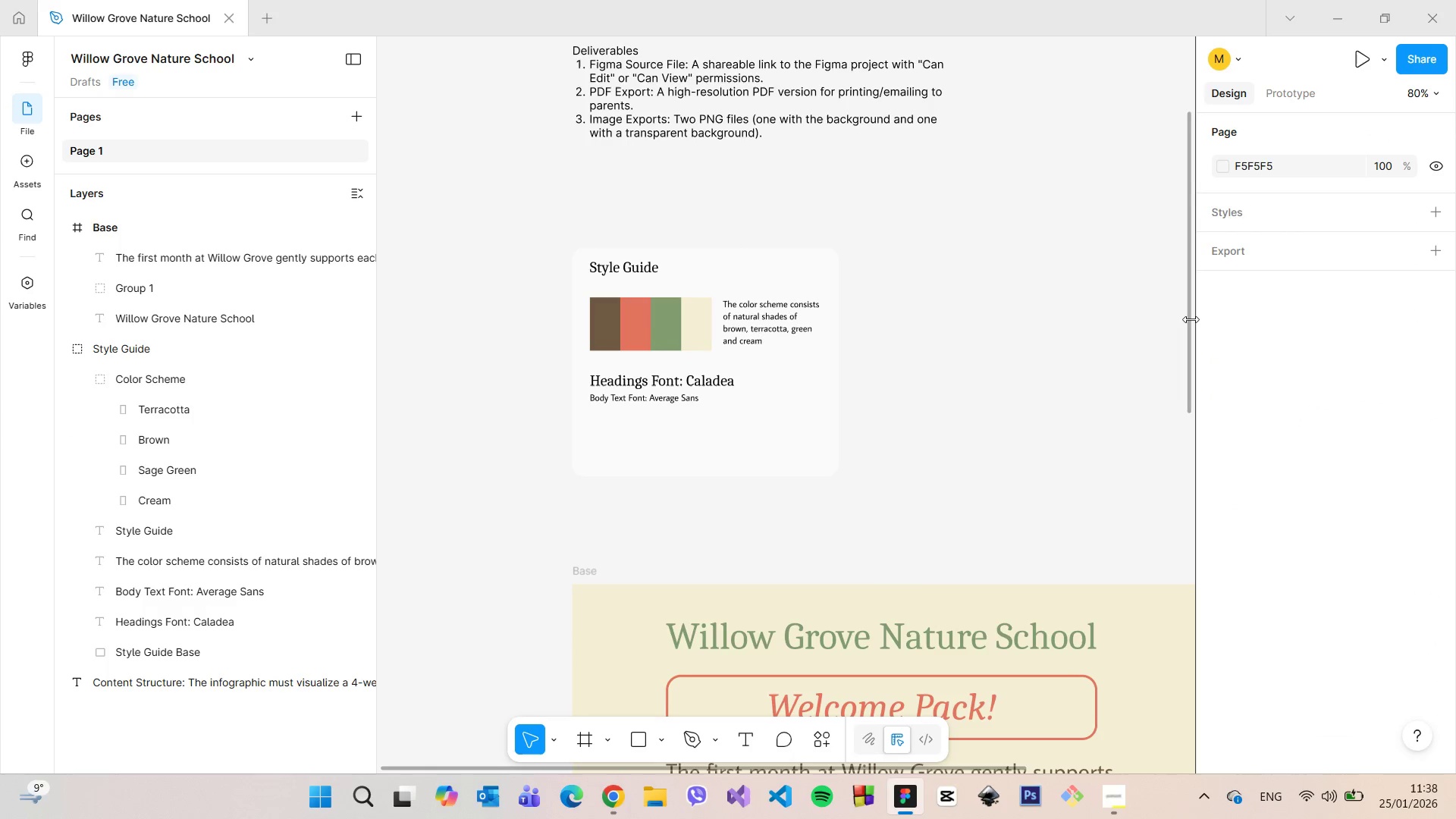 
left_click_drag(start_coordinate=[1188, 319], to_coordinate=[1185, 498])
 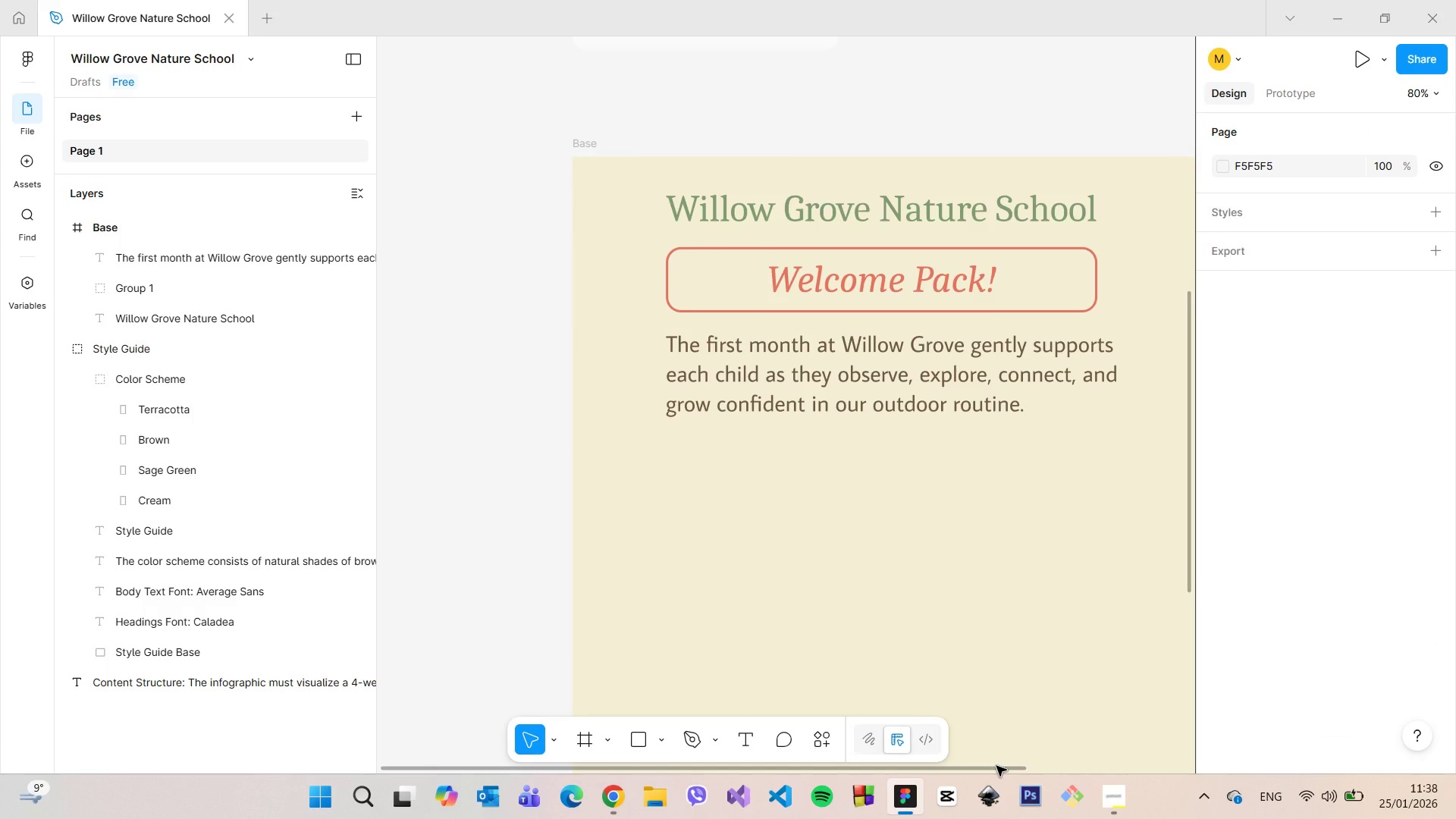 
left_click_drag(start_coordinate=[997, 766], to_coordinate=[1142, 755])
 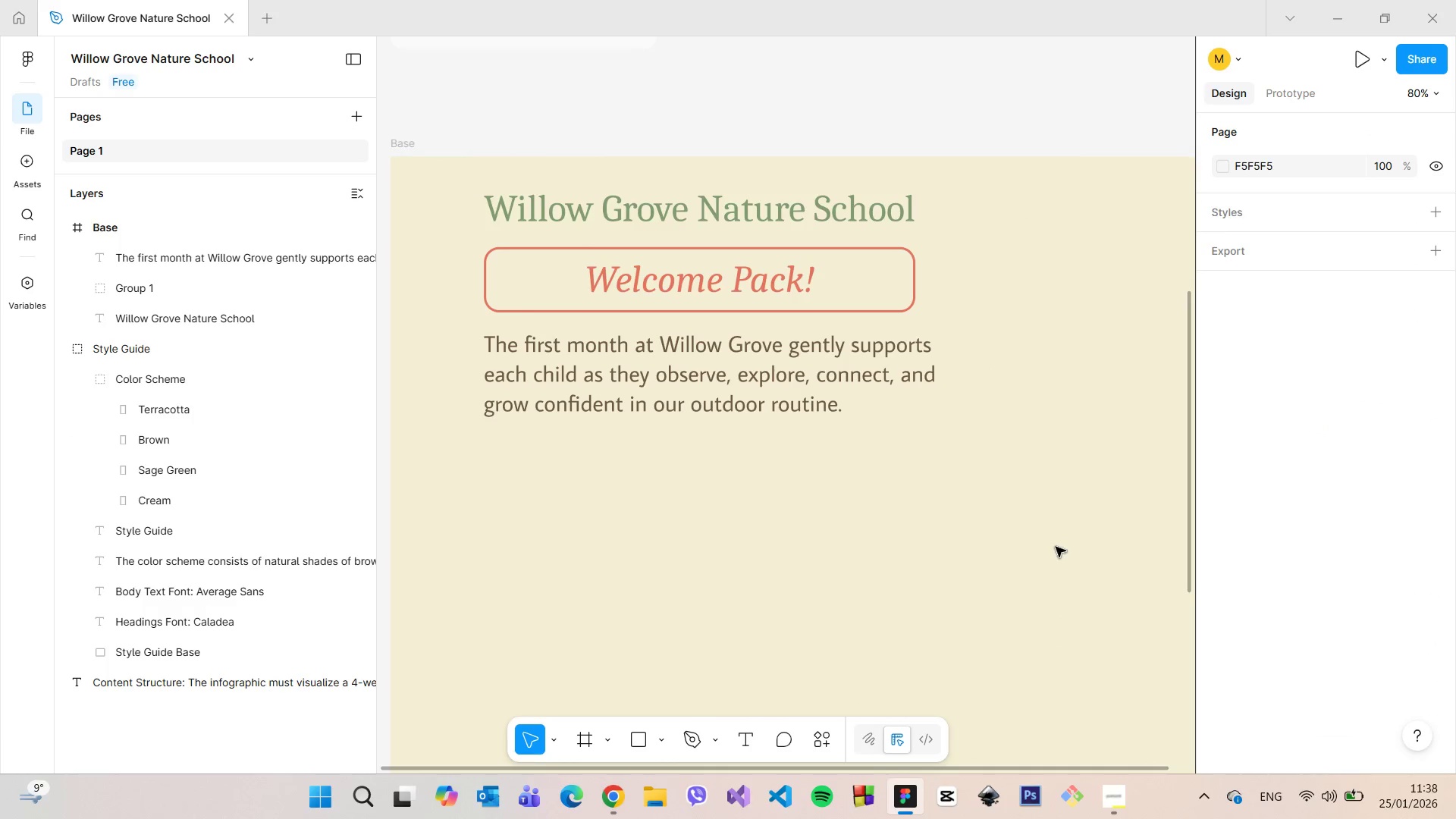 
scroll: coordinate [1047, 540], scroll_direction: down, amount: 5.0
 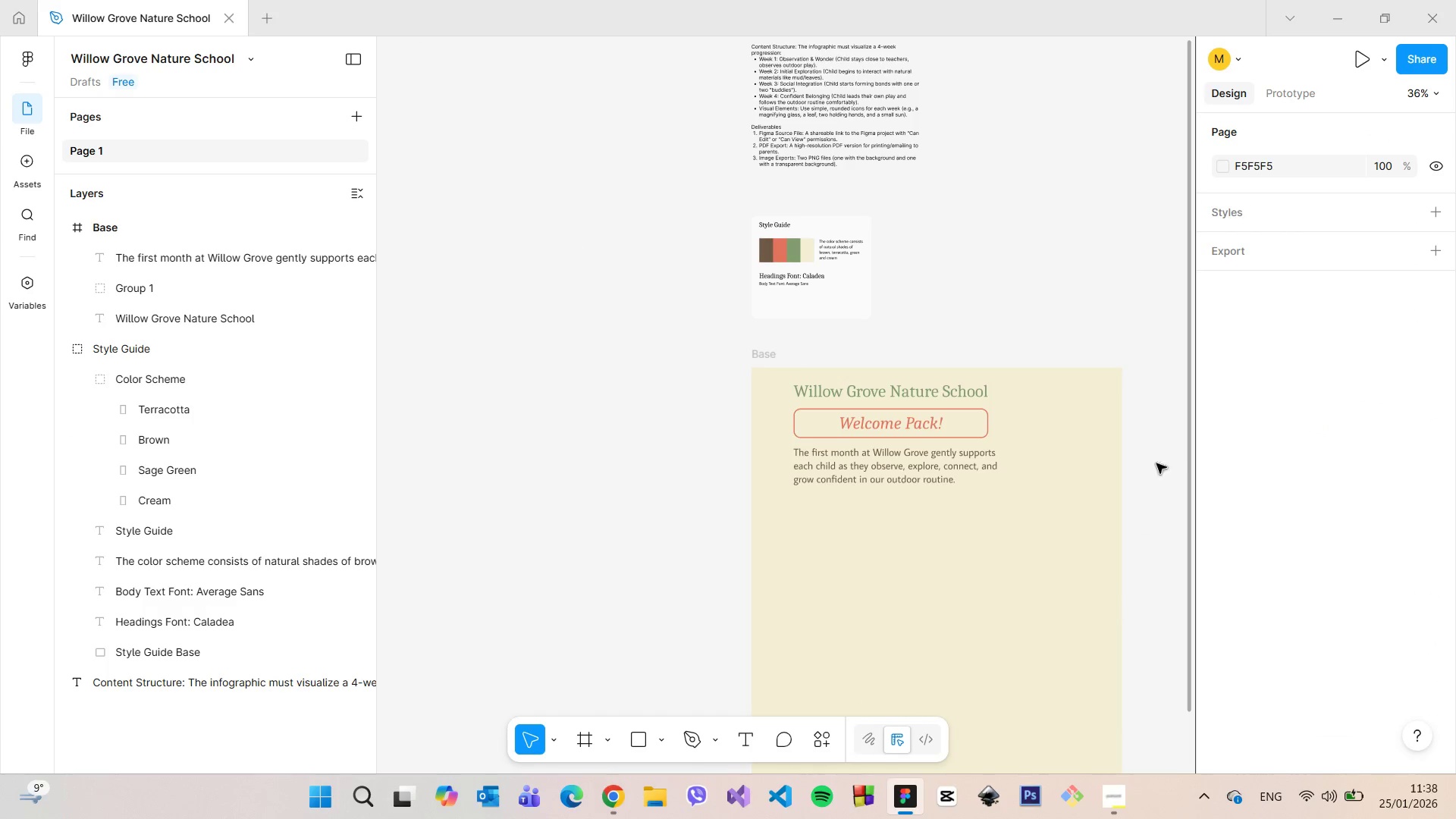 
scroll: coordinate [862, 108], scroll_direction: up, amount: 13.0
 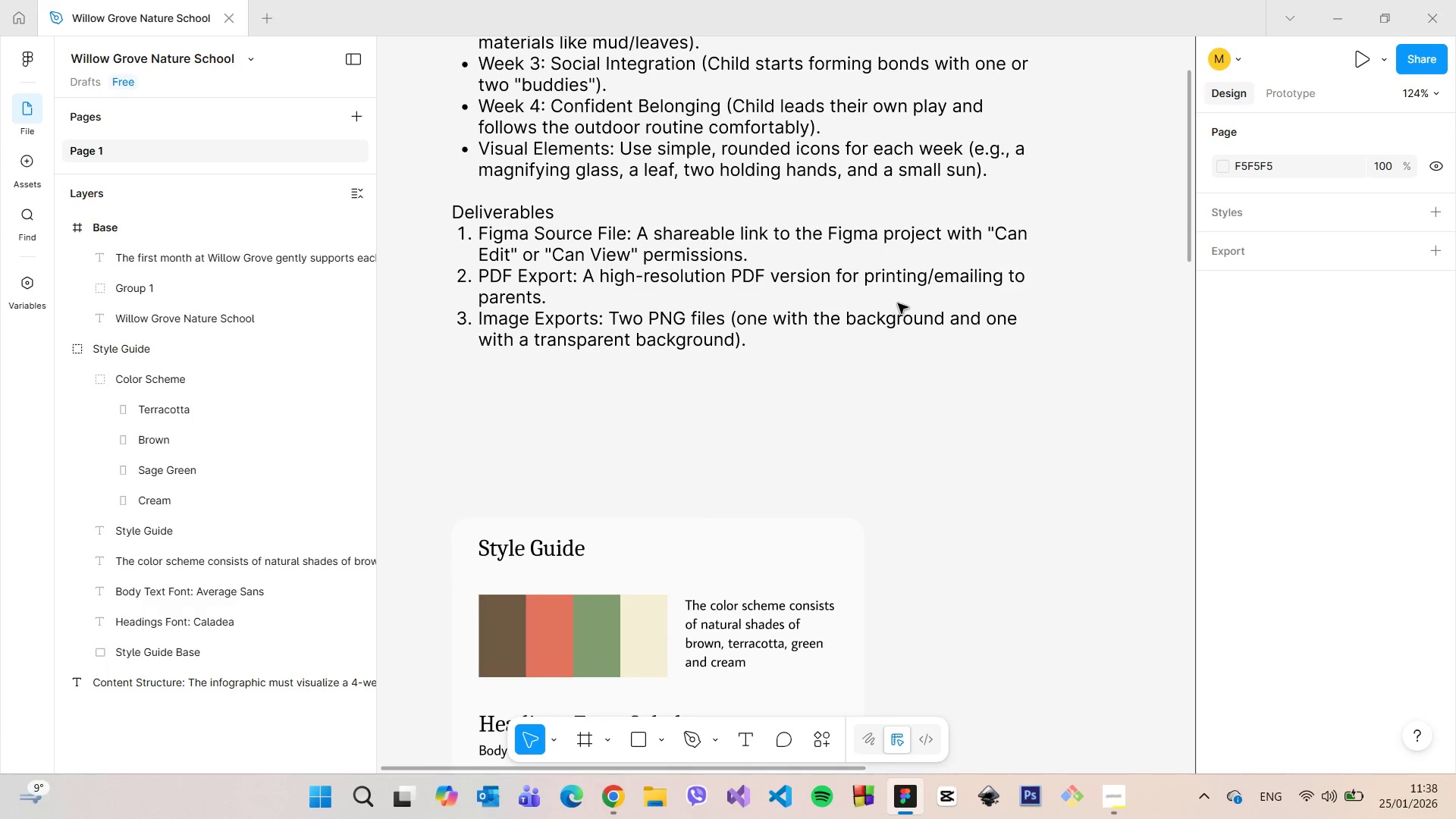 
wait(9.83)
 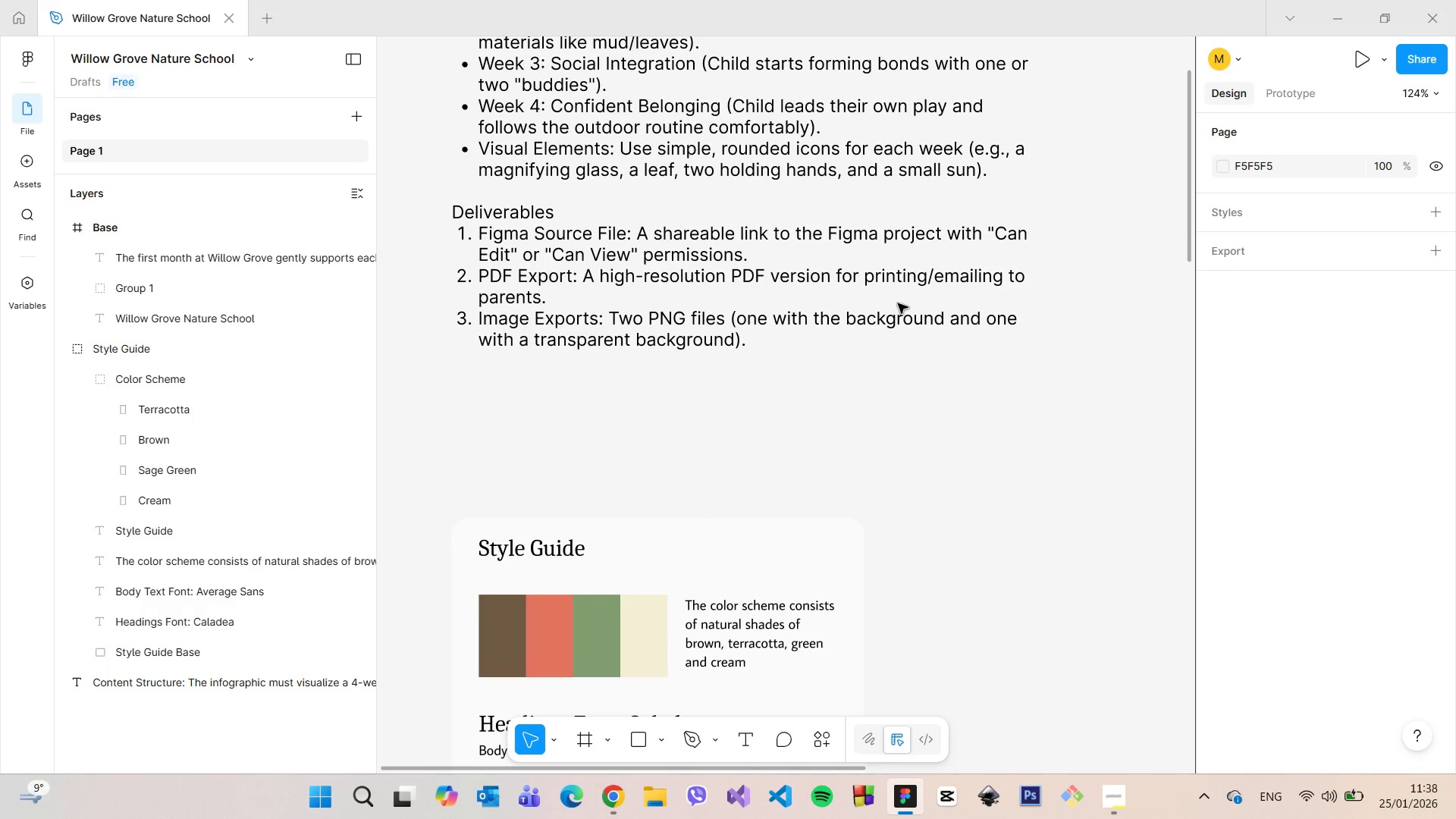 
left_click_drag(start_coordinate=[1188, 233], to_coordinate=[1182, 588])
 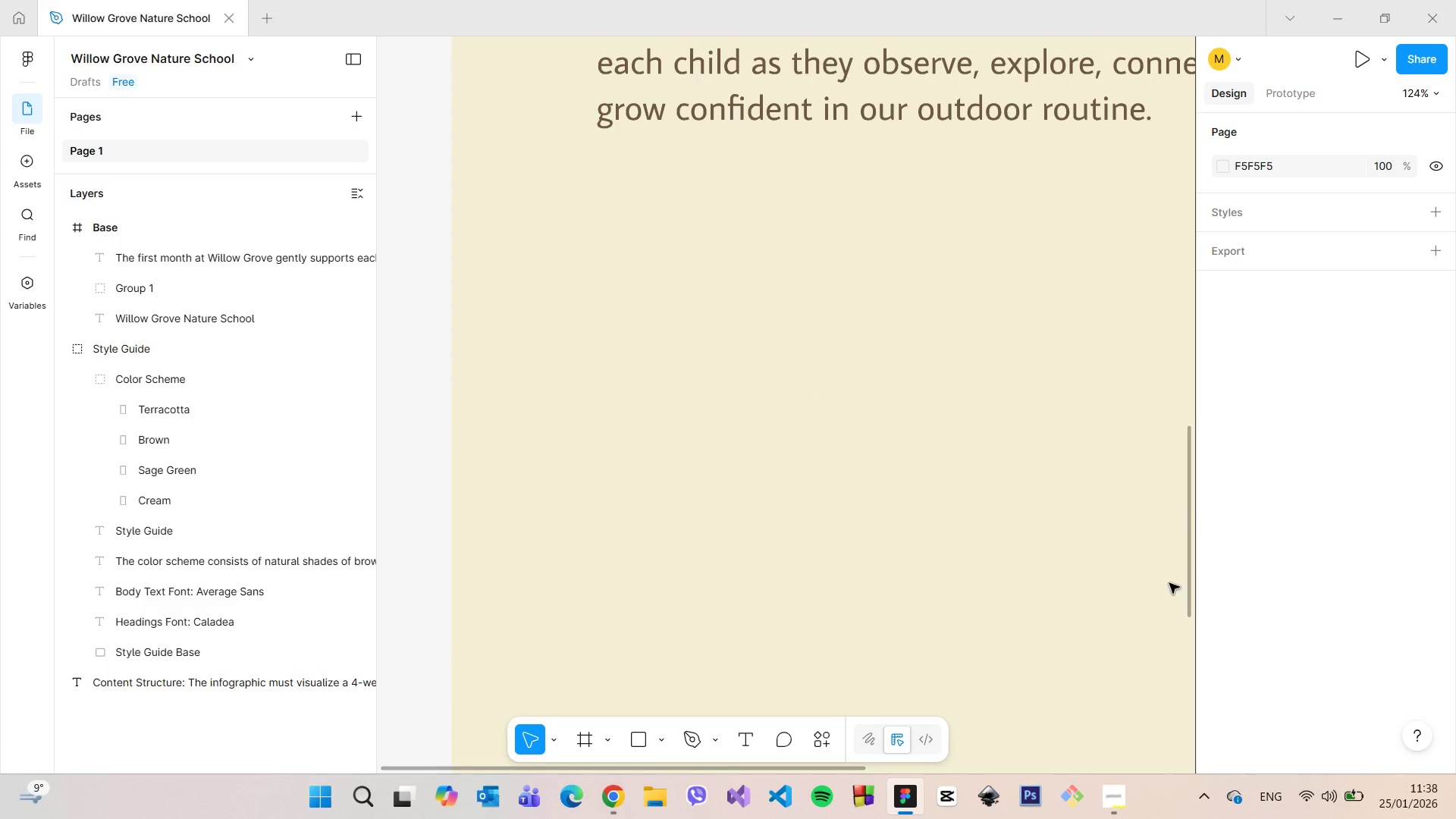 
scroll: coordinate [1169, 582], scroll_direction: down, amount: 8.0
 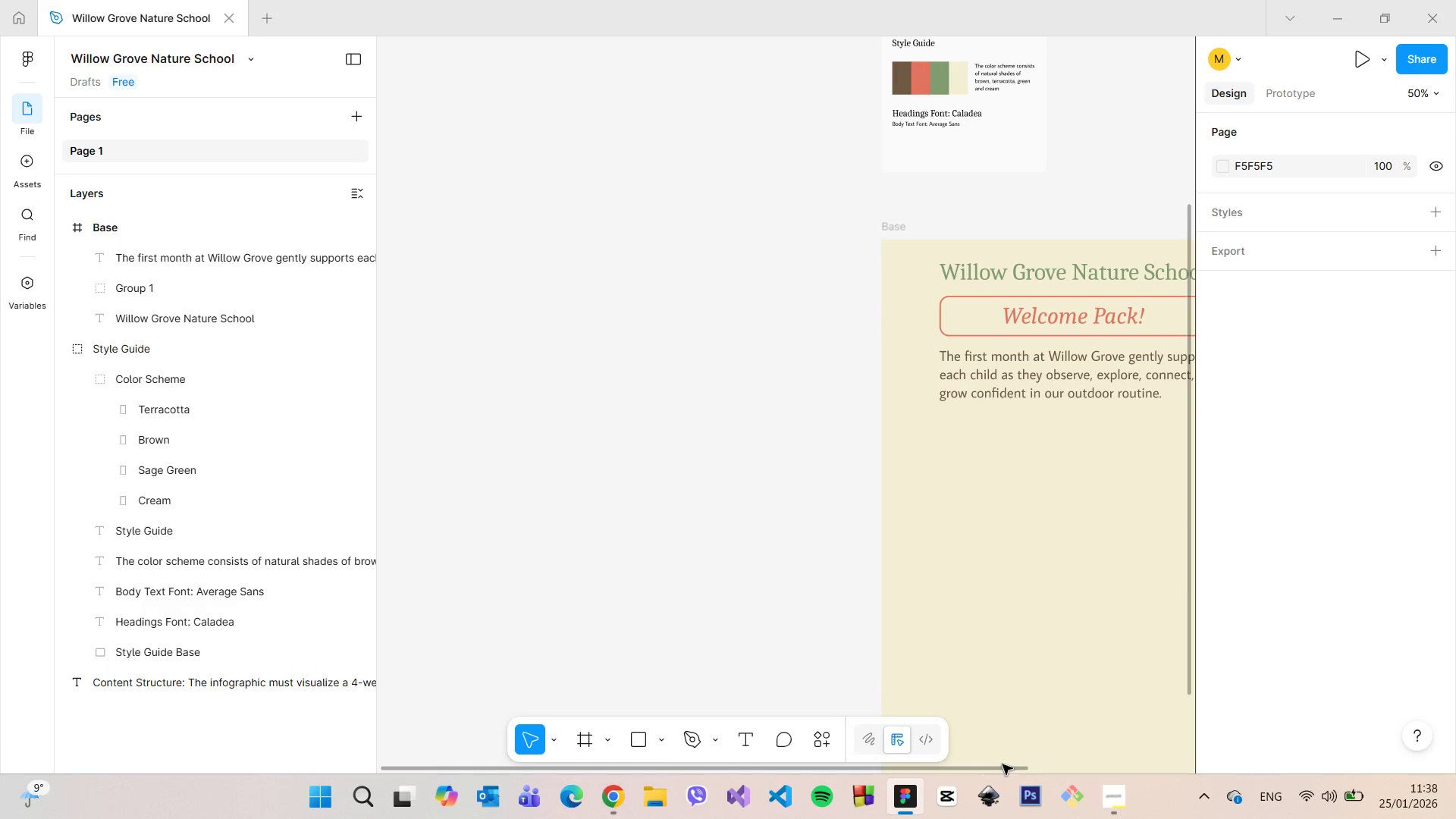 
left_click_drag(start_coordinate=[1007, 767], to_coordinate=[1238, 746])
 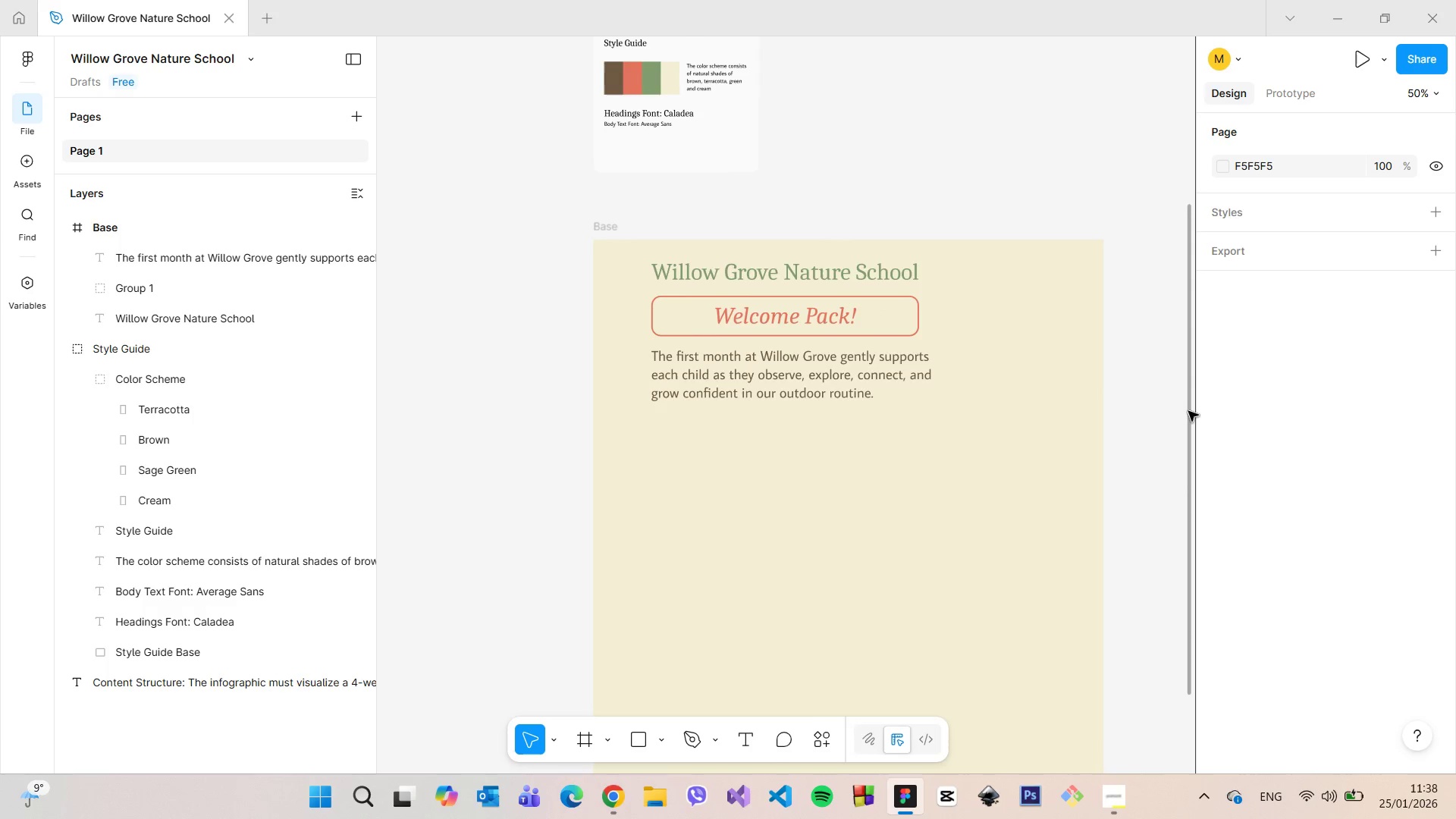 
left_click_drag(start_coordinate=[1188, 411], to_coordinate=[1157, 545])
 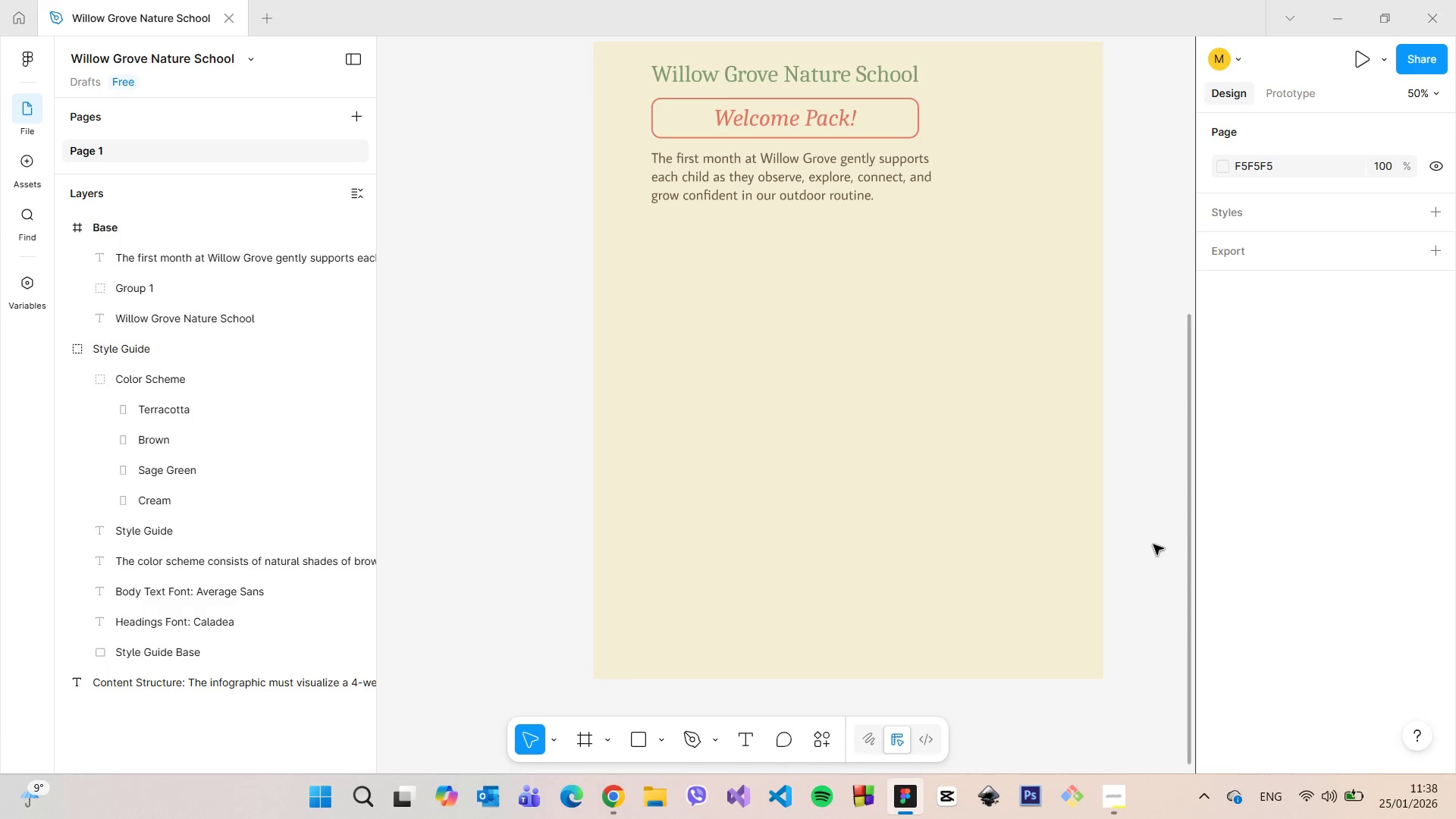 
scroll: coordinate [1153, 544], scroll_direction: down, amount: 2.0
 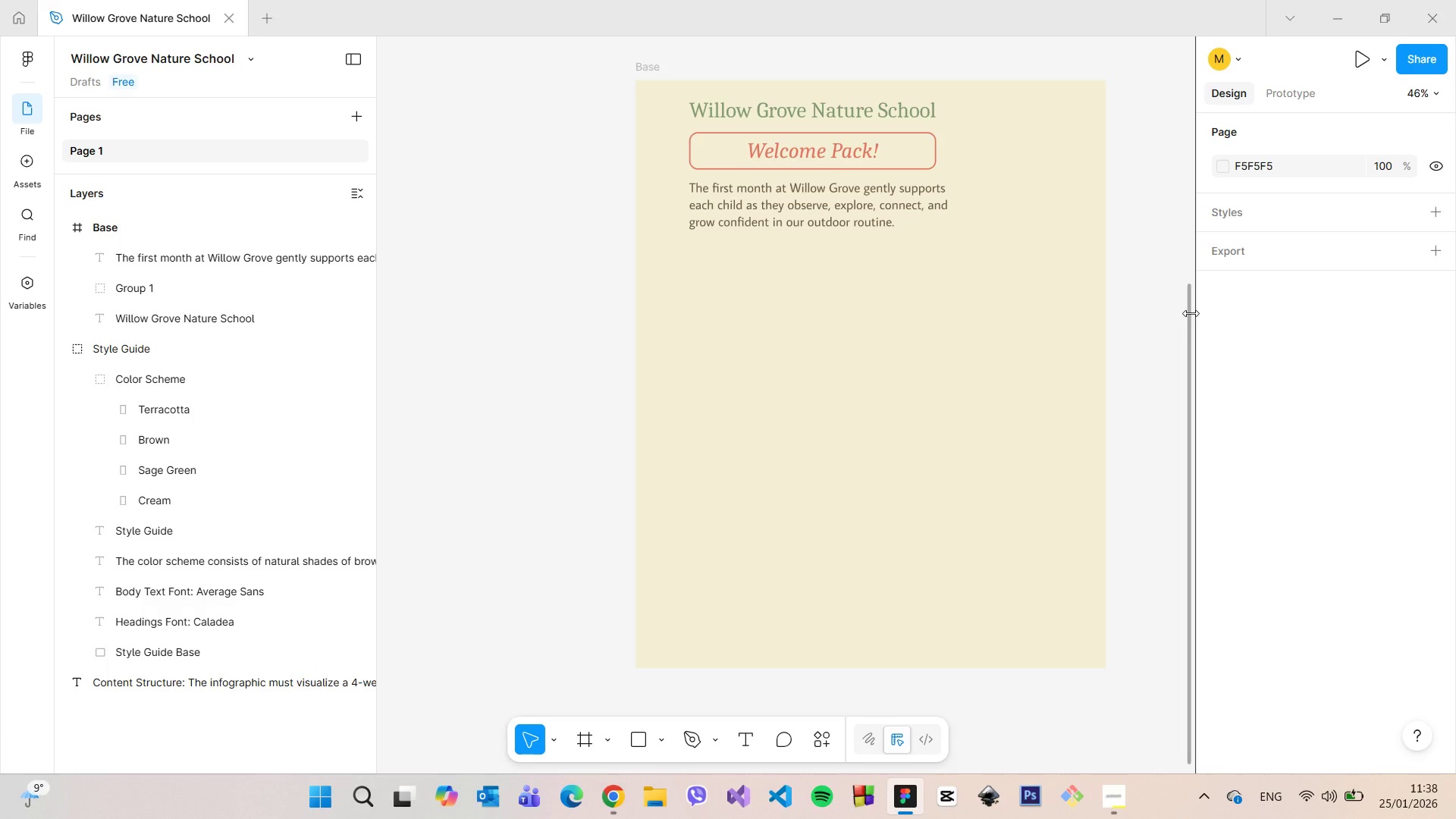 
left_click_drag(start_coordinate=[1187, 312], to_coordinate=[1188, 212])
 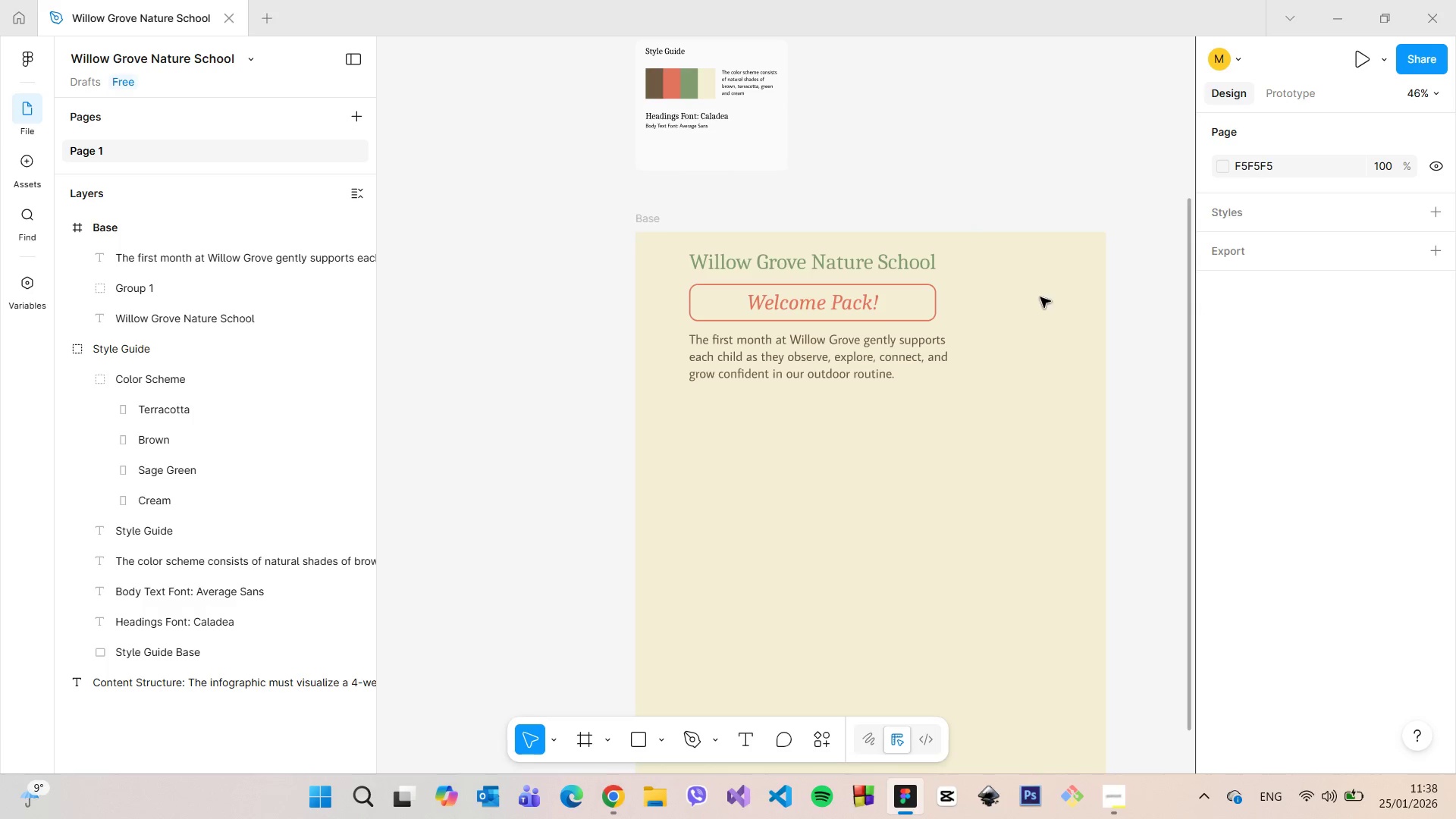 
scroll: coordinate [1039, 302], scroll_direction: up, amount: 2.0
 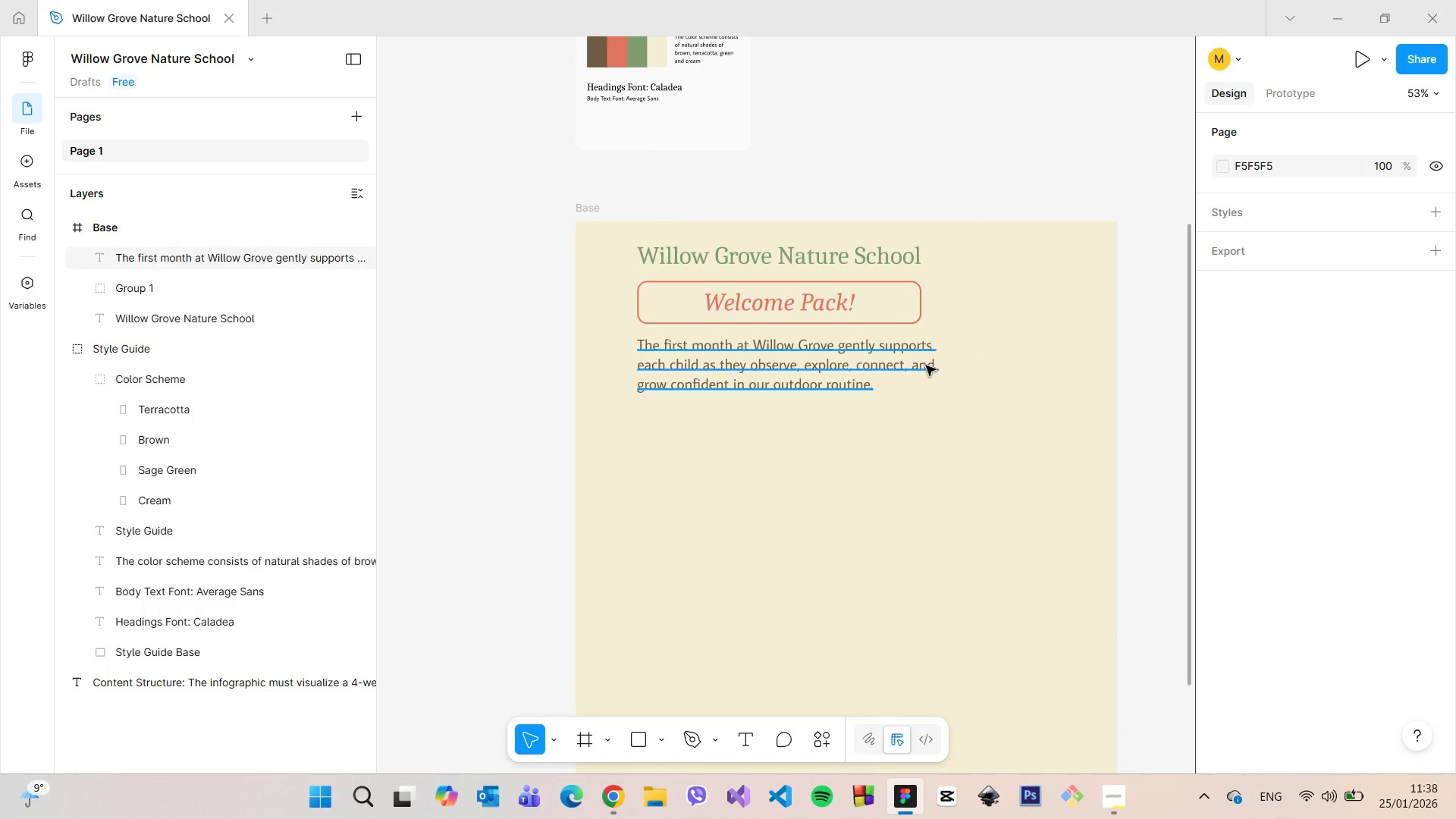 
left_click([926, 366])
 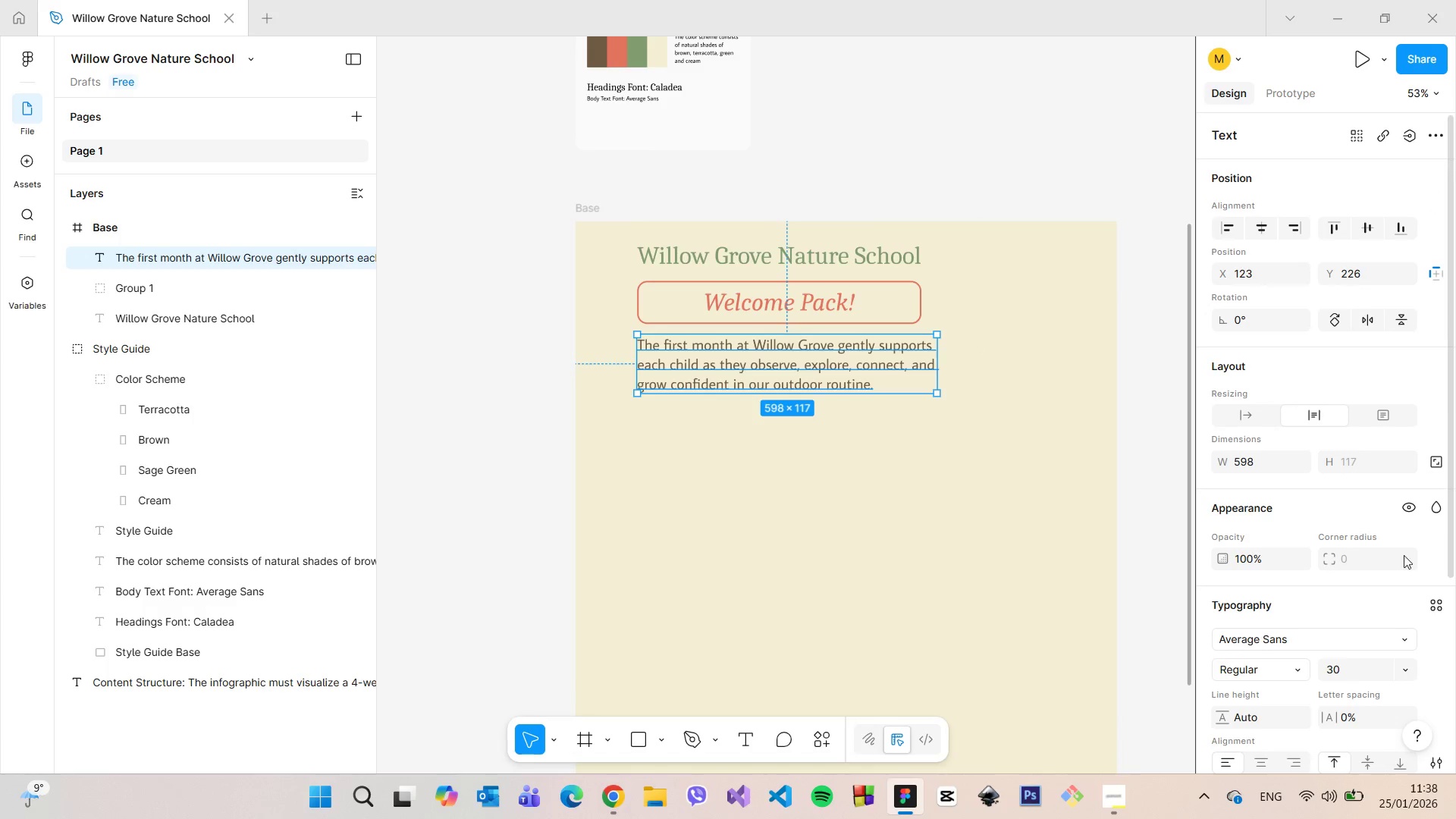 
scroll: coordinate [1357, 576], scroll_direction: down, amount: 2.0
 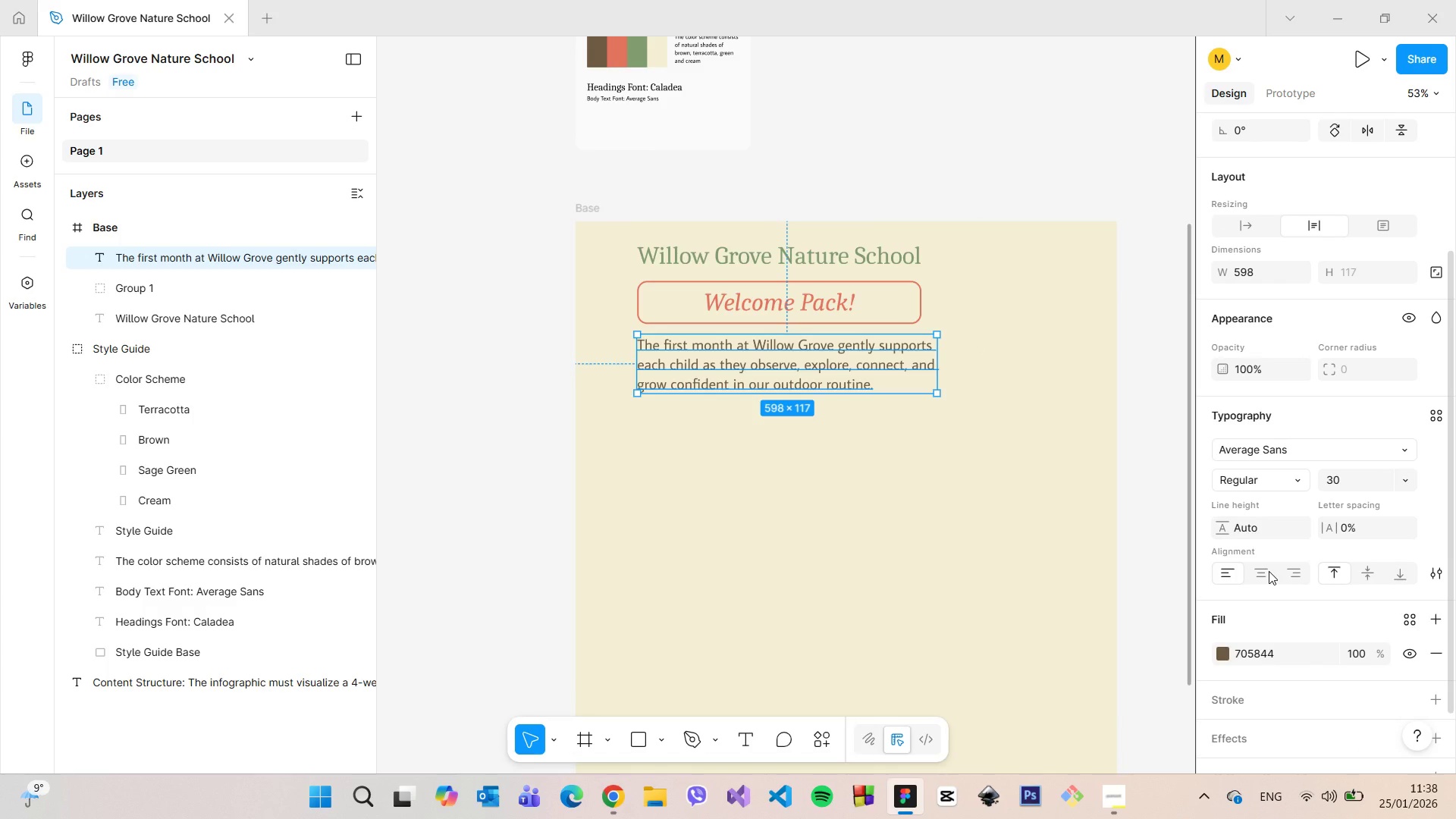 
left_click([1268, 570])
 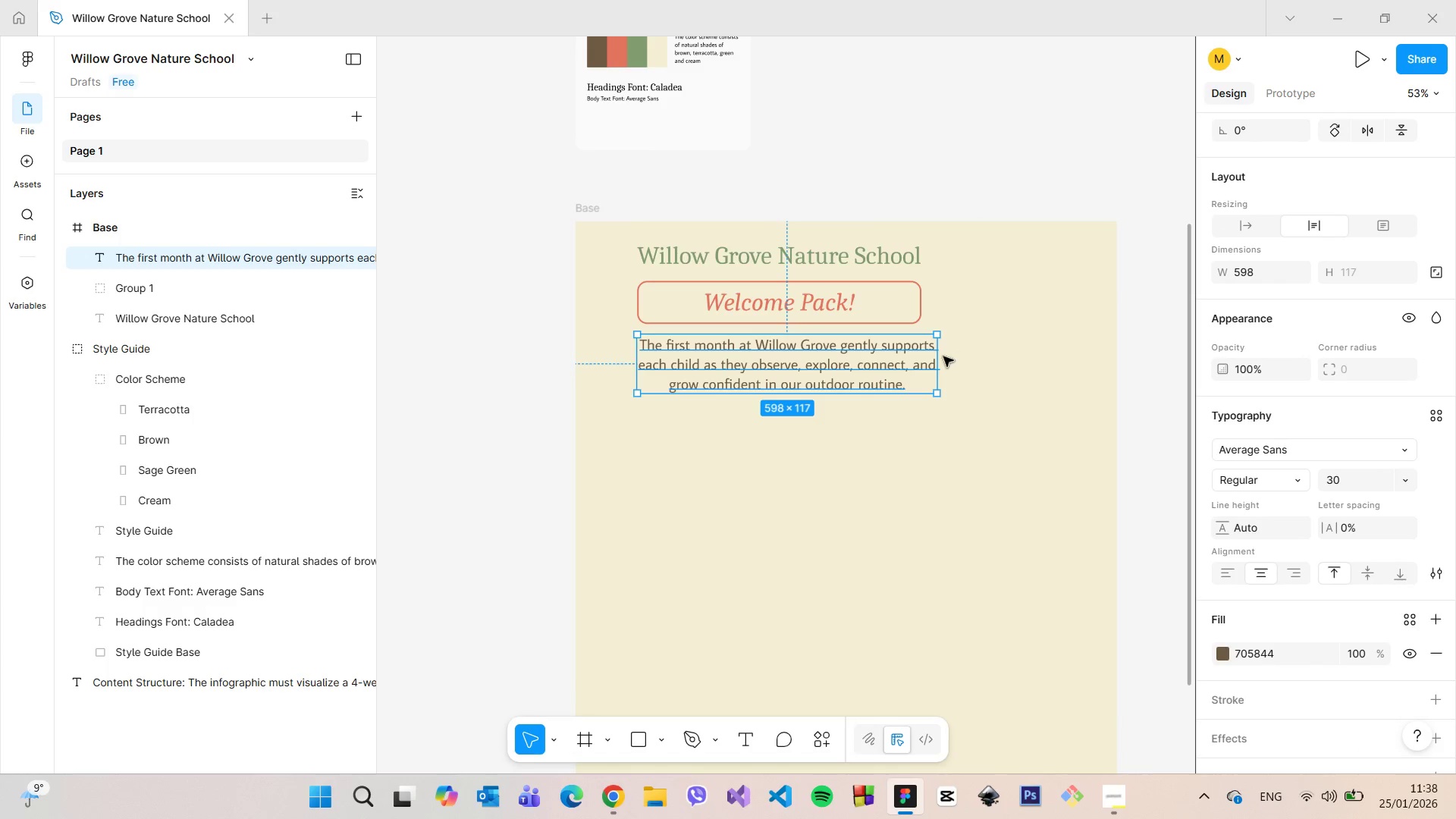 
left_click_drag(start_coordinate=[938, 358], to_coordinate=[1097, 363])
 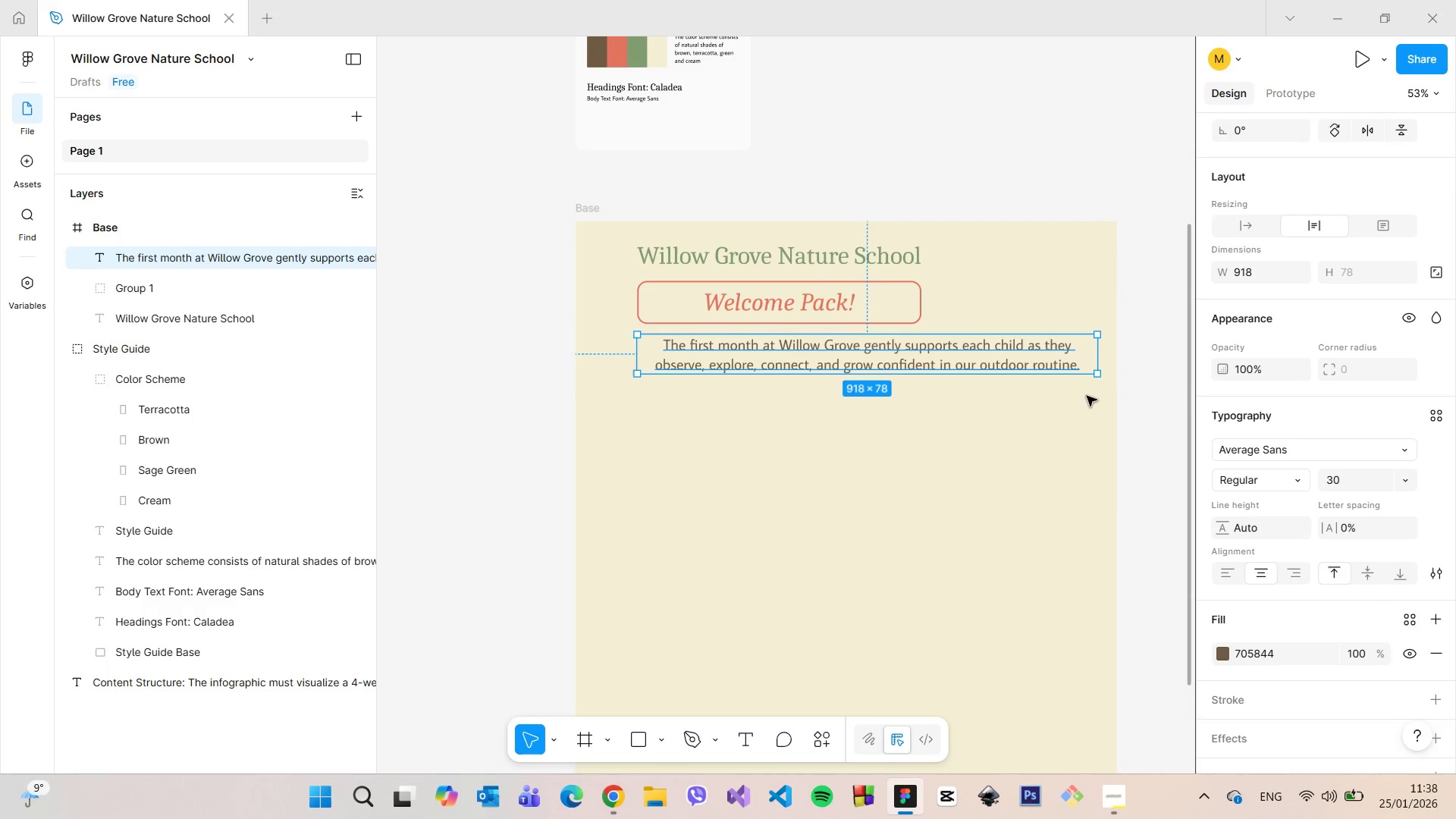 
left_click([1087, 396])
 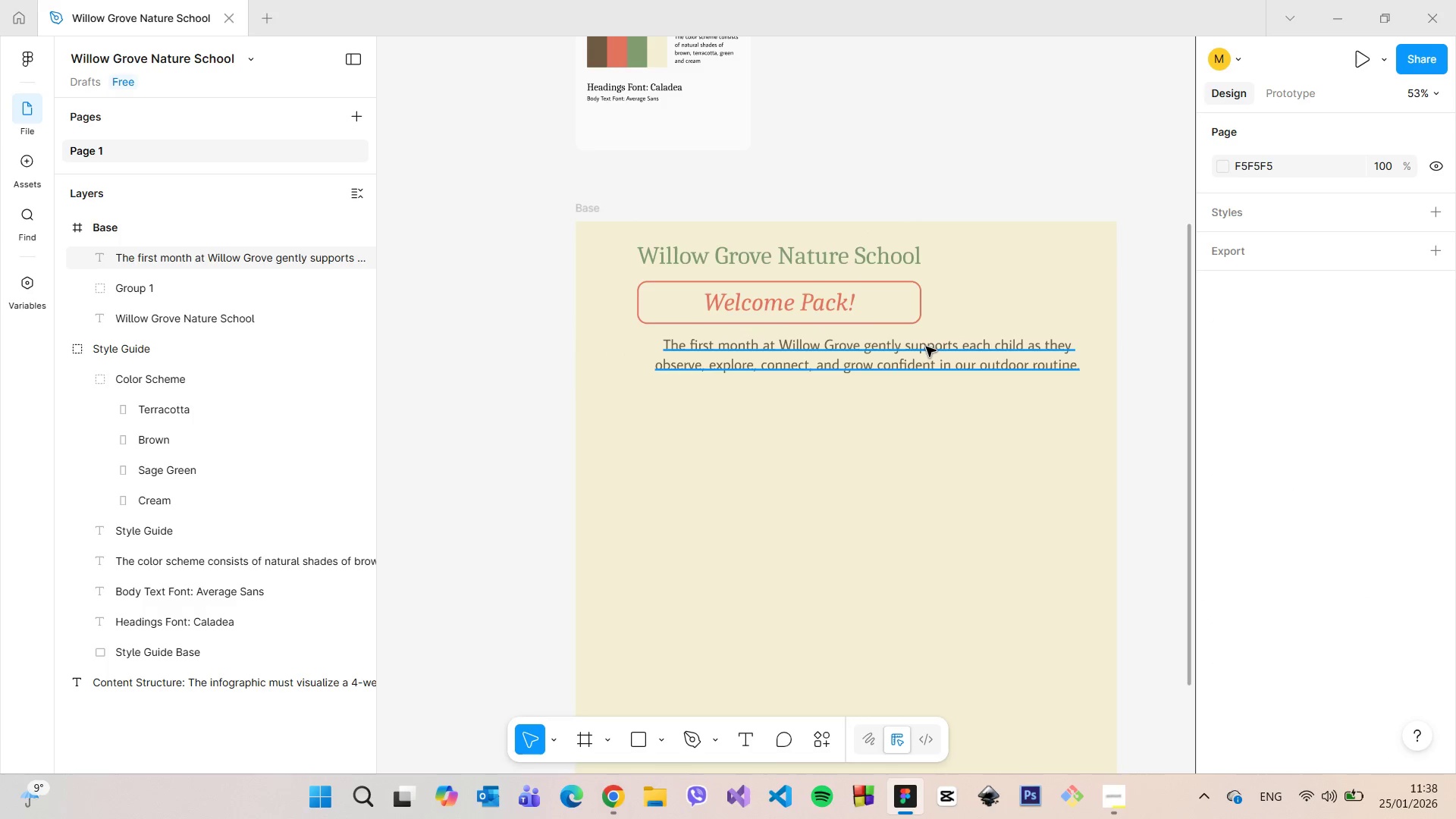 
left_click_drag(start_coordinate=[926, 347], to_coordinate=[916, 394])
 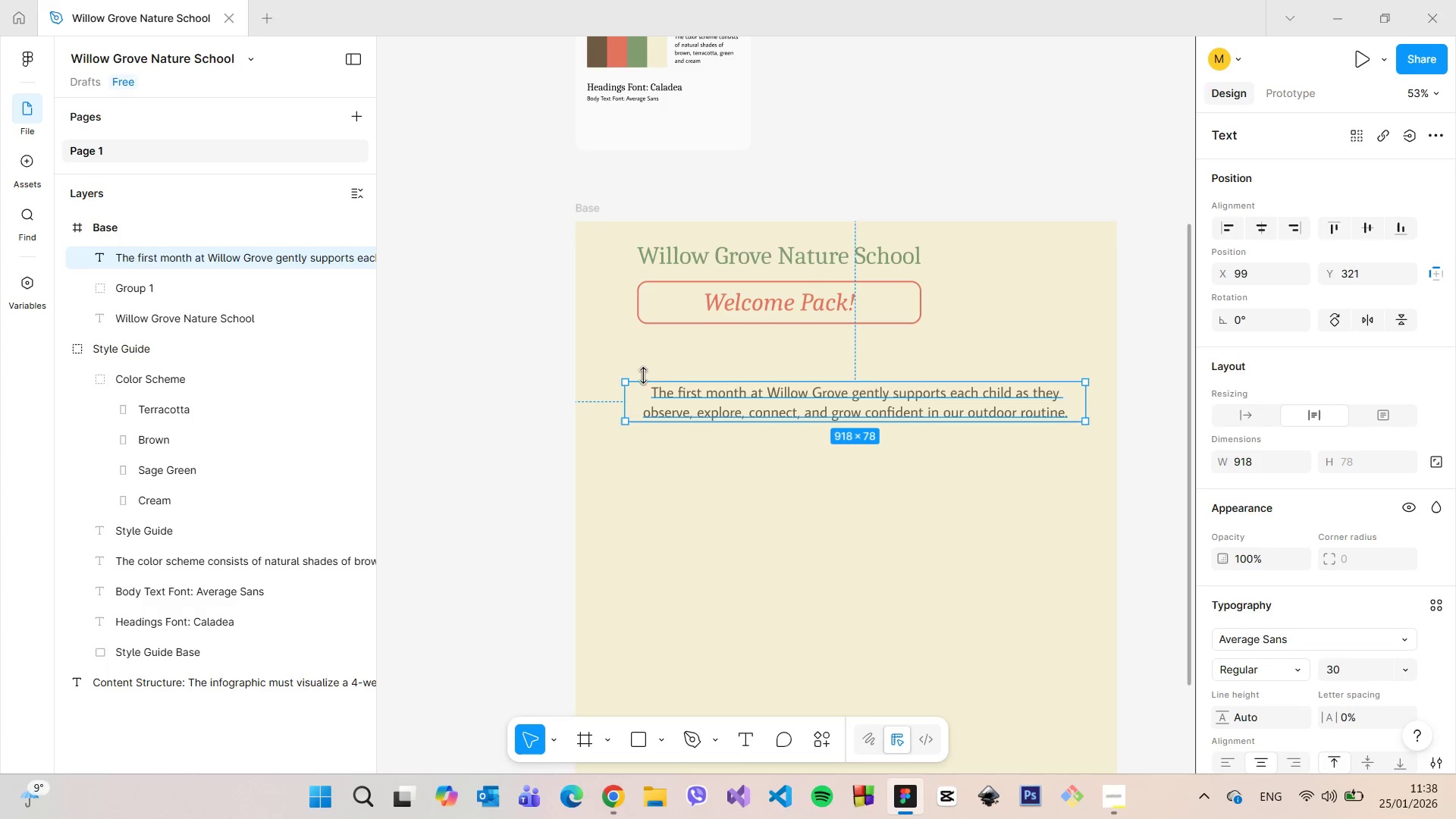 
hold_key(key=AltLeft, duration=0.97)
 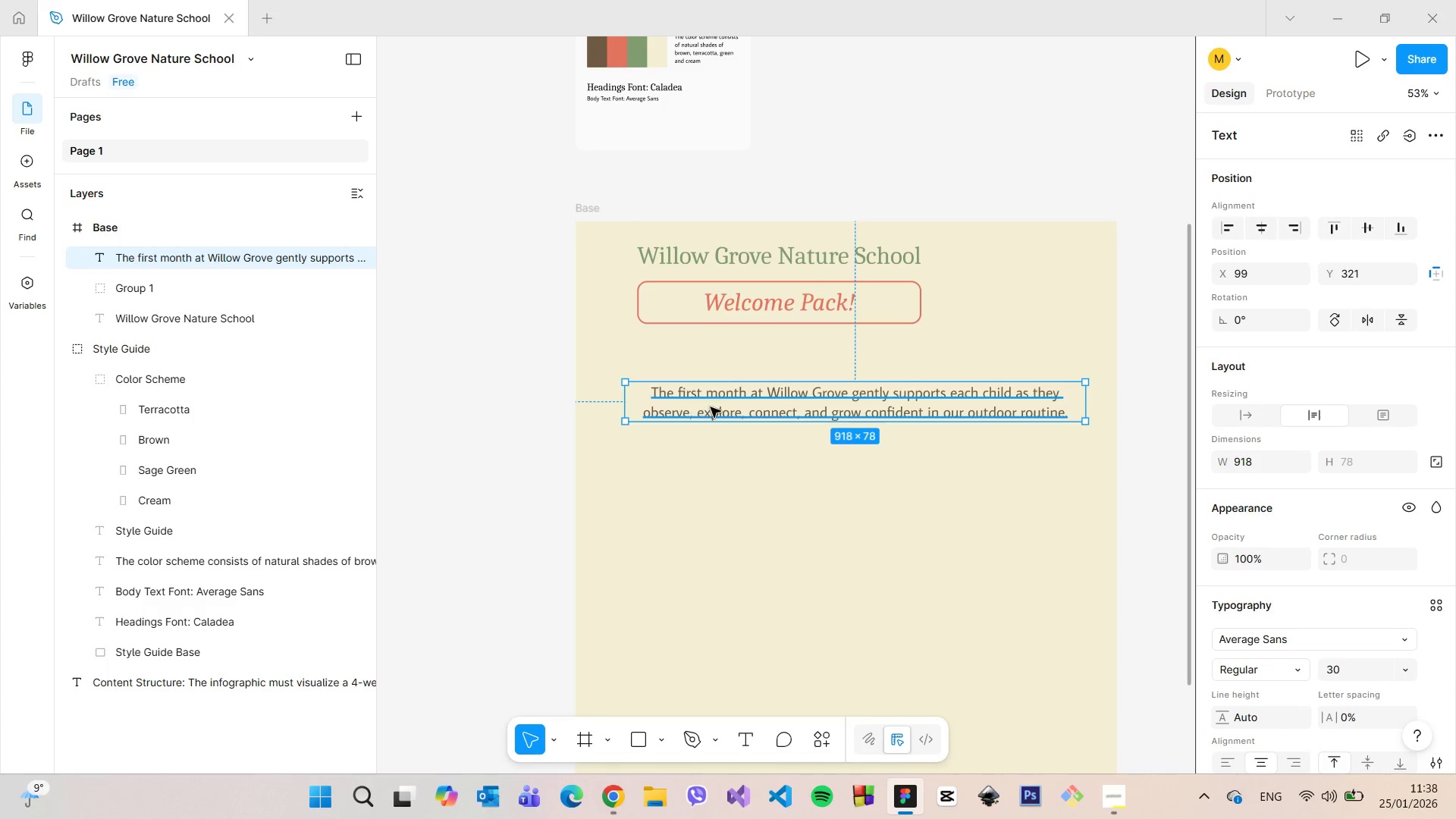 
left_click_drag(start_coordinate=[717, 408], to_coordinate=[707, 435])
 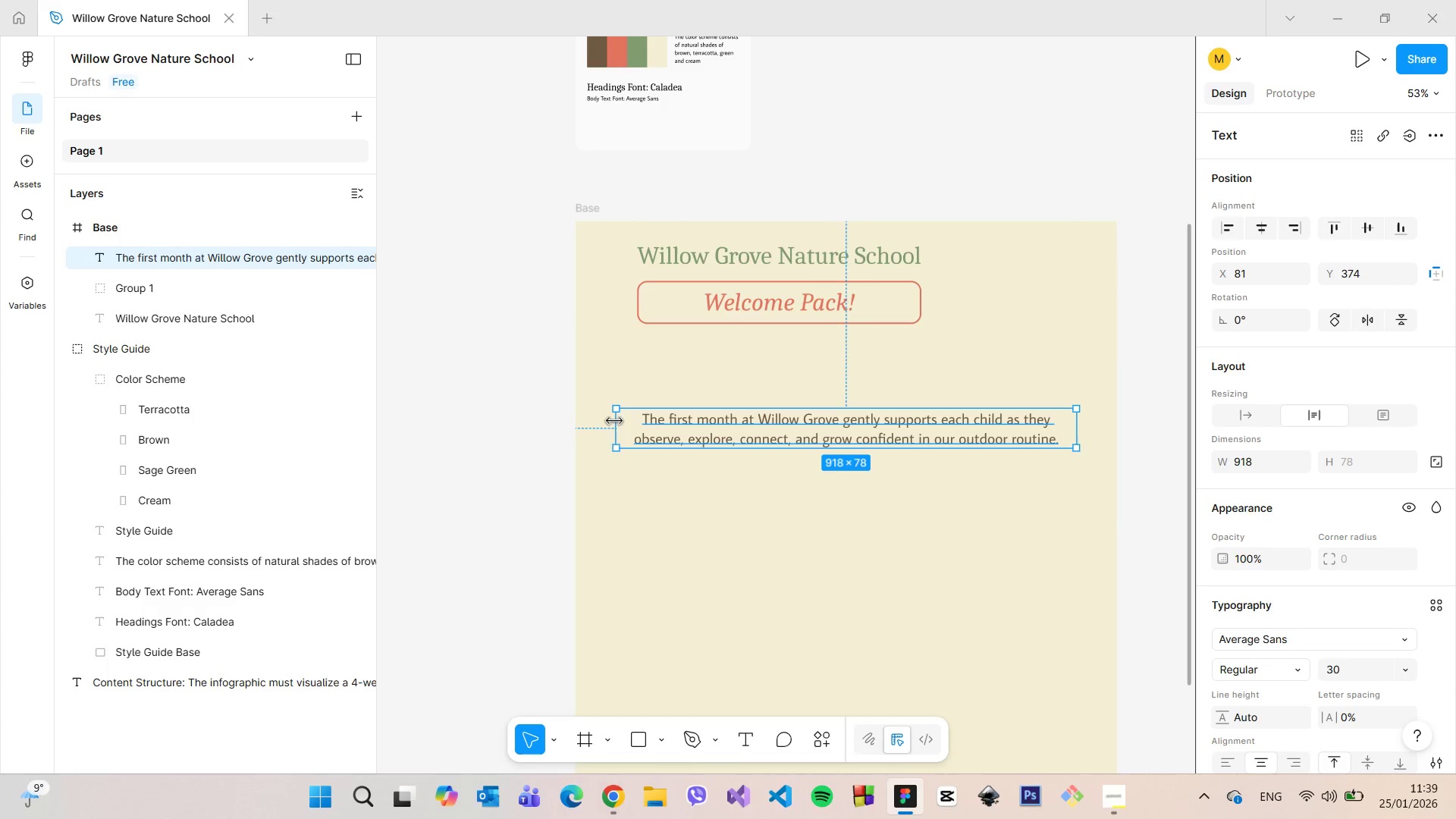 
hold_key(key=AltLeft, duration=0.88)
 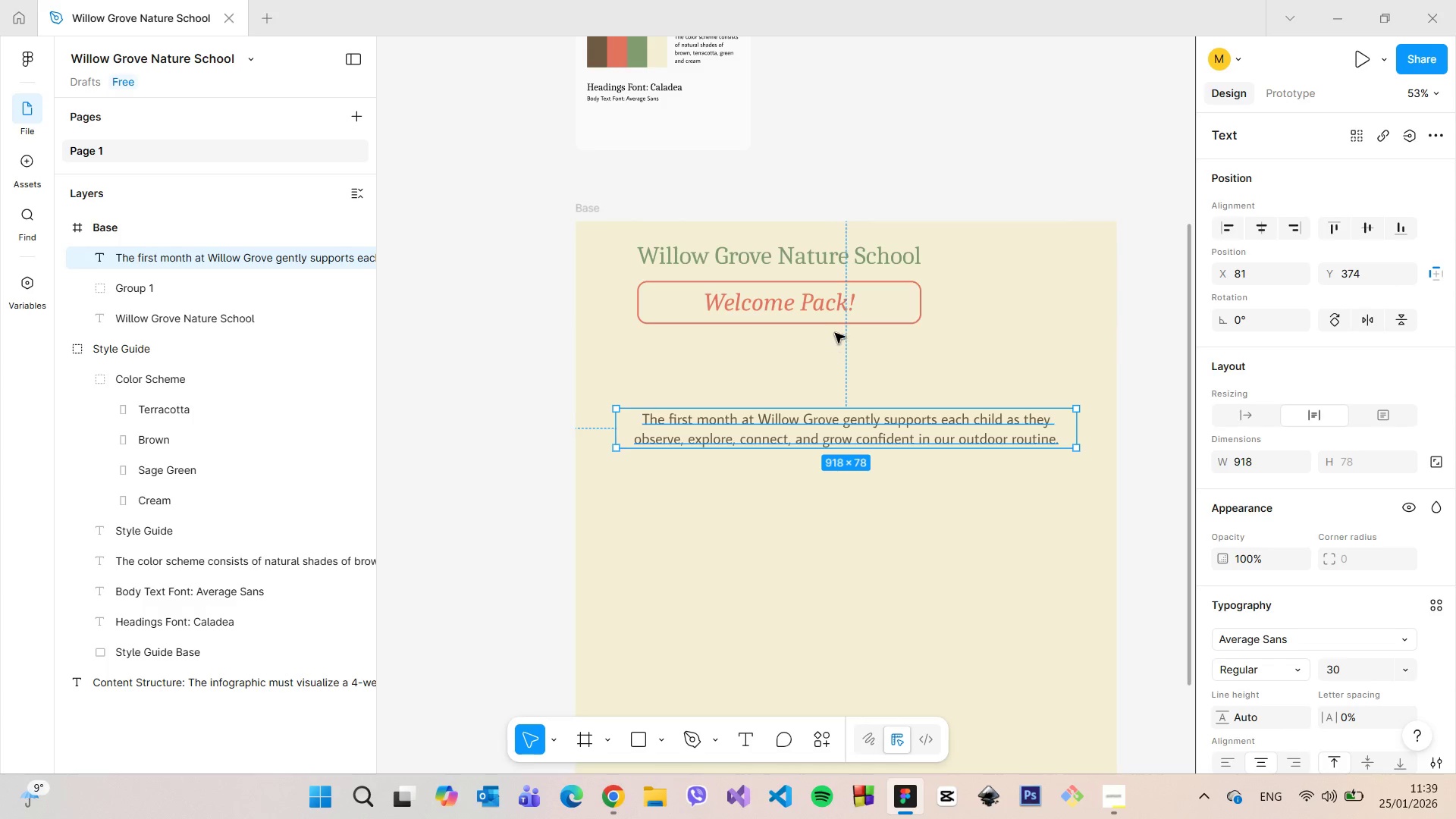 
left_click([832, 313])
 